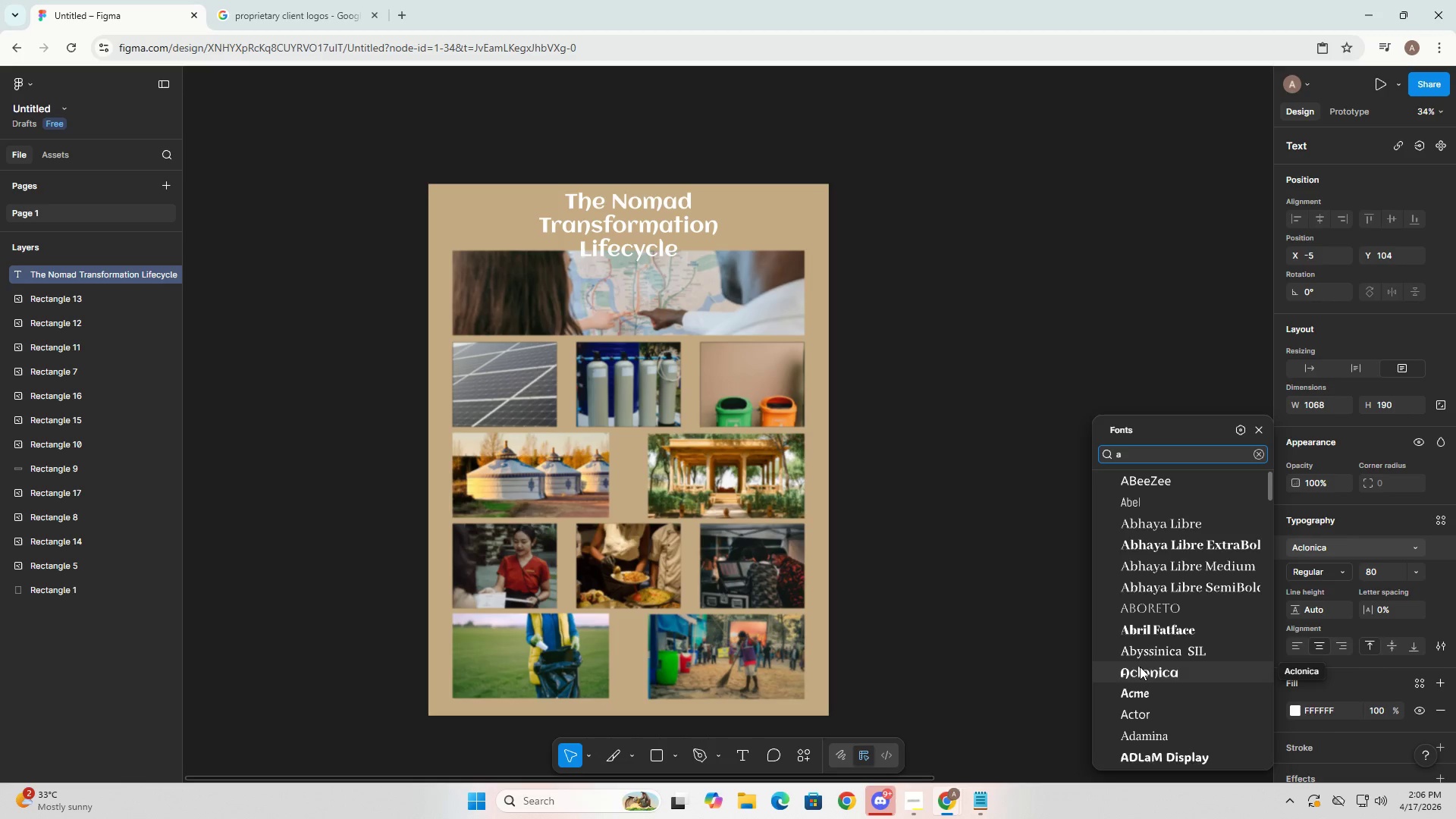 
scroll: coordinate [1137, 747], scroll_direction: down, amount: 2.0
 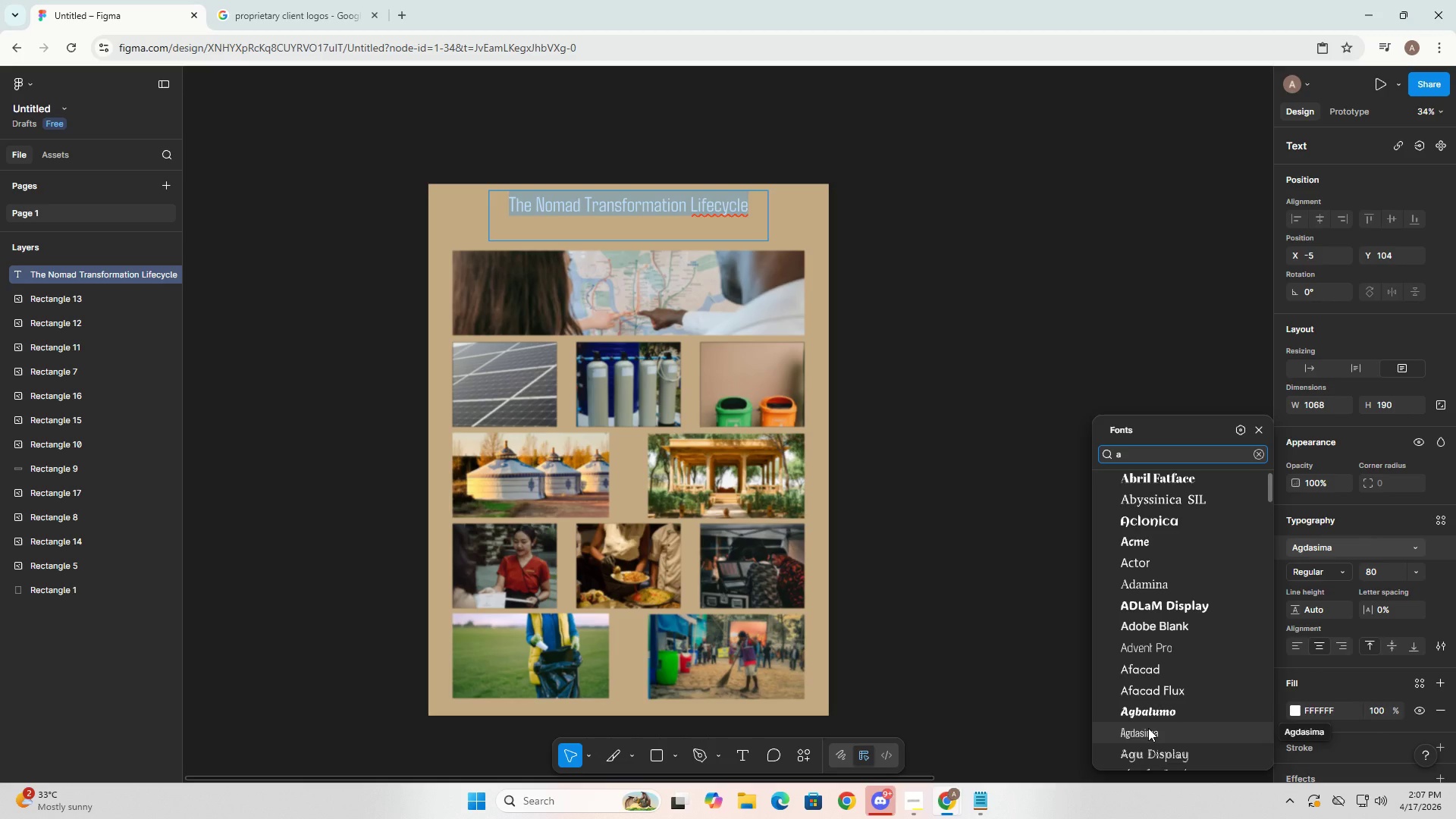 
wait(16.32)
 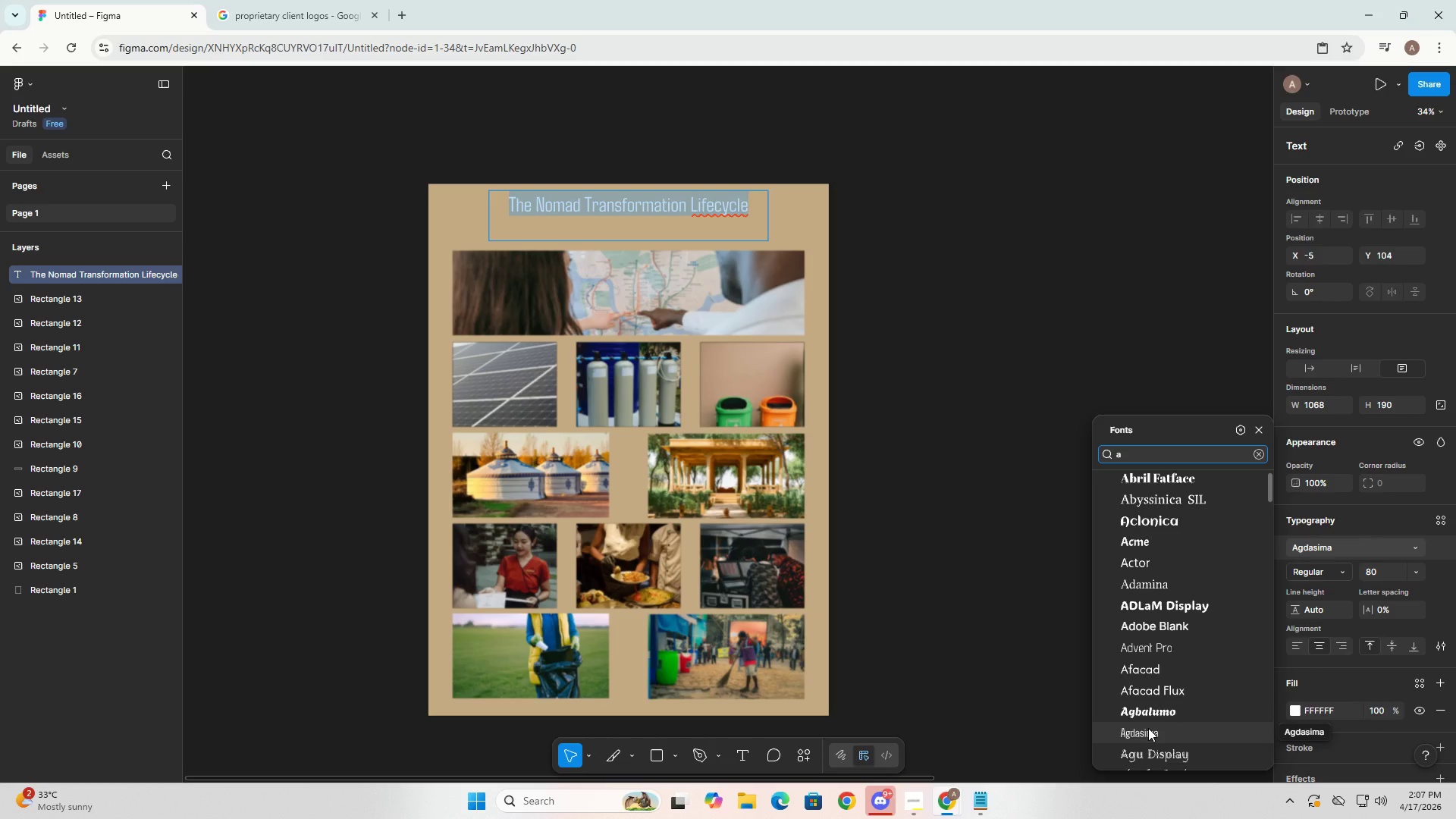 
scroll: coordinate [1163, 737], scroll_direction: down, amount: 2.0
 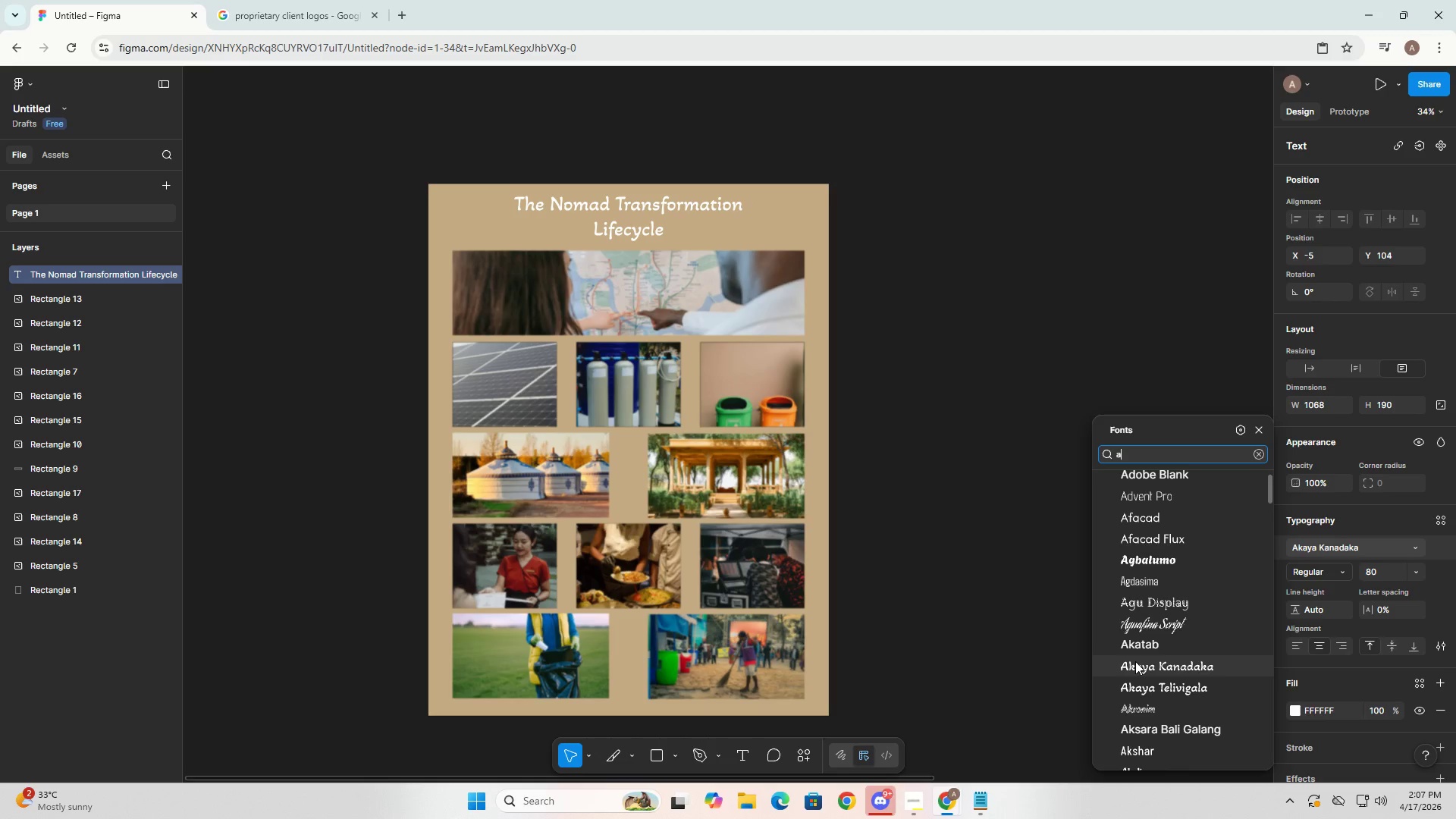 
wait(8.41)
 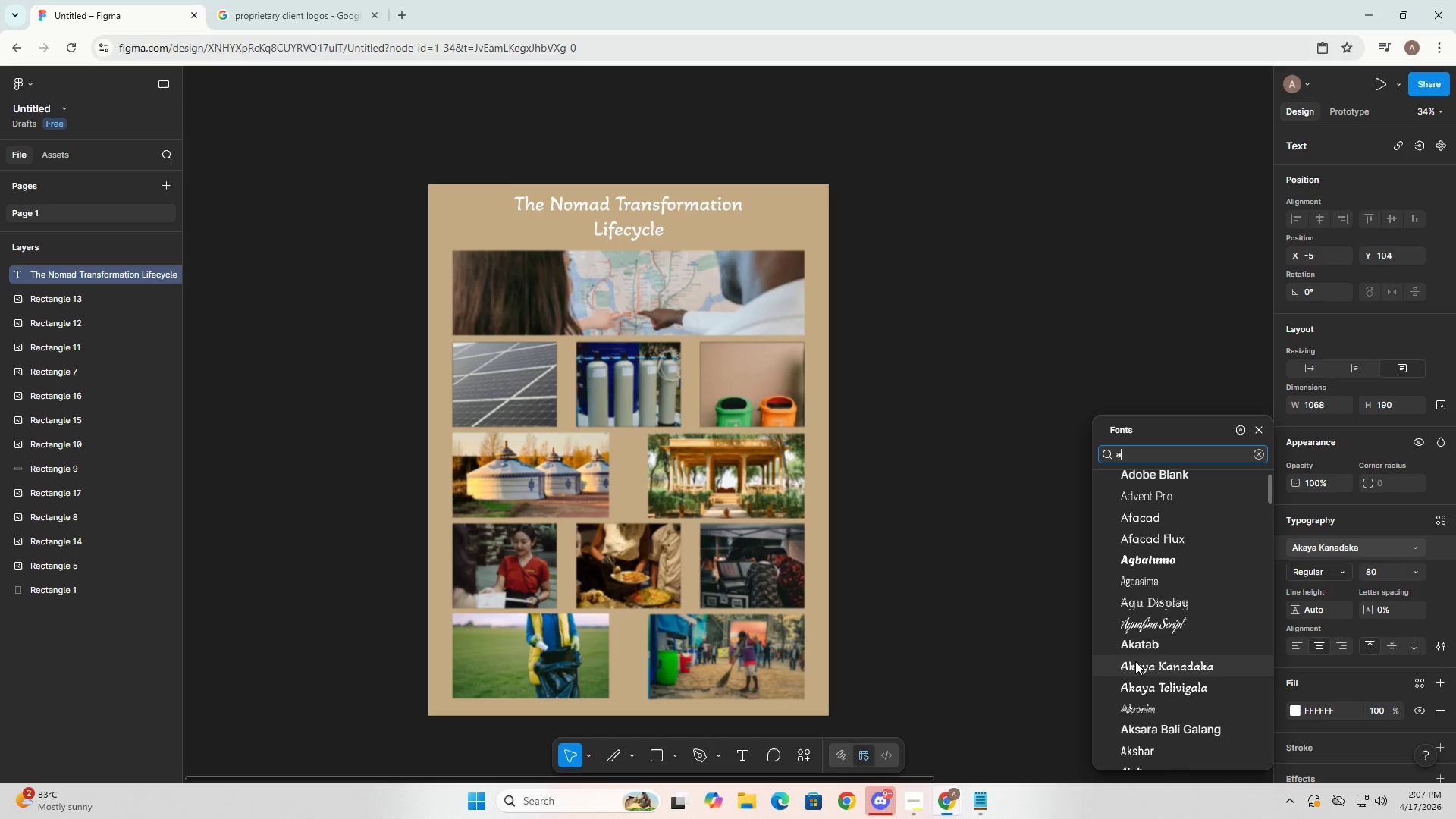 
scroll: coordinate [1144, 713], scroll_direction: down, amount: 5.0
 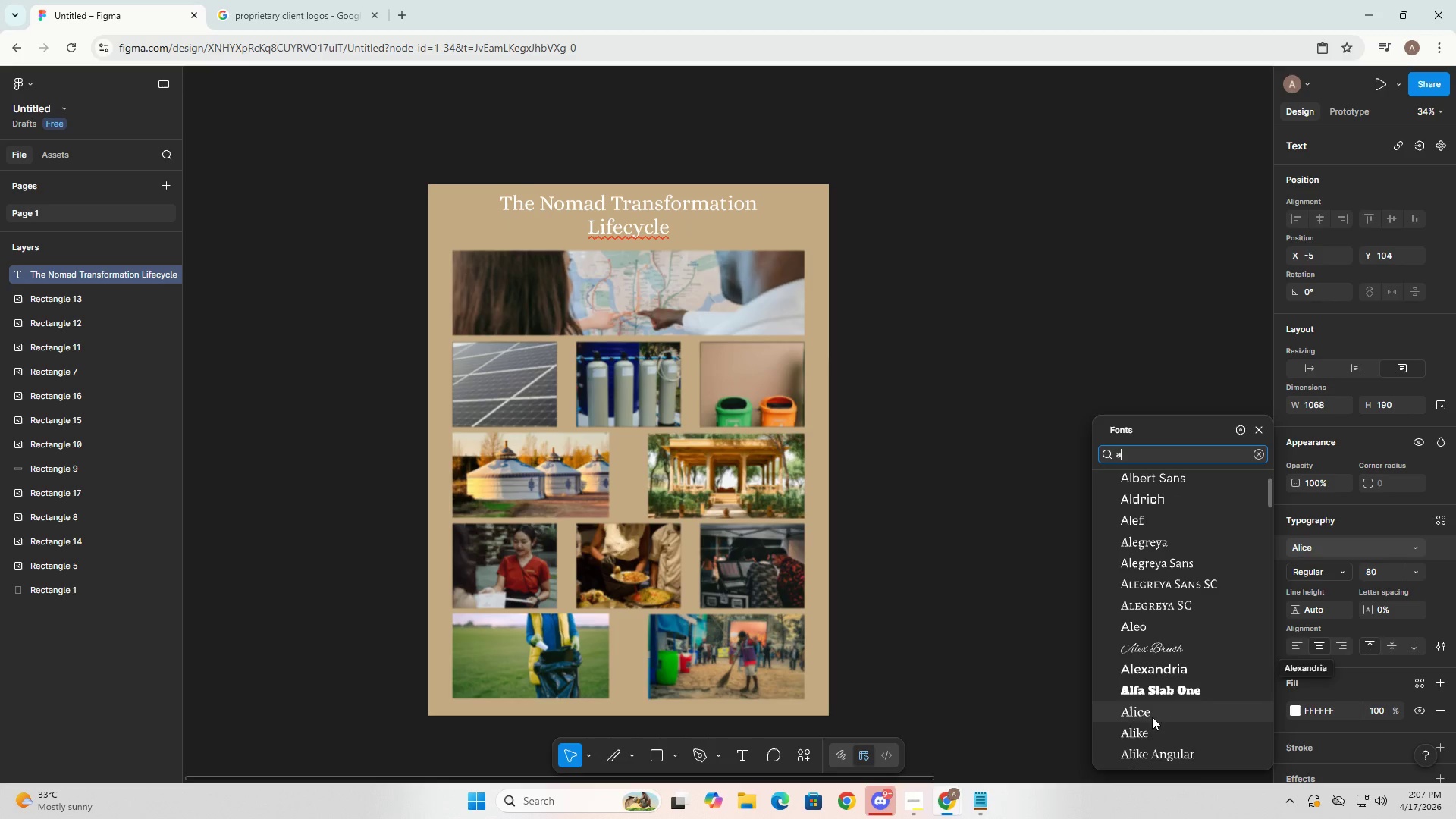 
wait(7.67)
 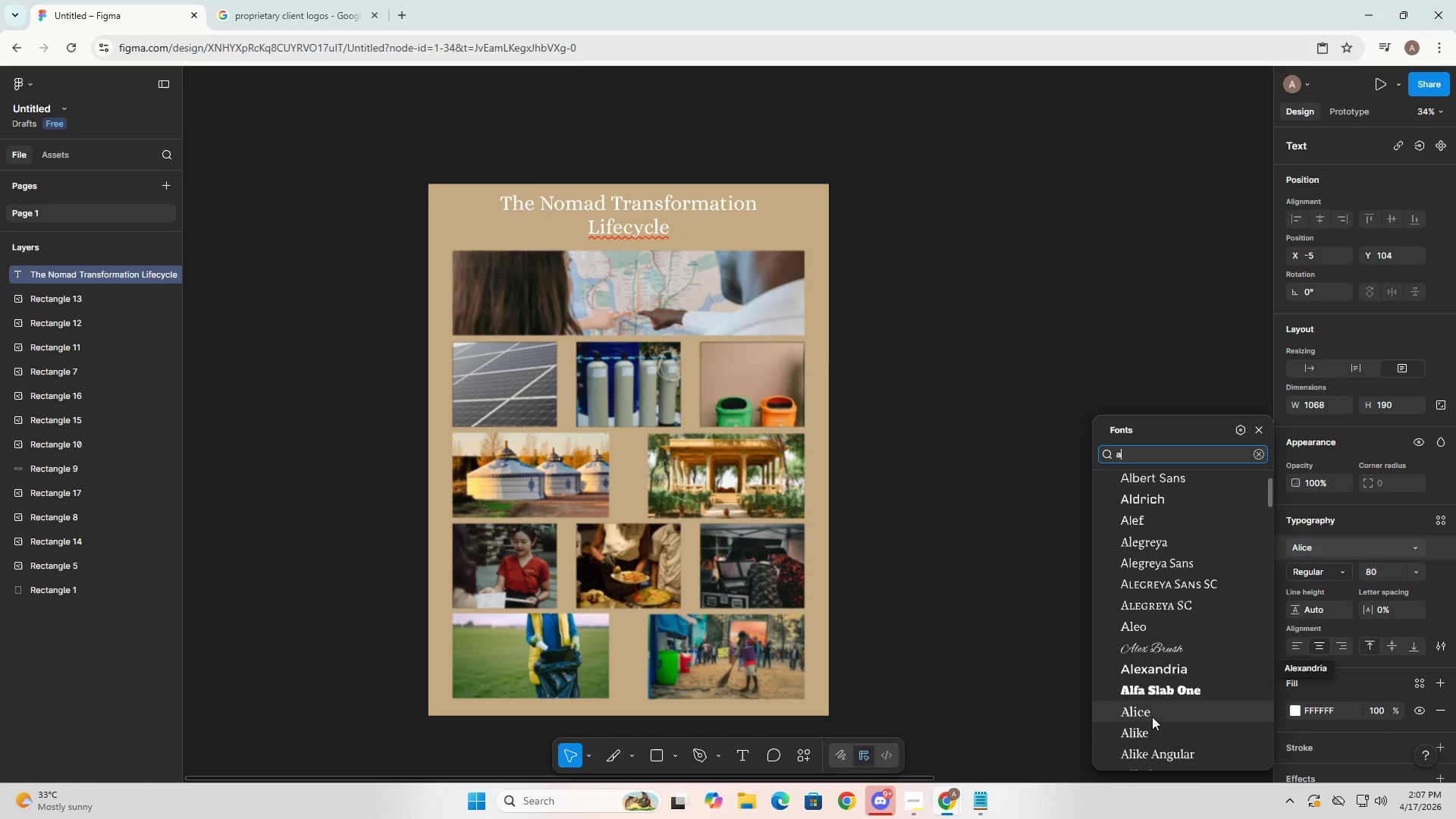 
left_click([1143, 746])
 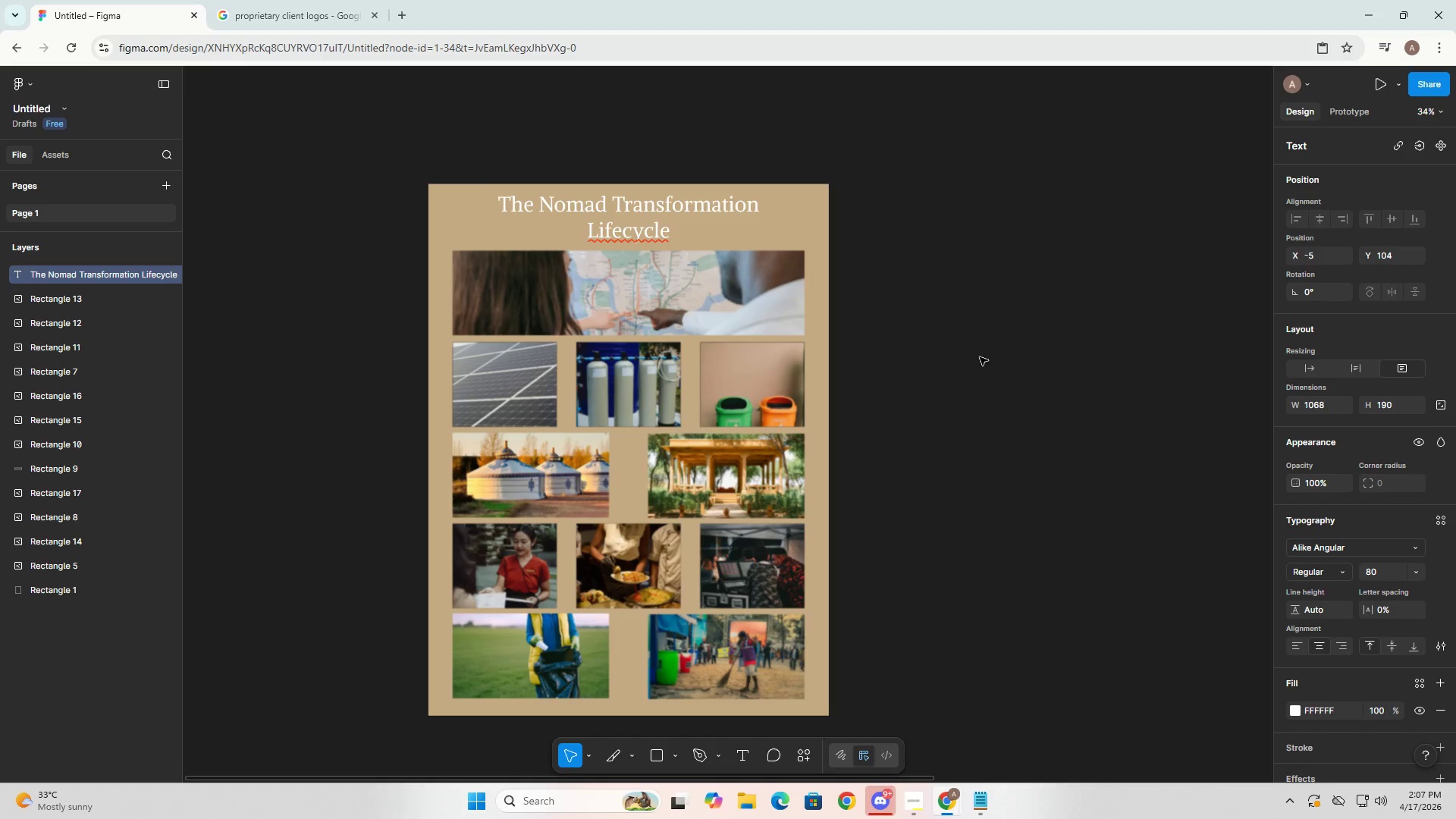 
left_click([949, 291])
 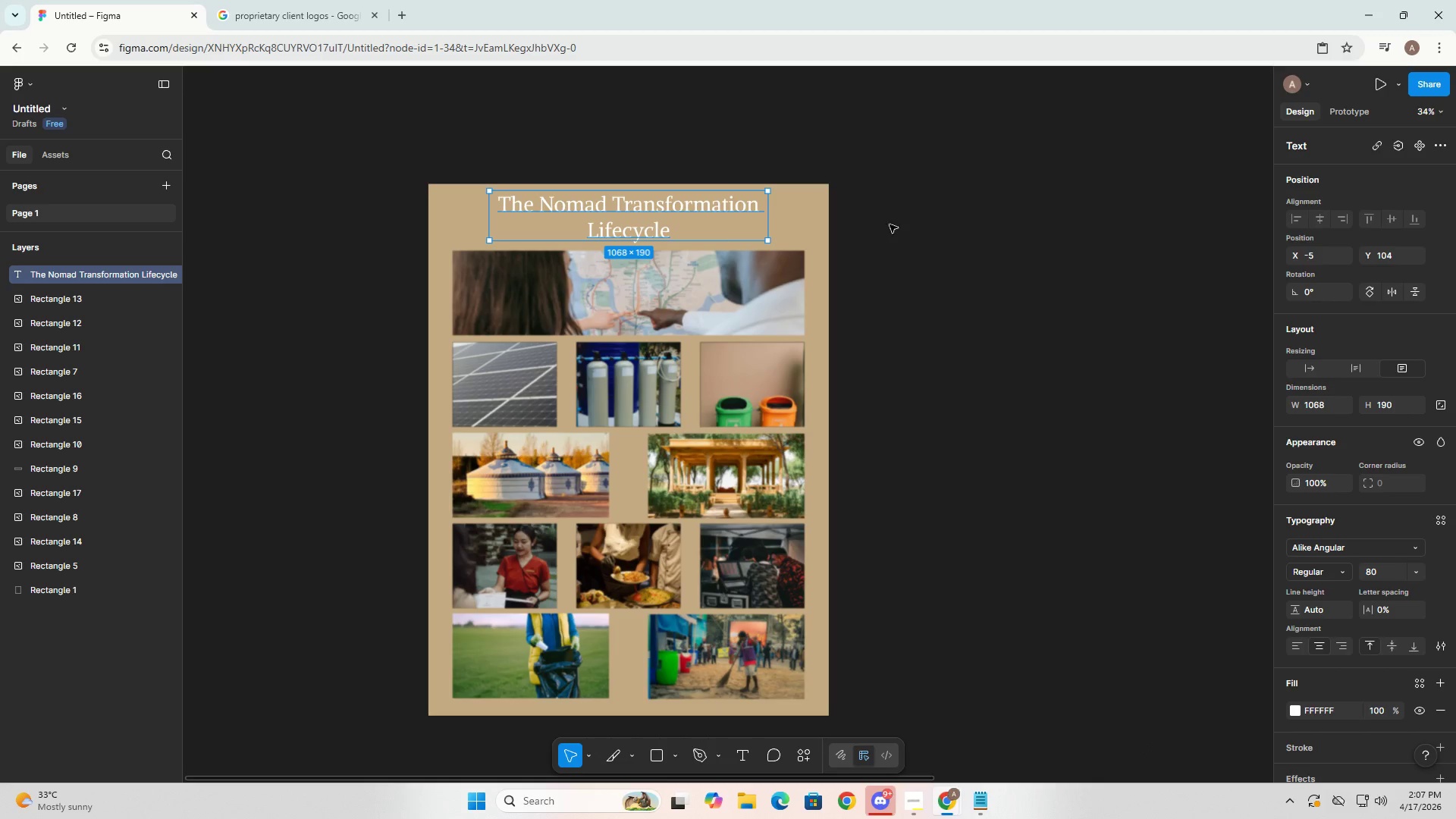 
left_click([886, 138])
 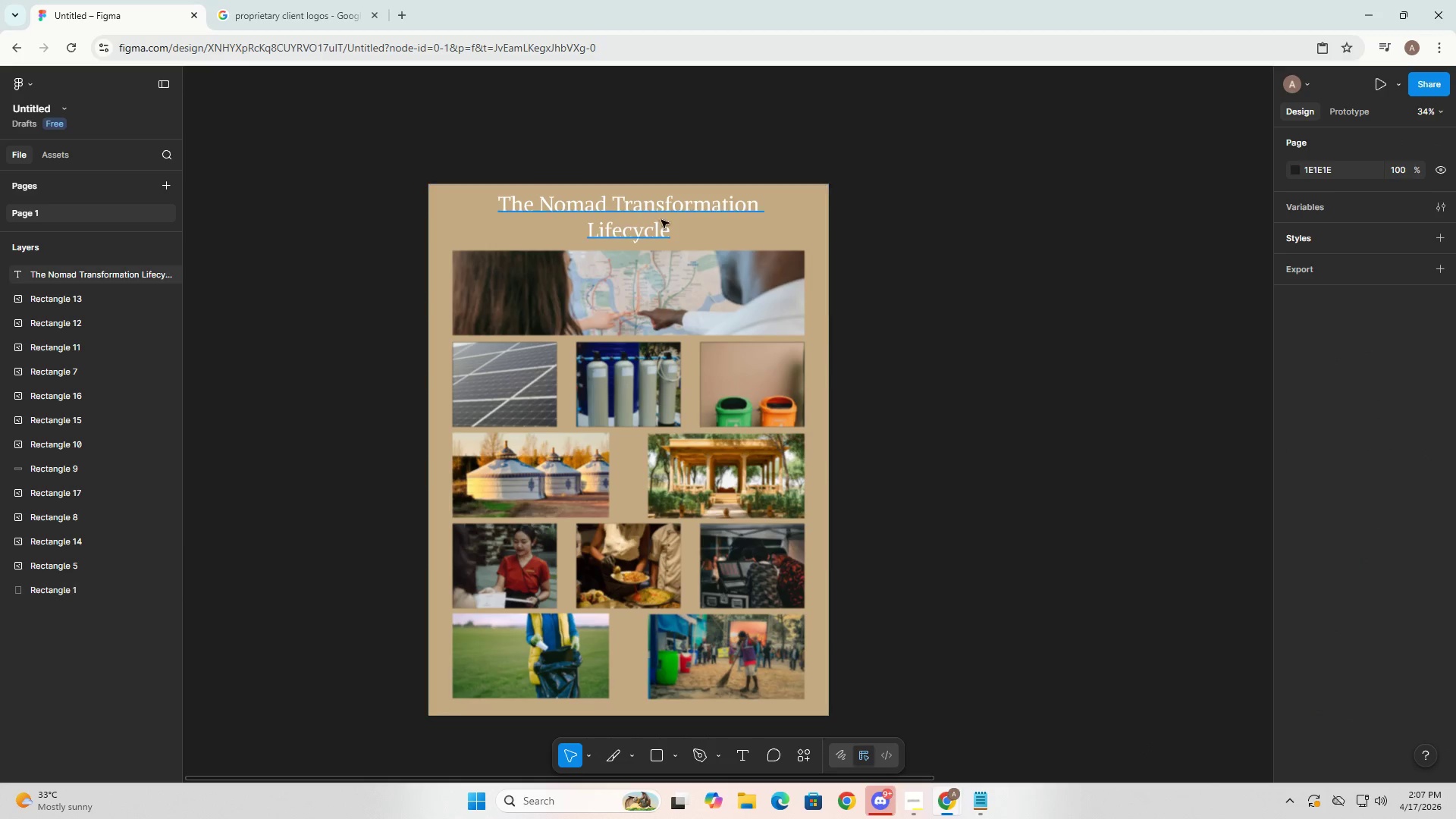 
left_click([608, 220])
 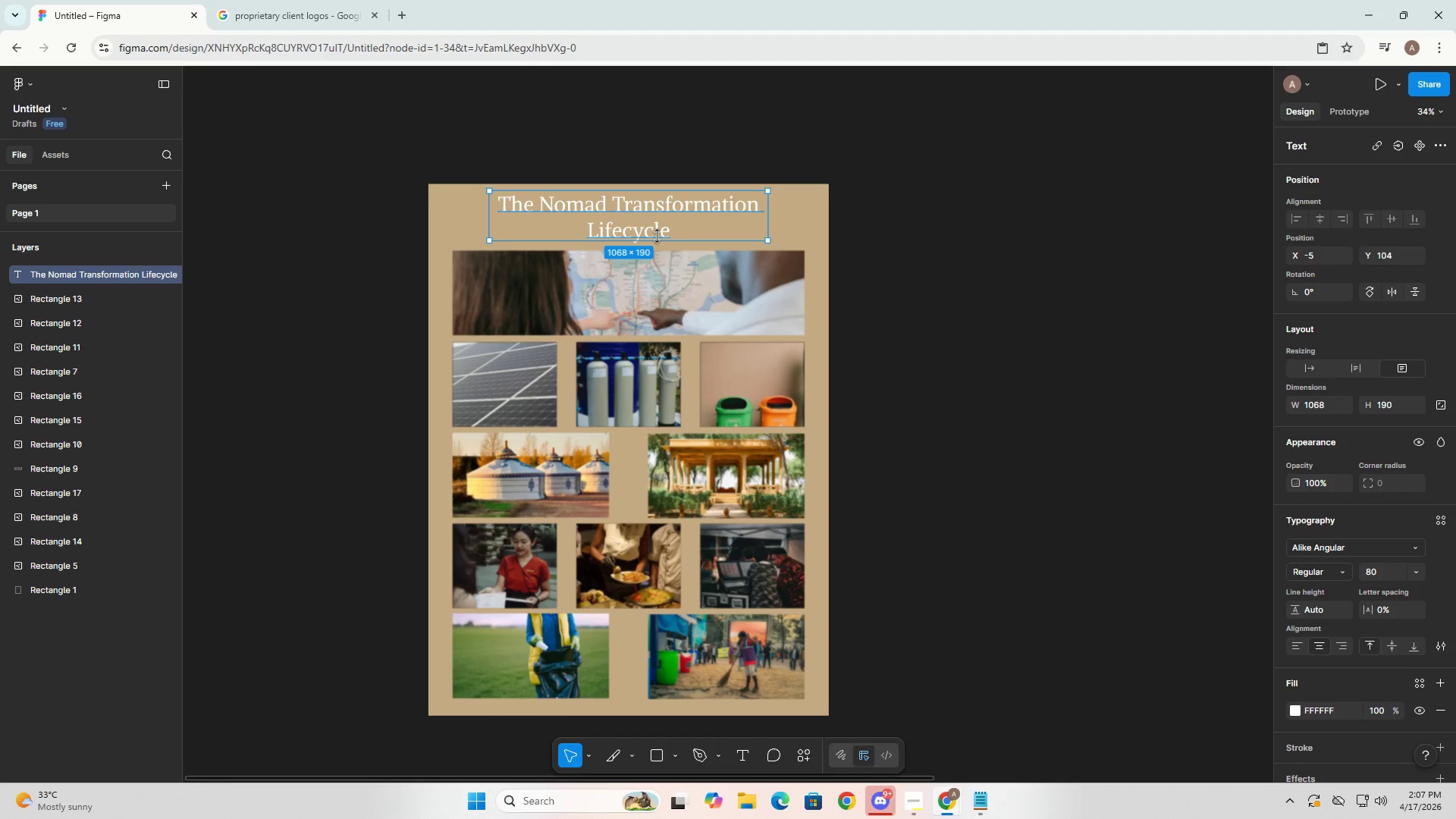 
key(Control+A)
 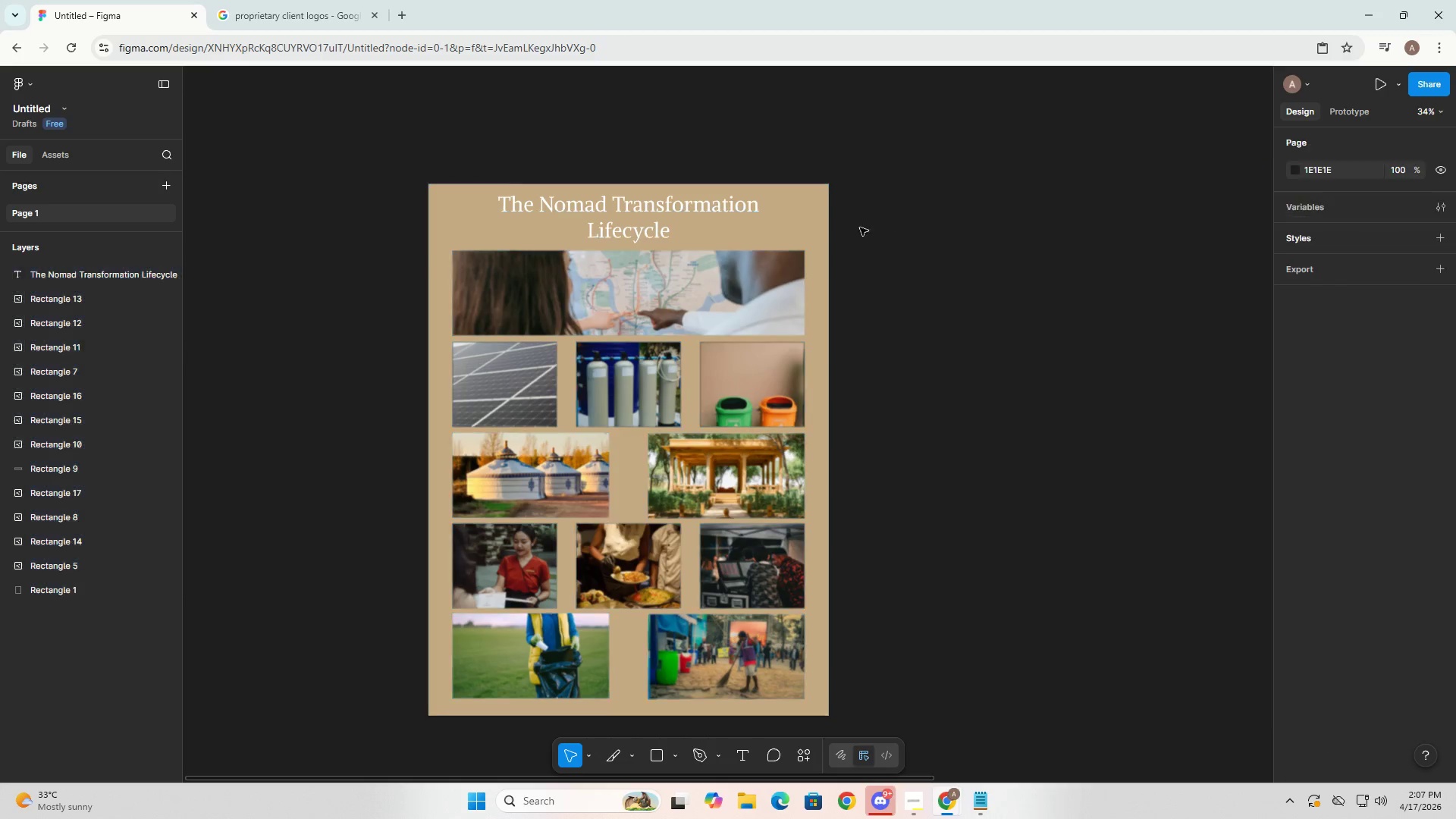 
double_click([621, 202])
 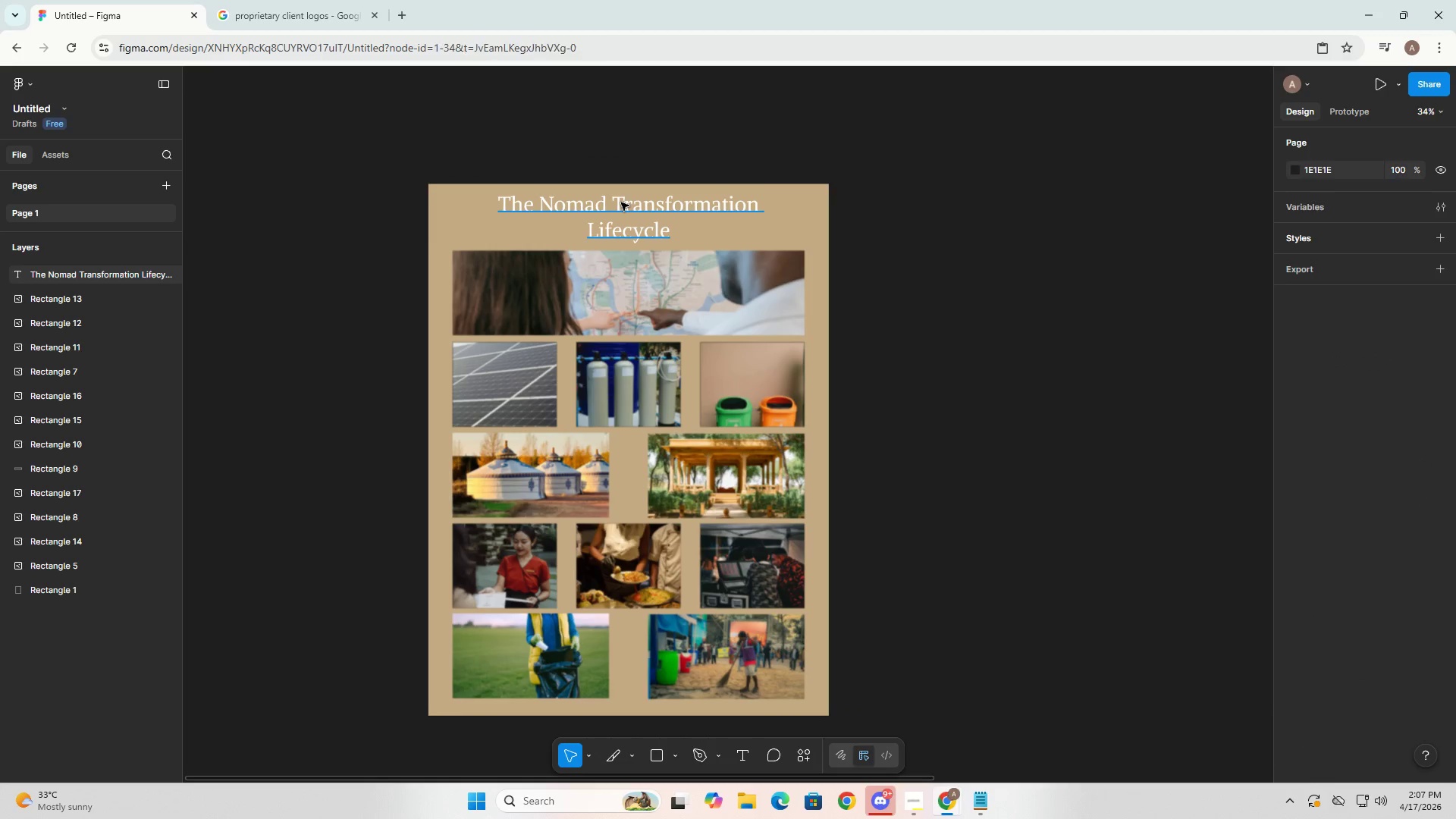 
triple_click([621, 202])
 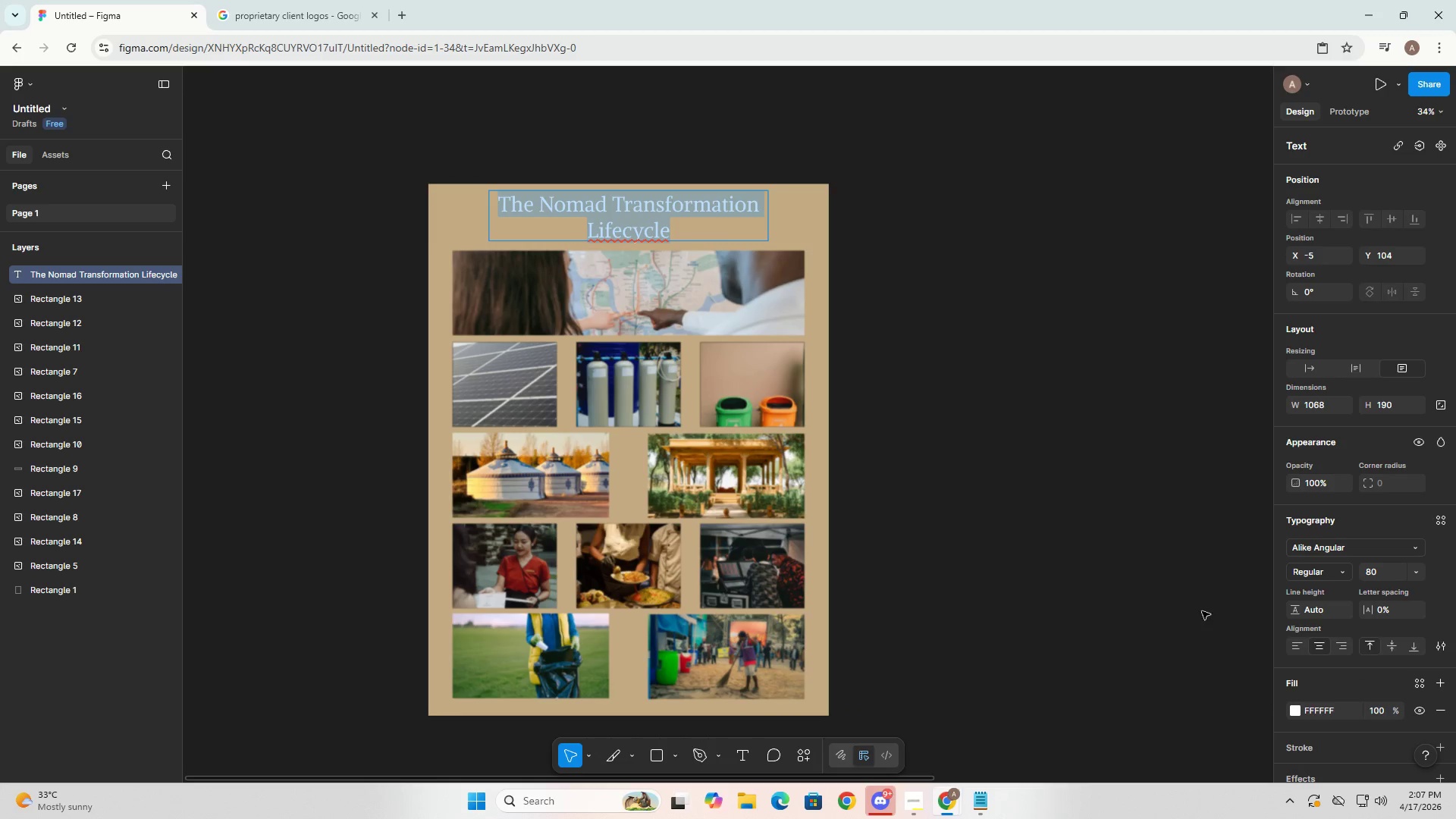 
scroll: coordinate [1287, 645], scroll_direction: down, amount: 2.0
 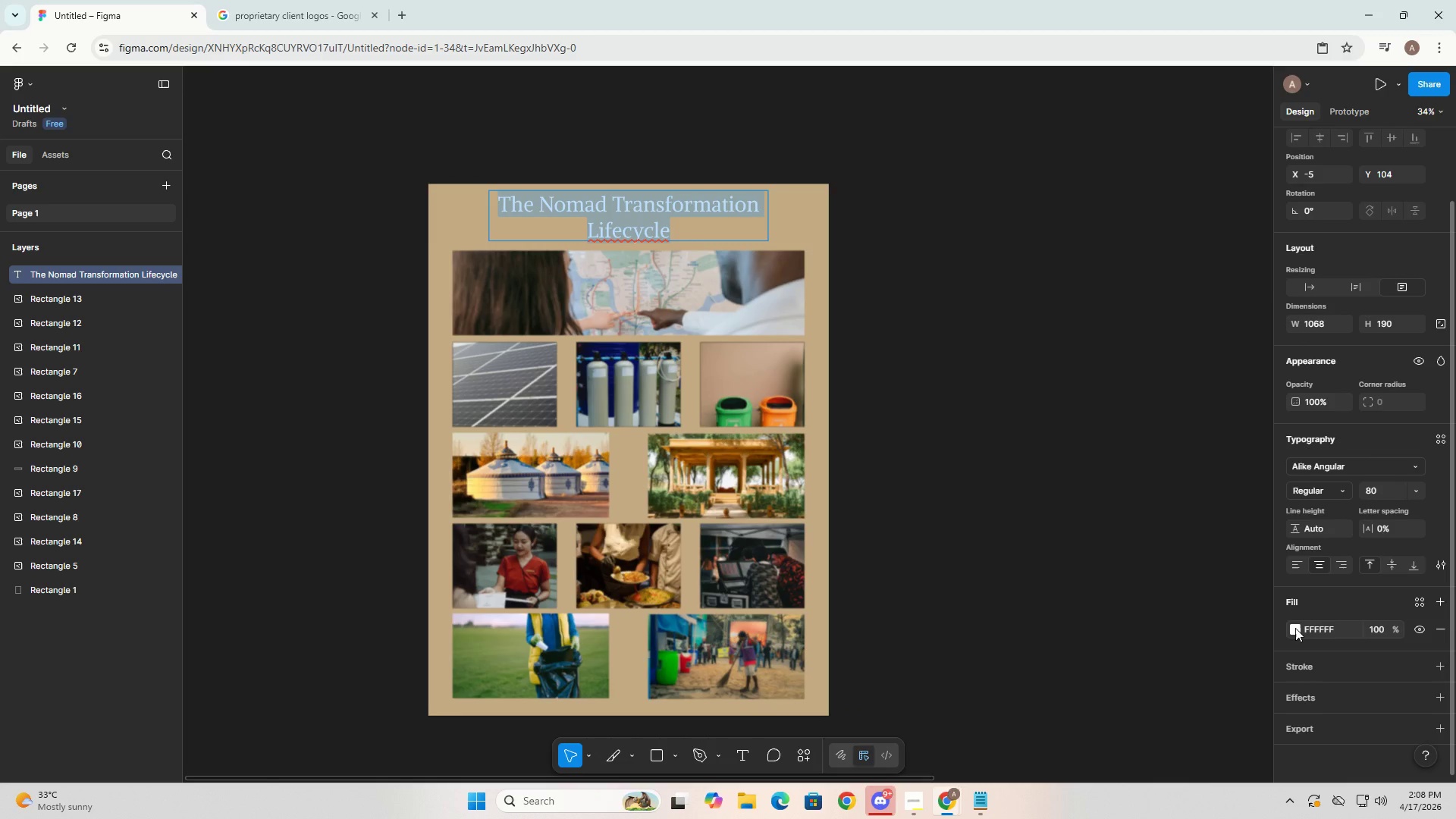 
left_click([1295, 628])
 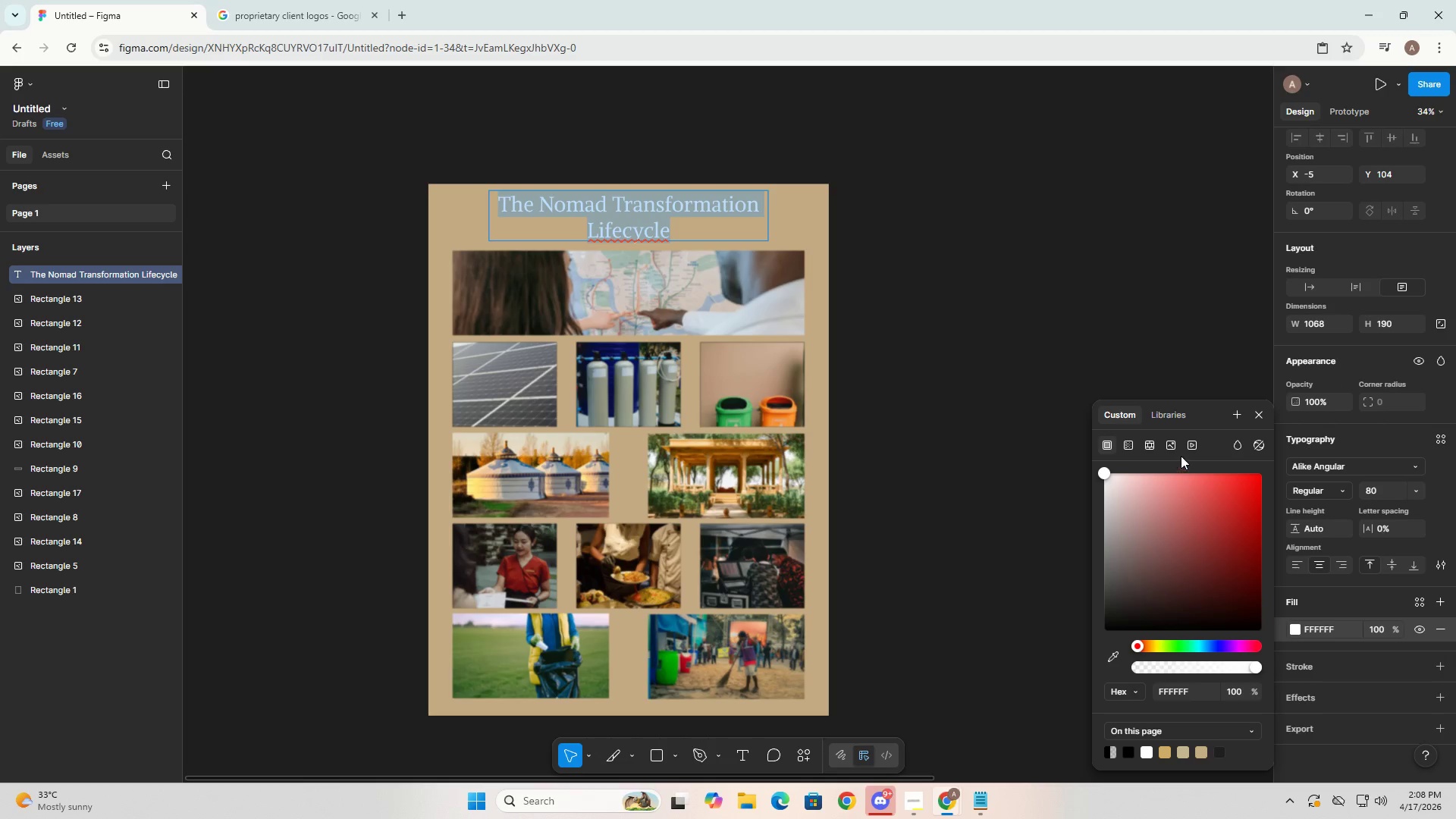 
left_click([1187, 448])
 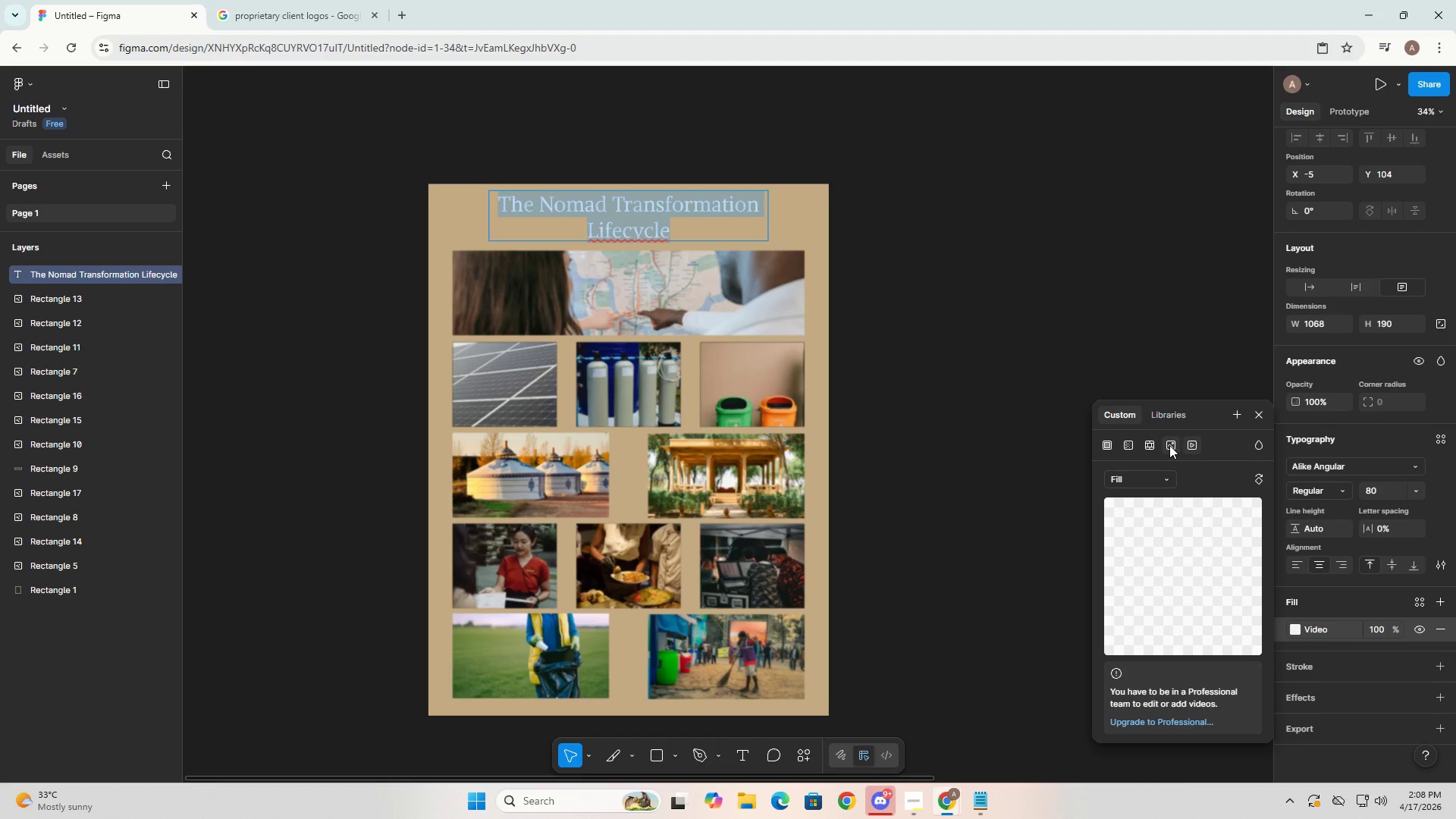 
left_click([1169, 445])
 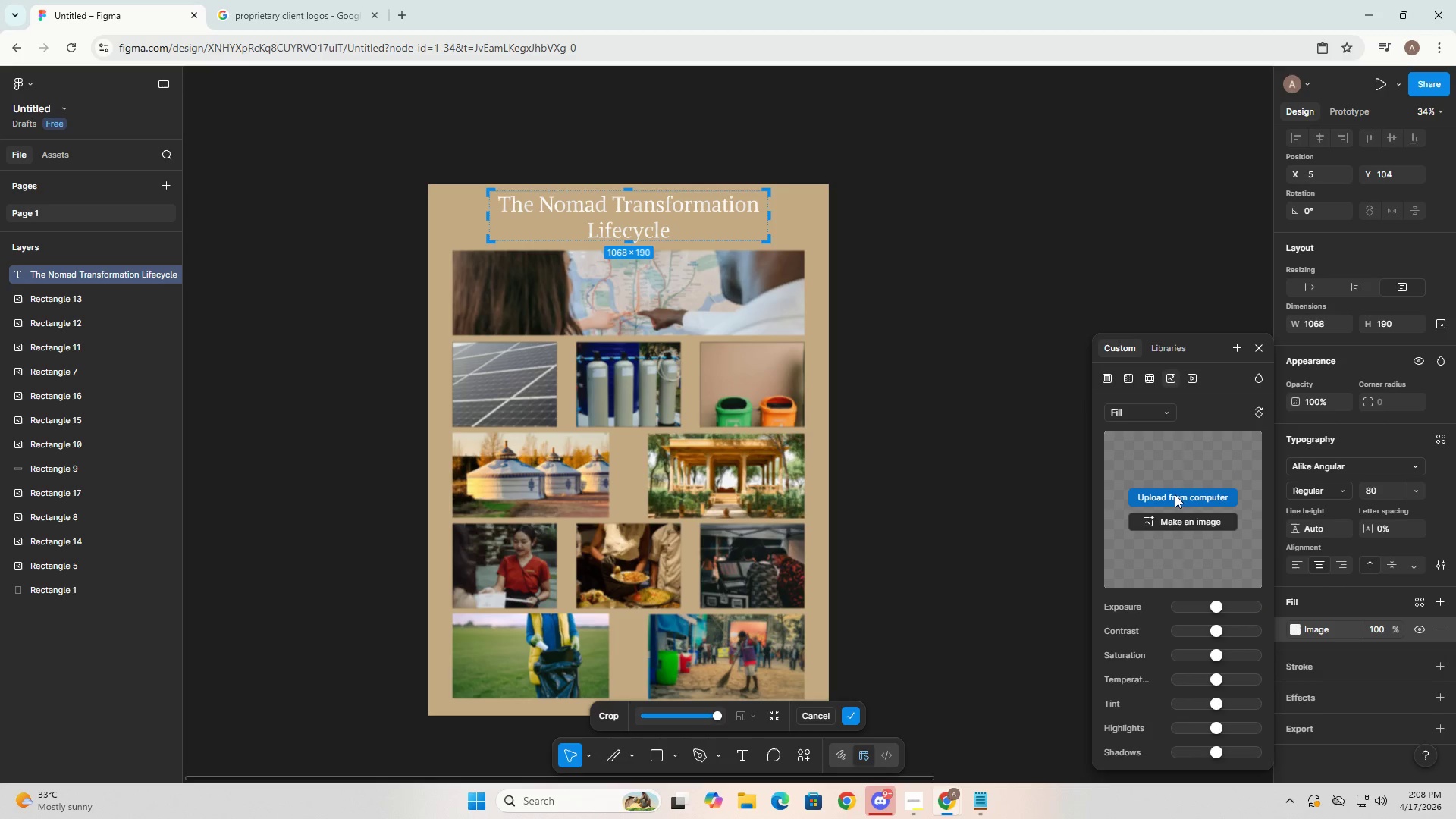 
left_click([1175, 496])
 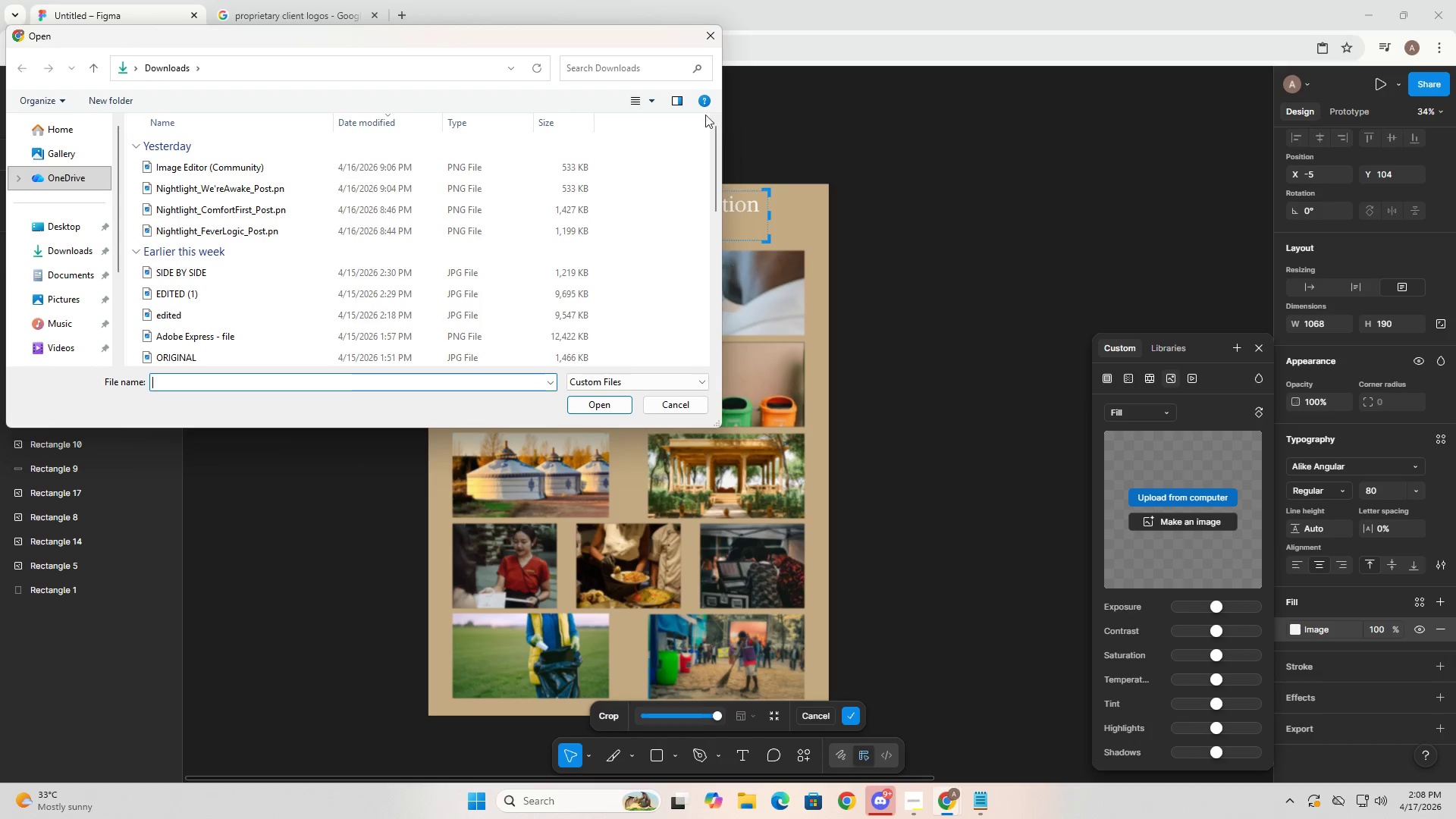 
left_click([703, 40])
 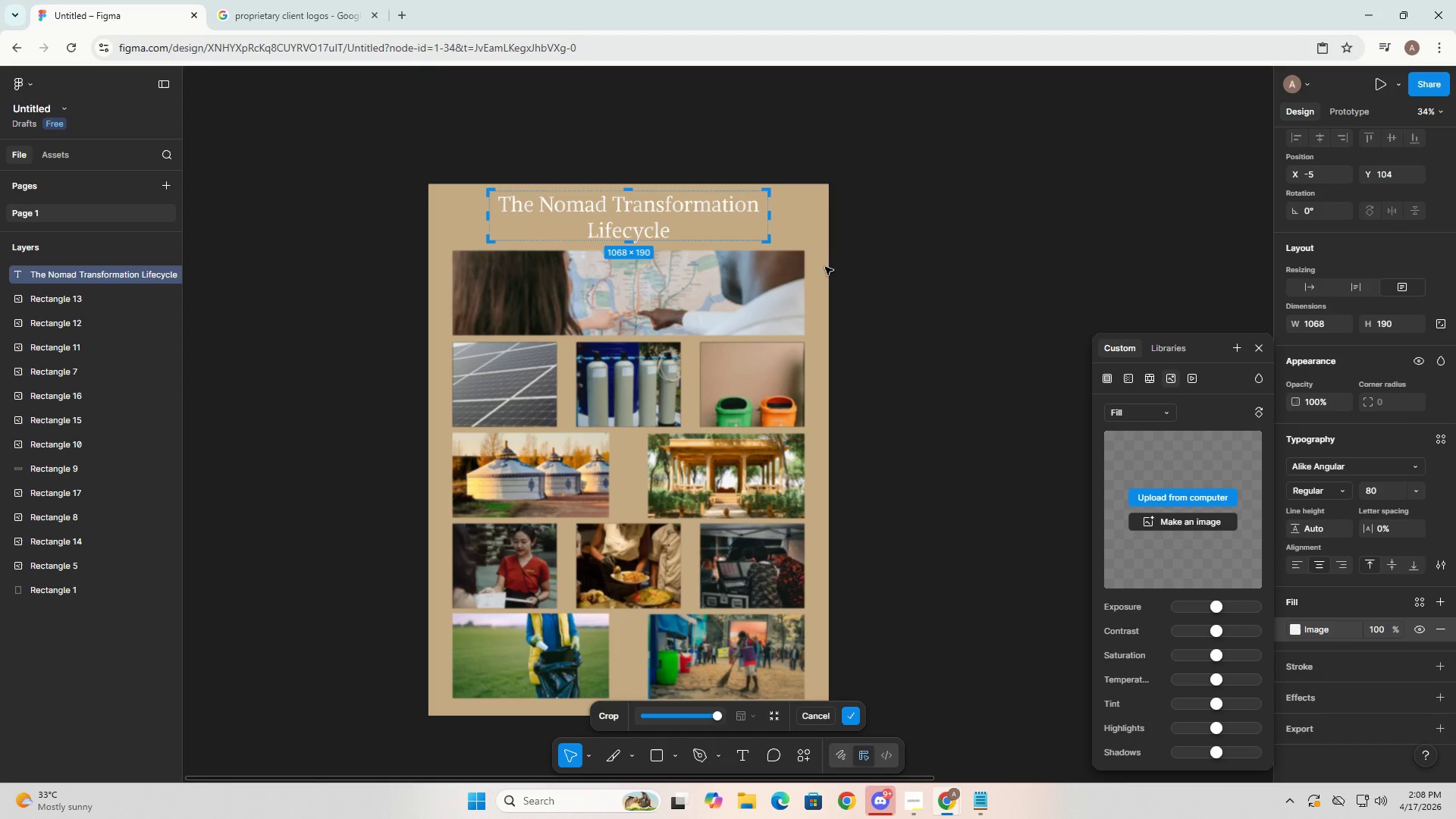 
key(Alt+AltLeft)
 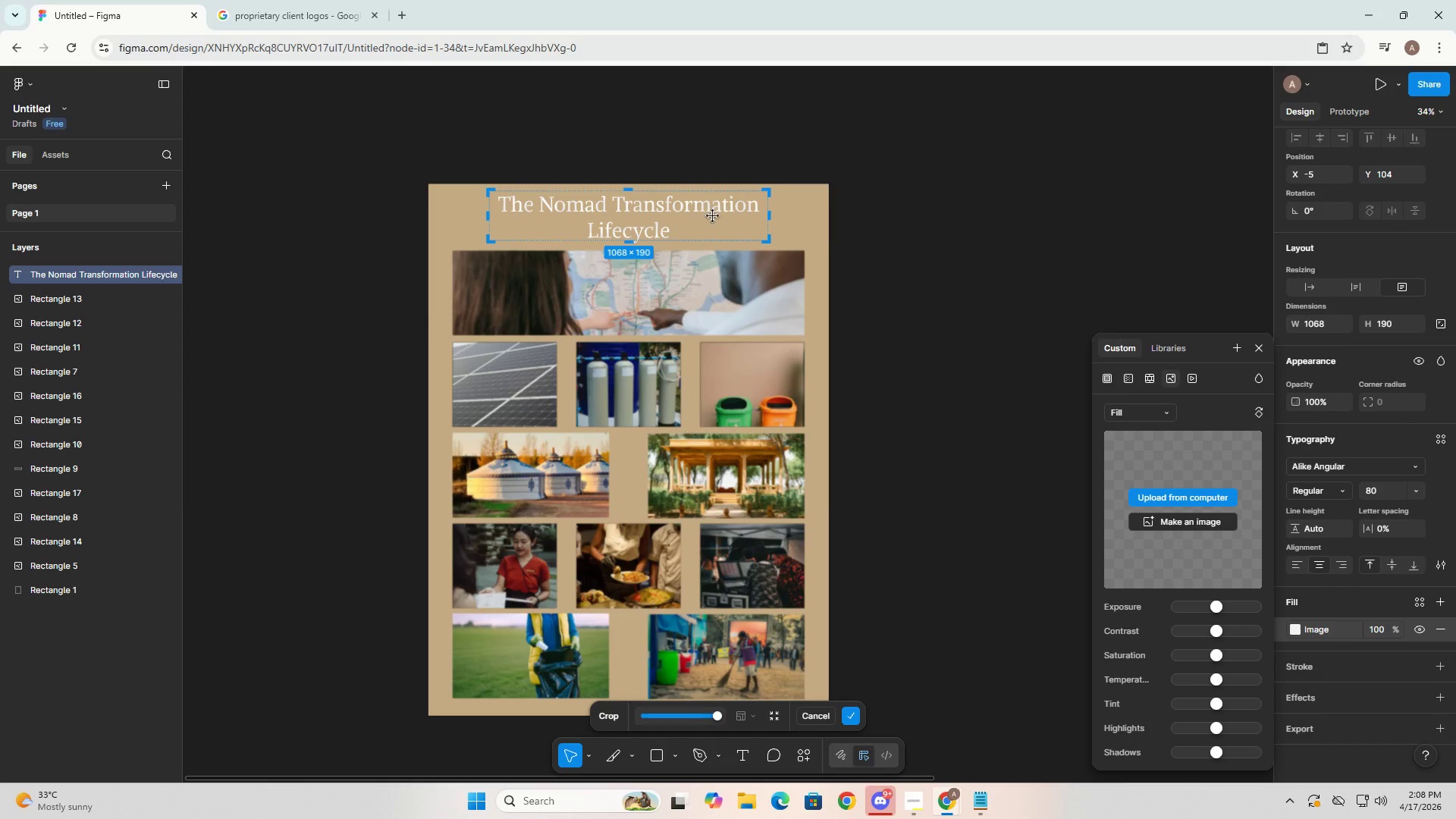 
key(Alt+Tab)
 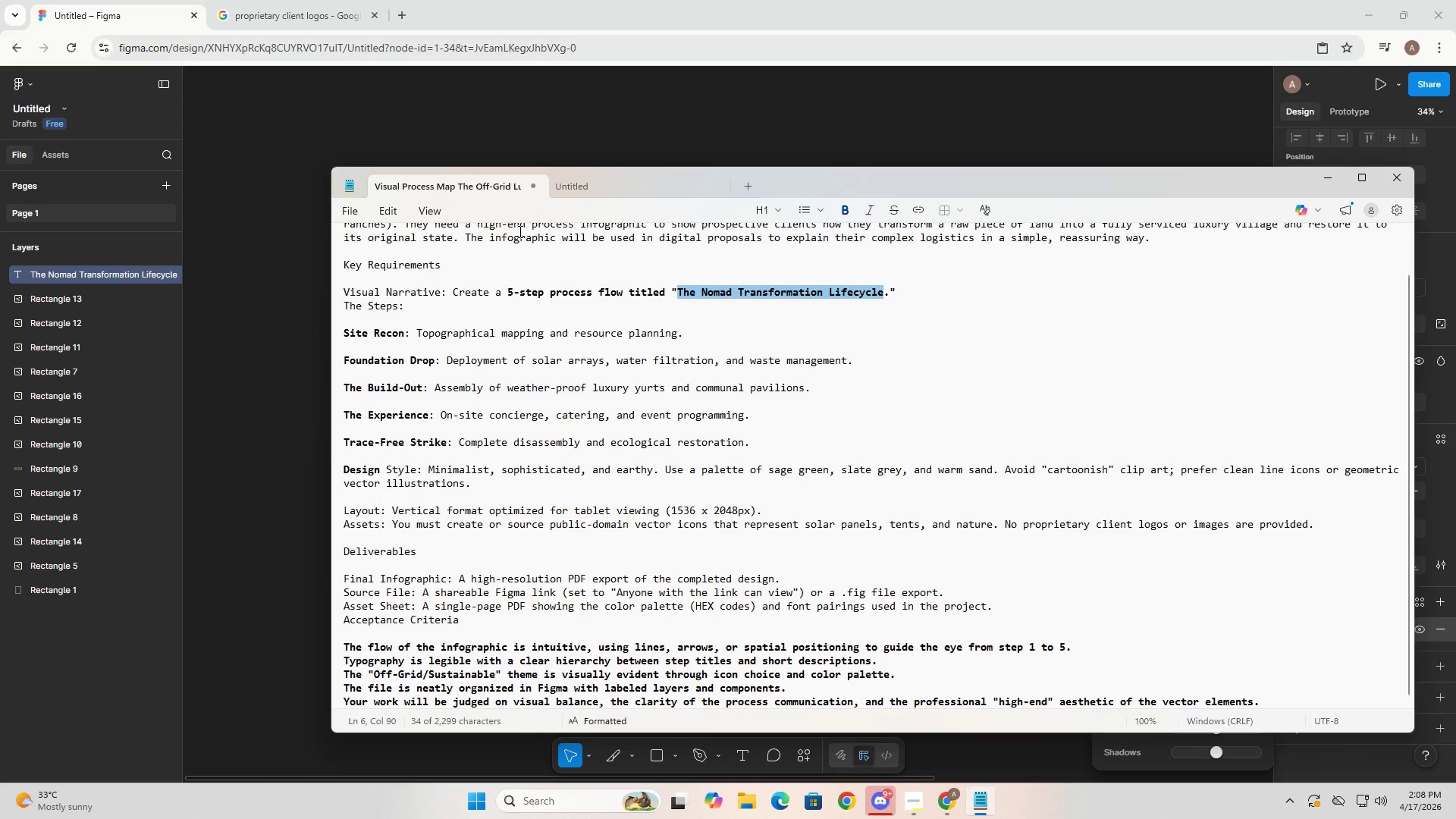 
scroll: coordinate [651, 274], scroll_direction: up, amount: 2.0
 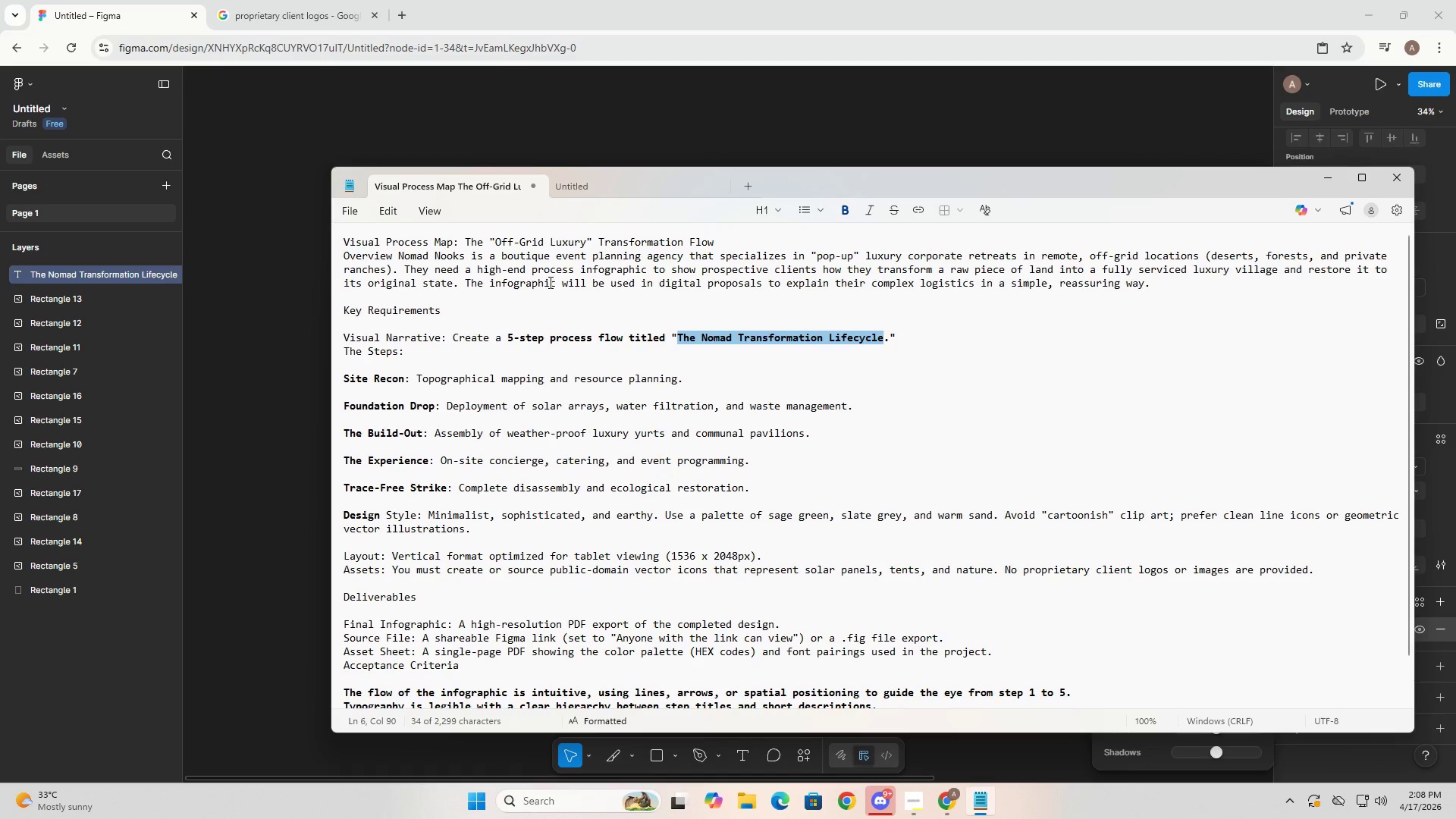 
wait(12.51)
 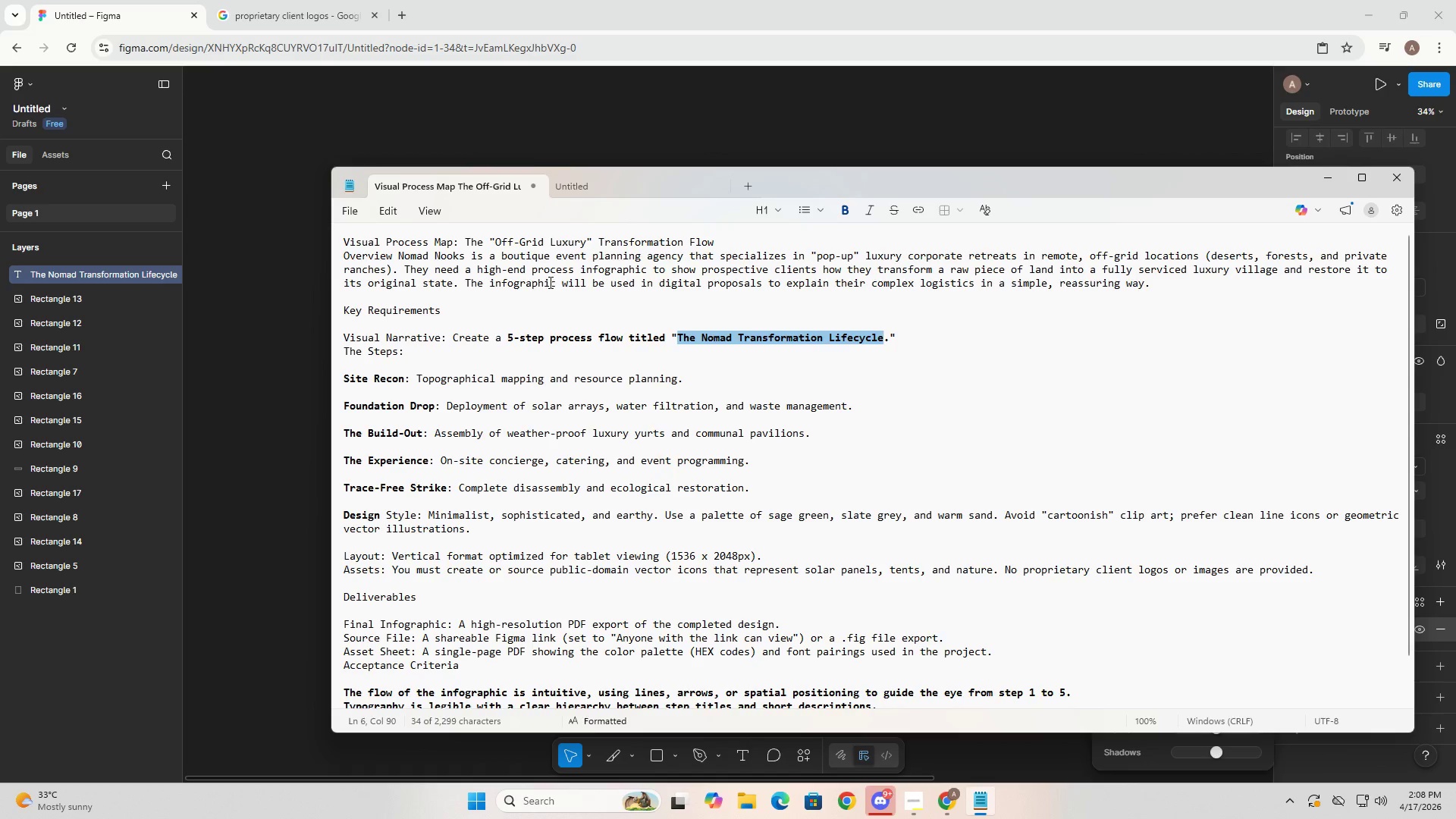 
key(Alt+AltLeft)
 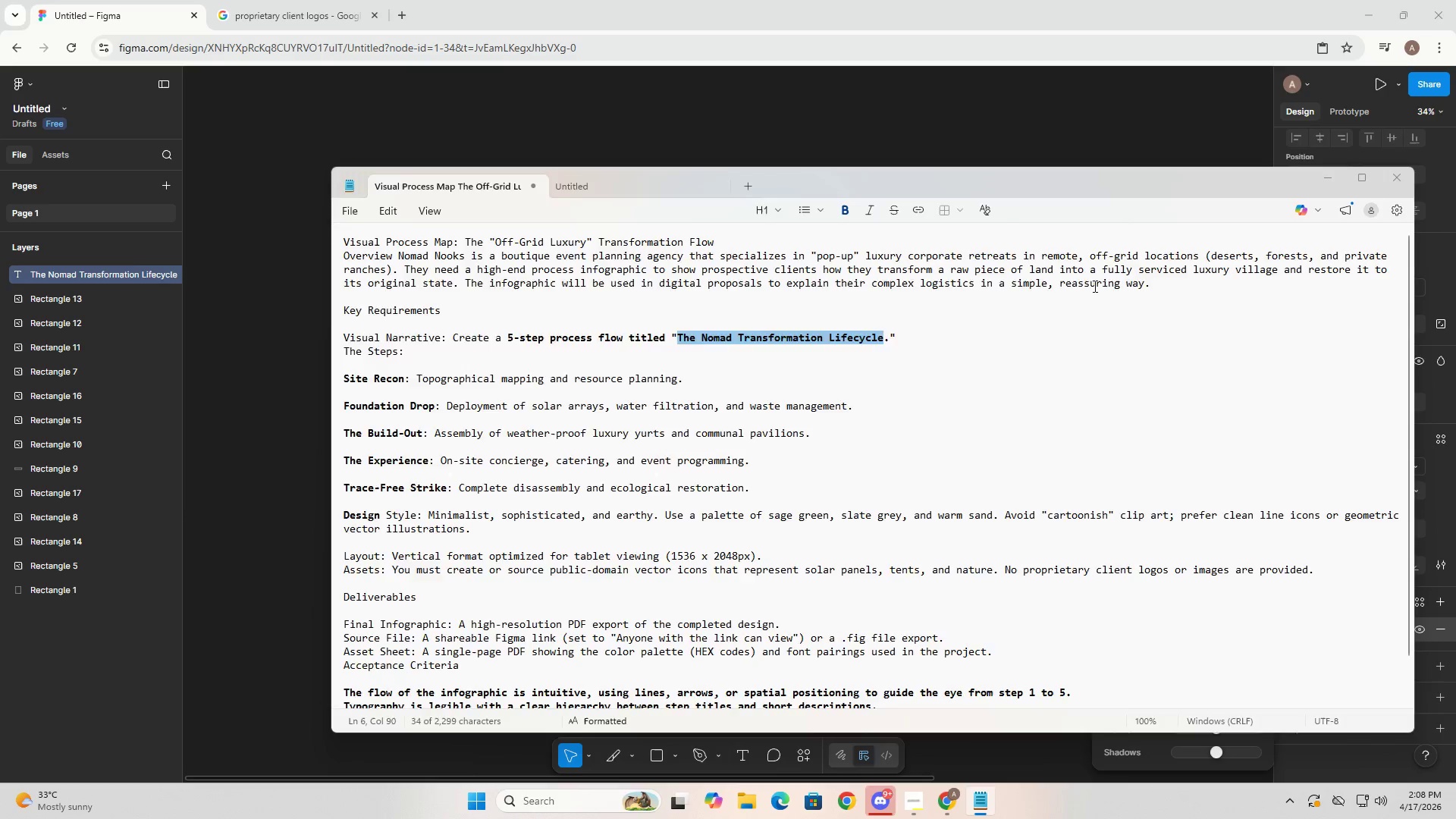 
key(Alt+Tab)
 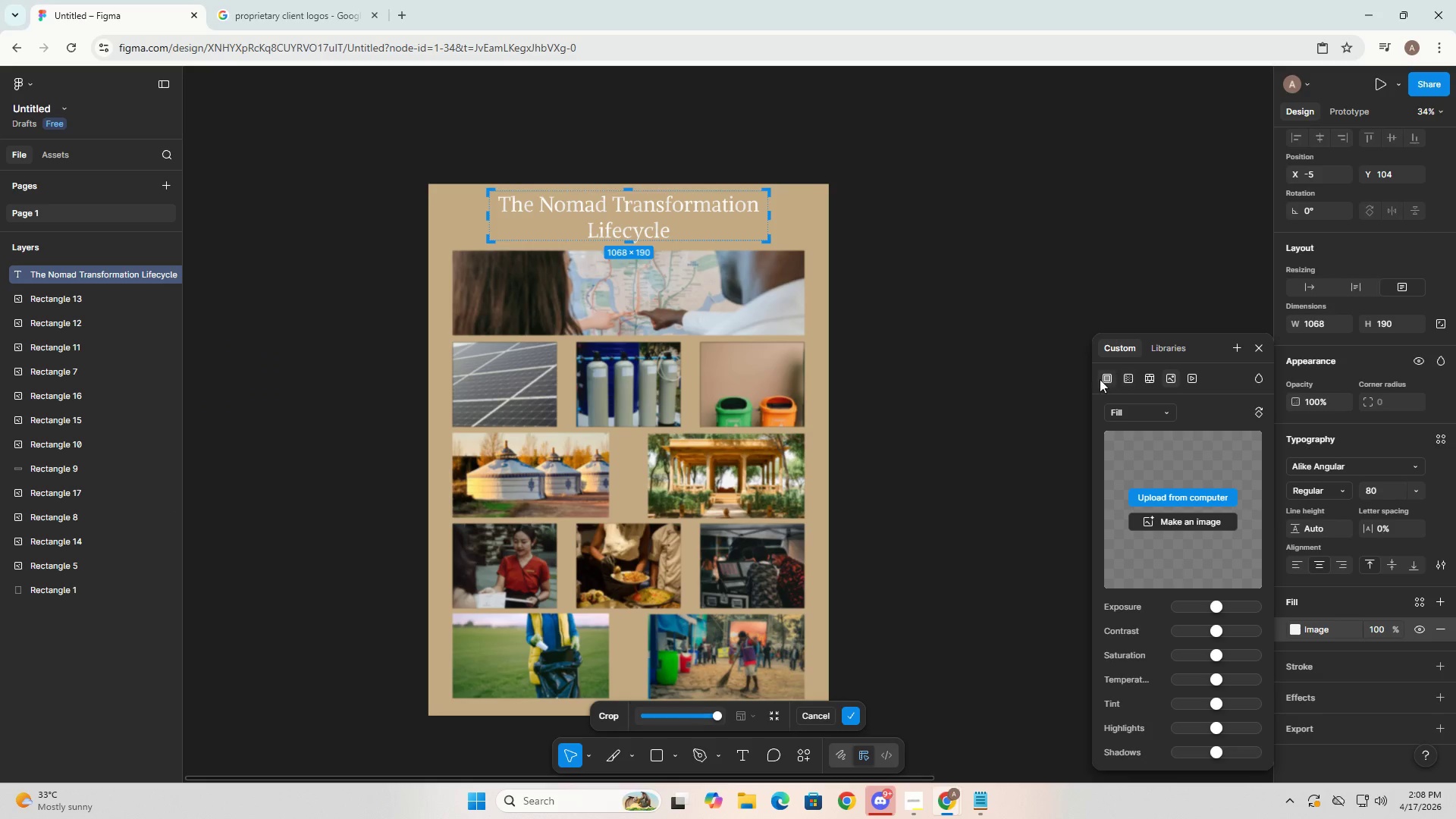 
left_click([1108, 379])
 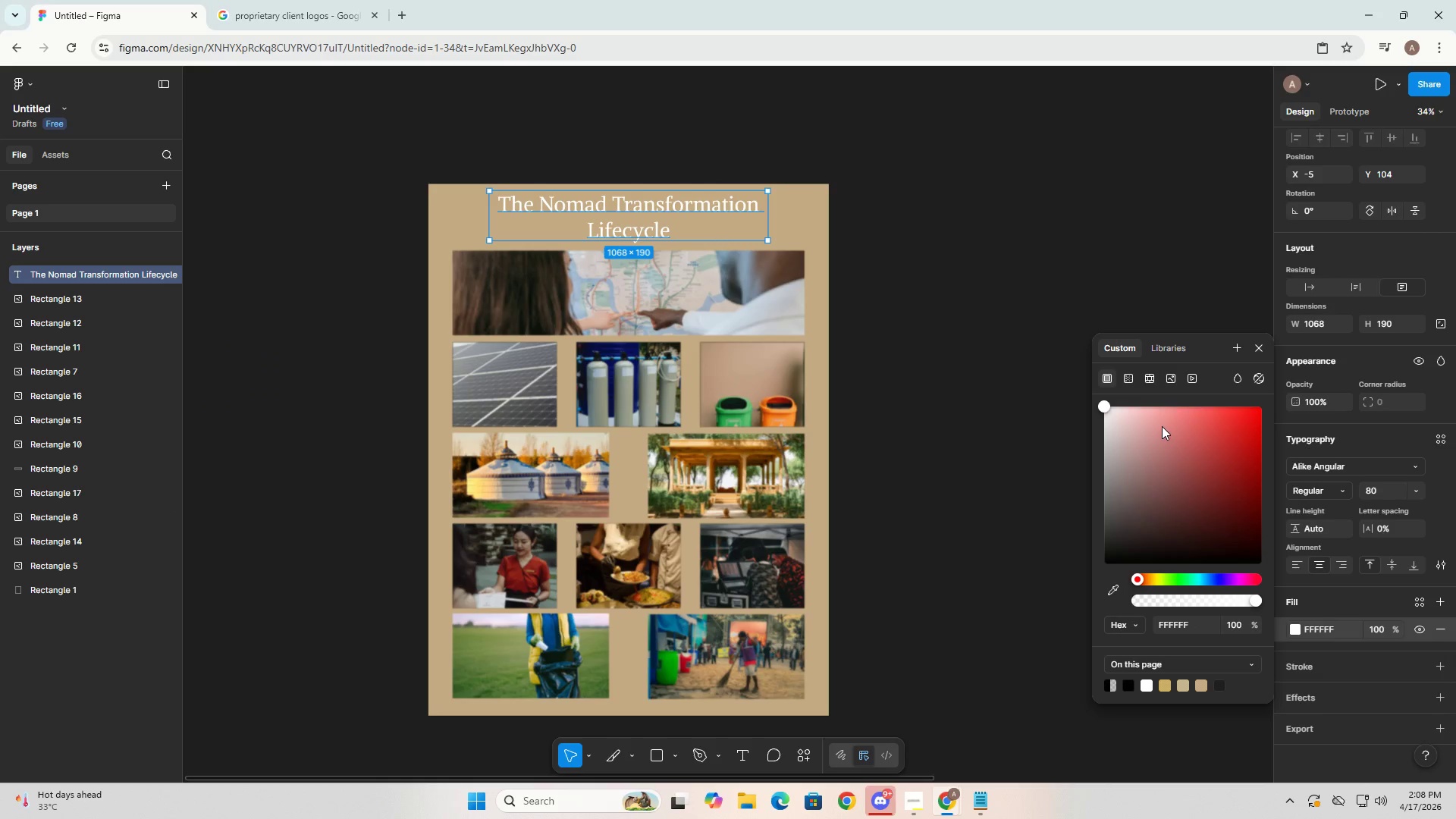 
wait(5.59)
 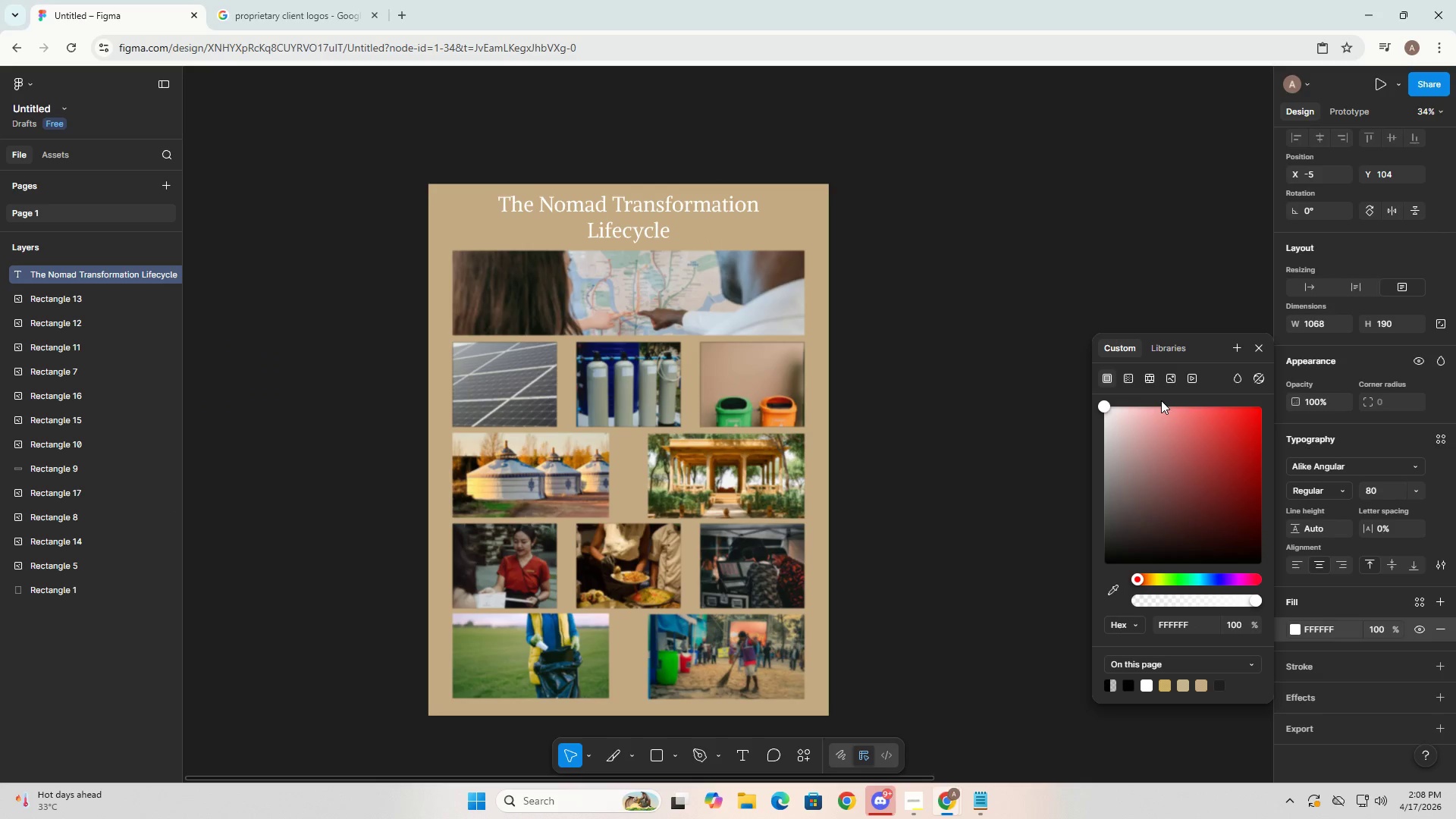 
left_click([1319, 470])
 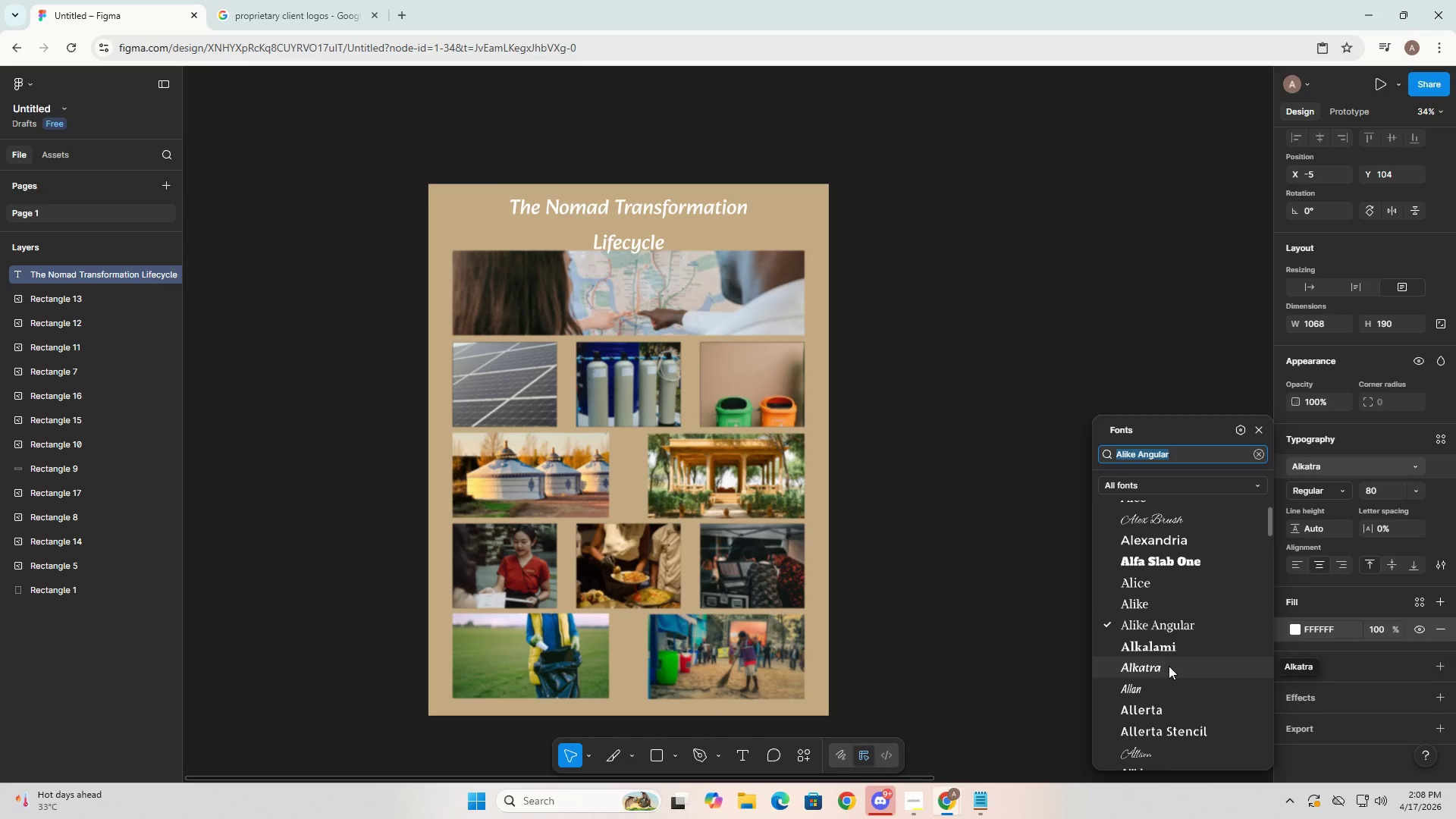 
scroll: coordinate [1159, 675], scroll_direction: down, amount: 1.0
 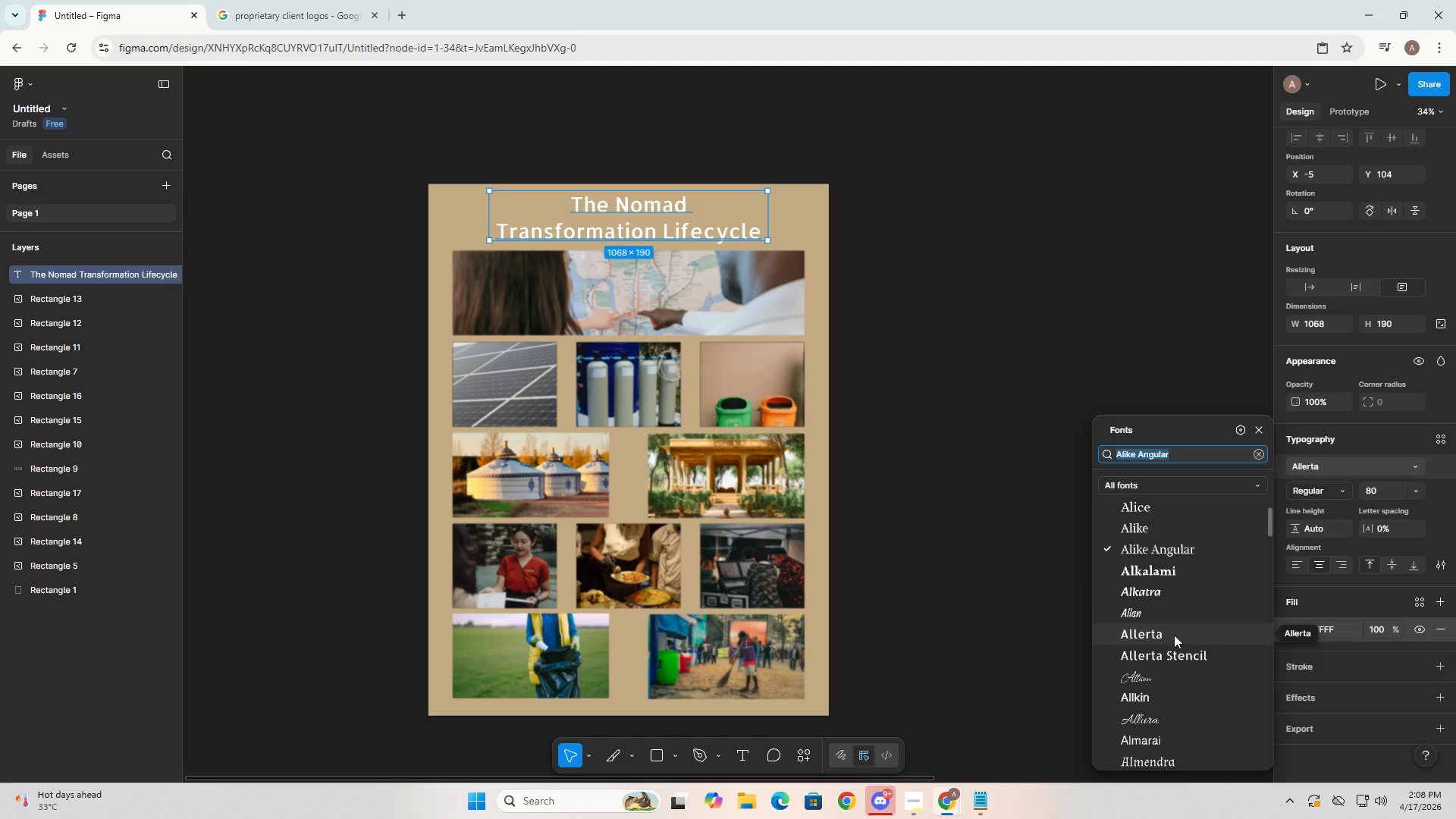 
wait(8.51)
 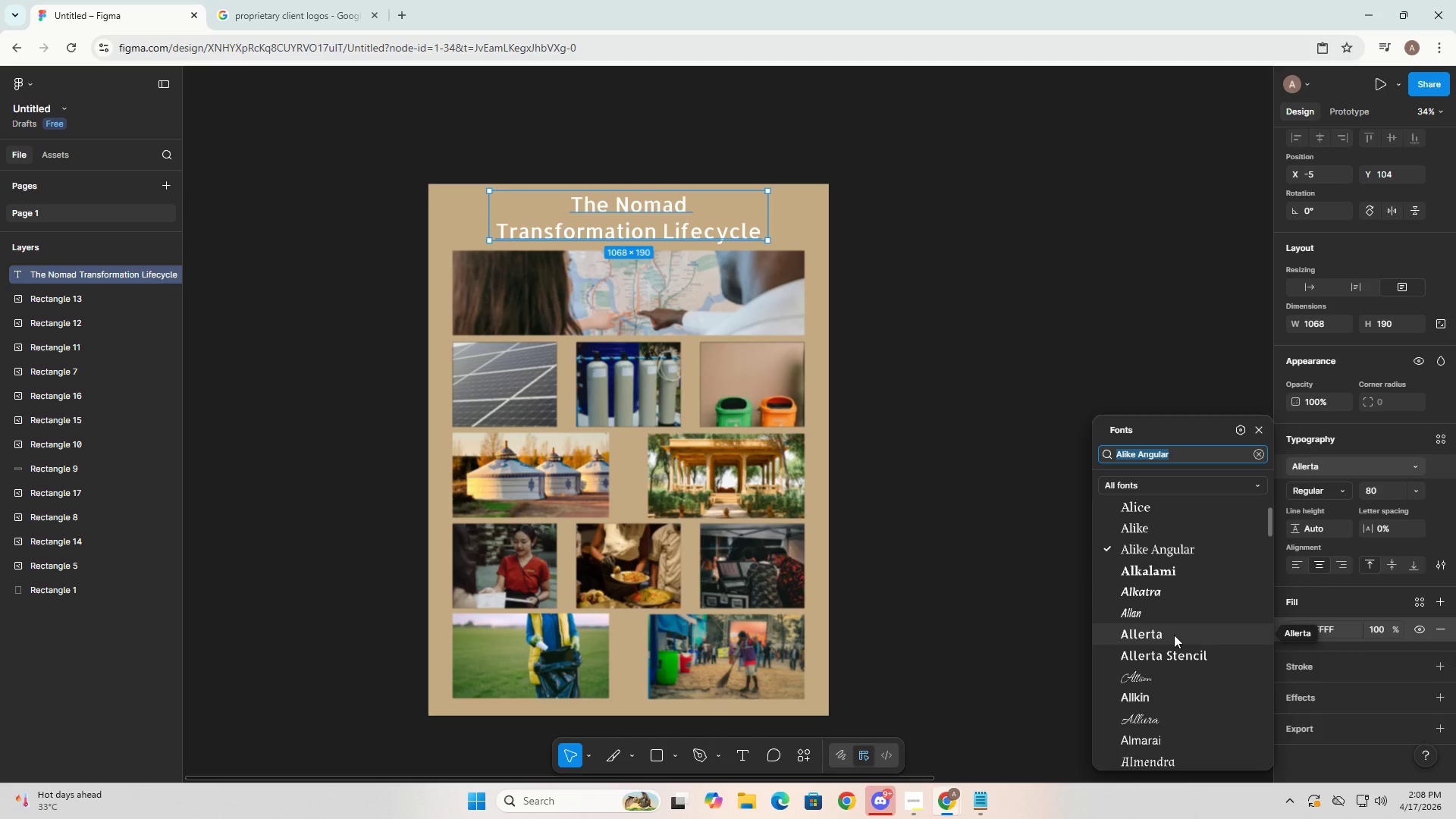 
scroll: coordinate [1144, 759], scroll_direction: down, amount: 1.0
 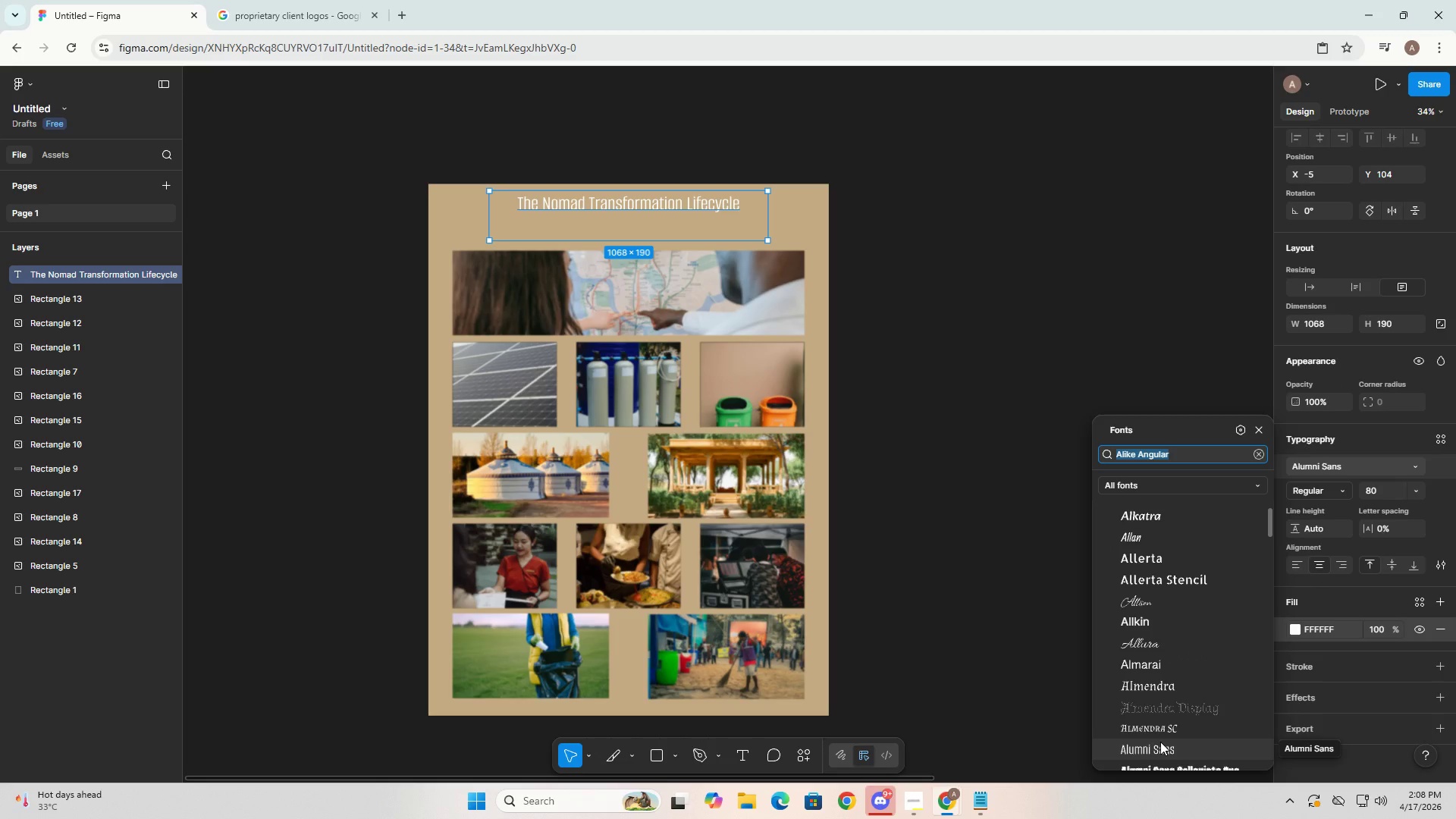 
left_click([1160, 742])
 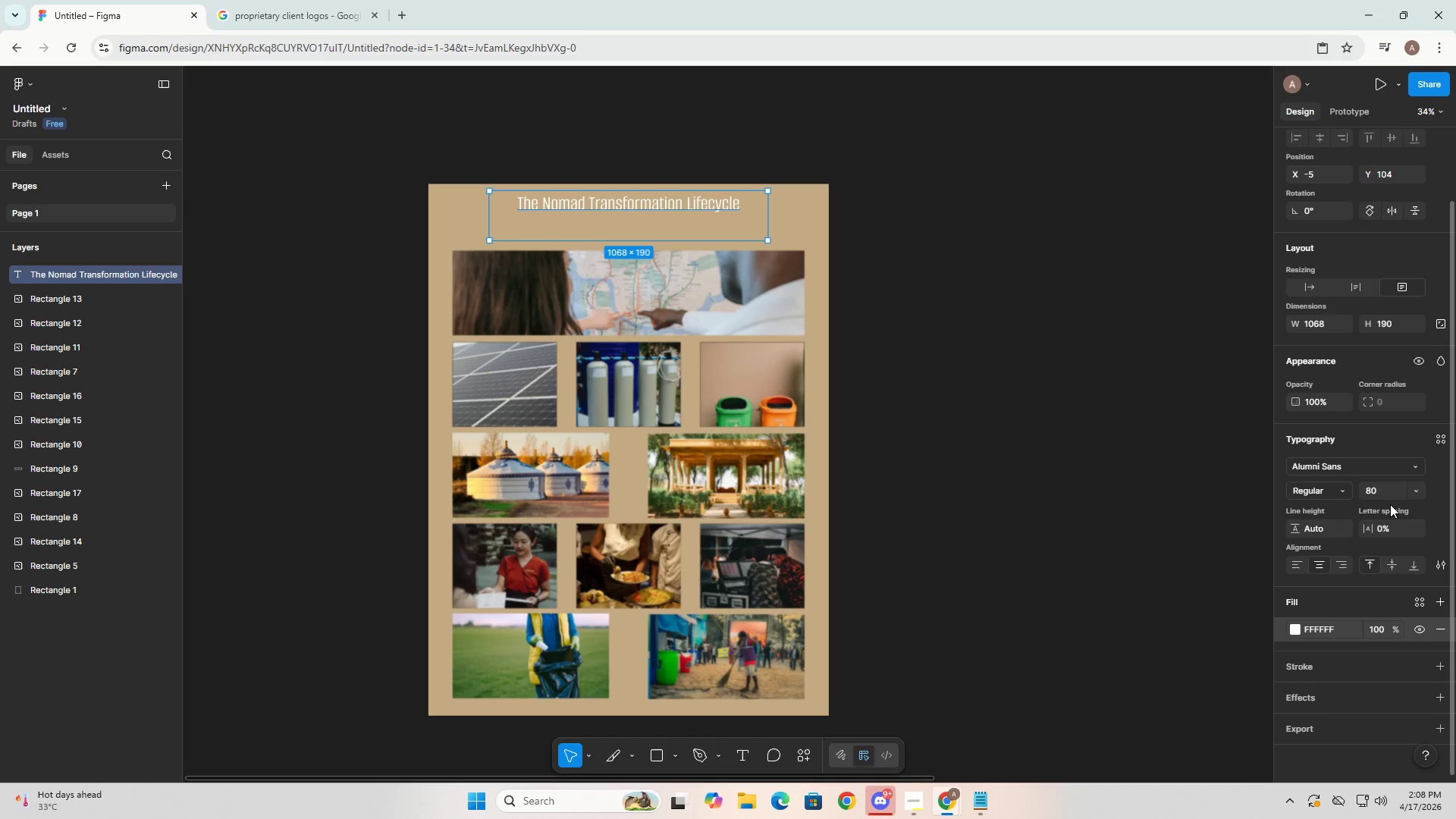 
left_click([1384, 485])
 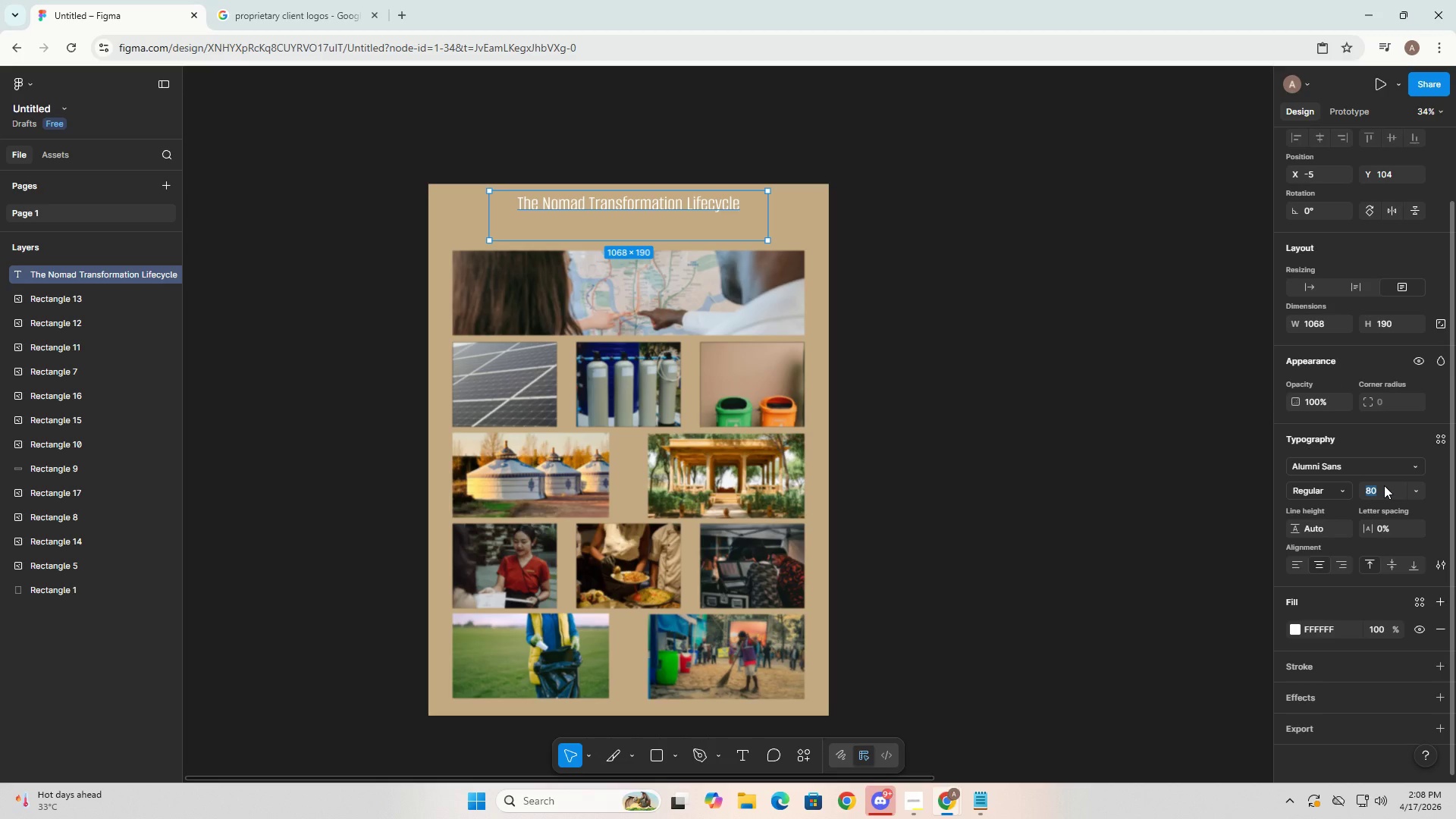 
key(Numpad1)
 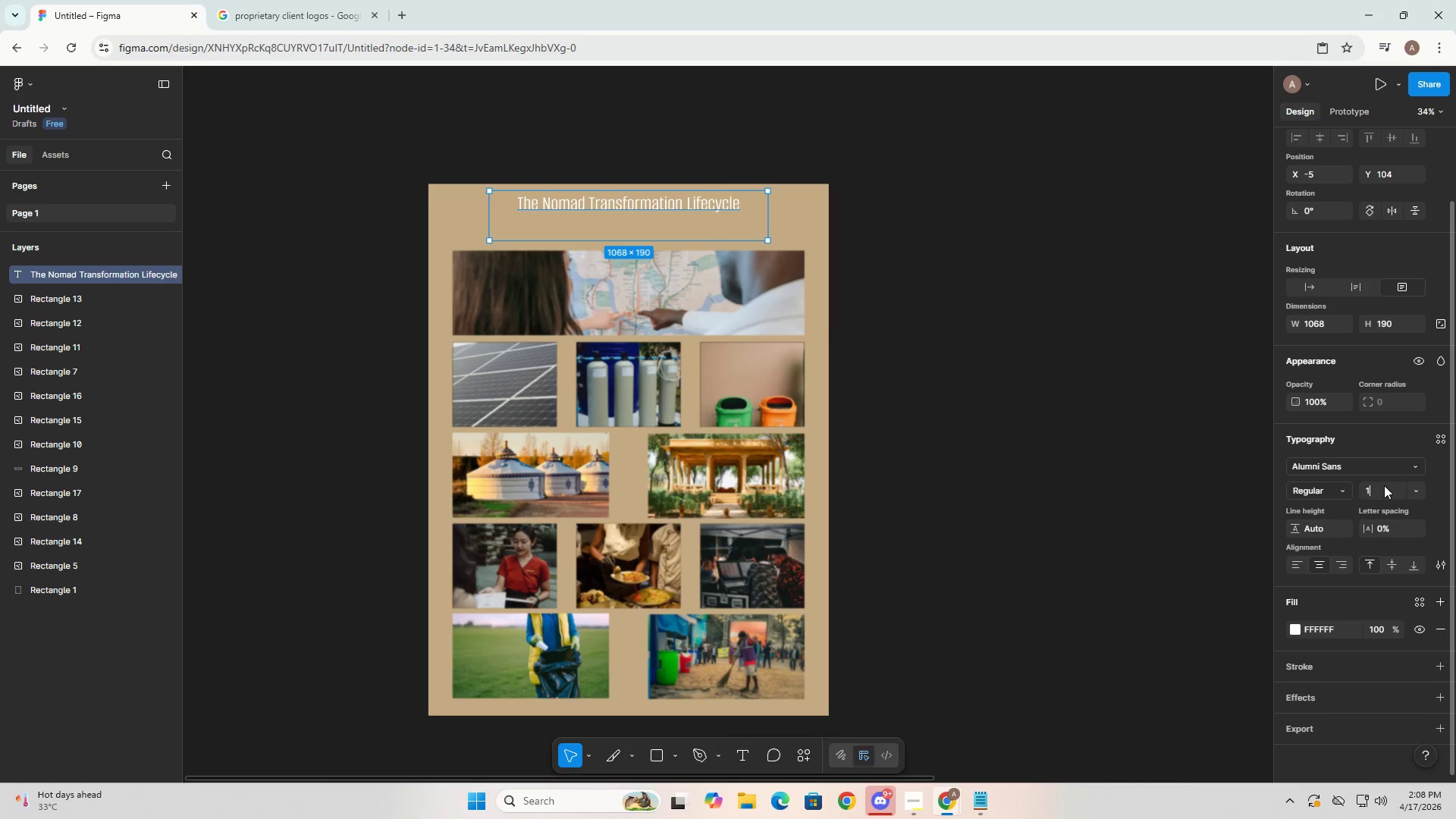 
key(Numpad0)
 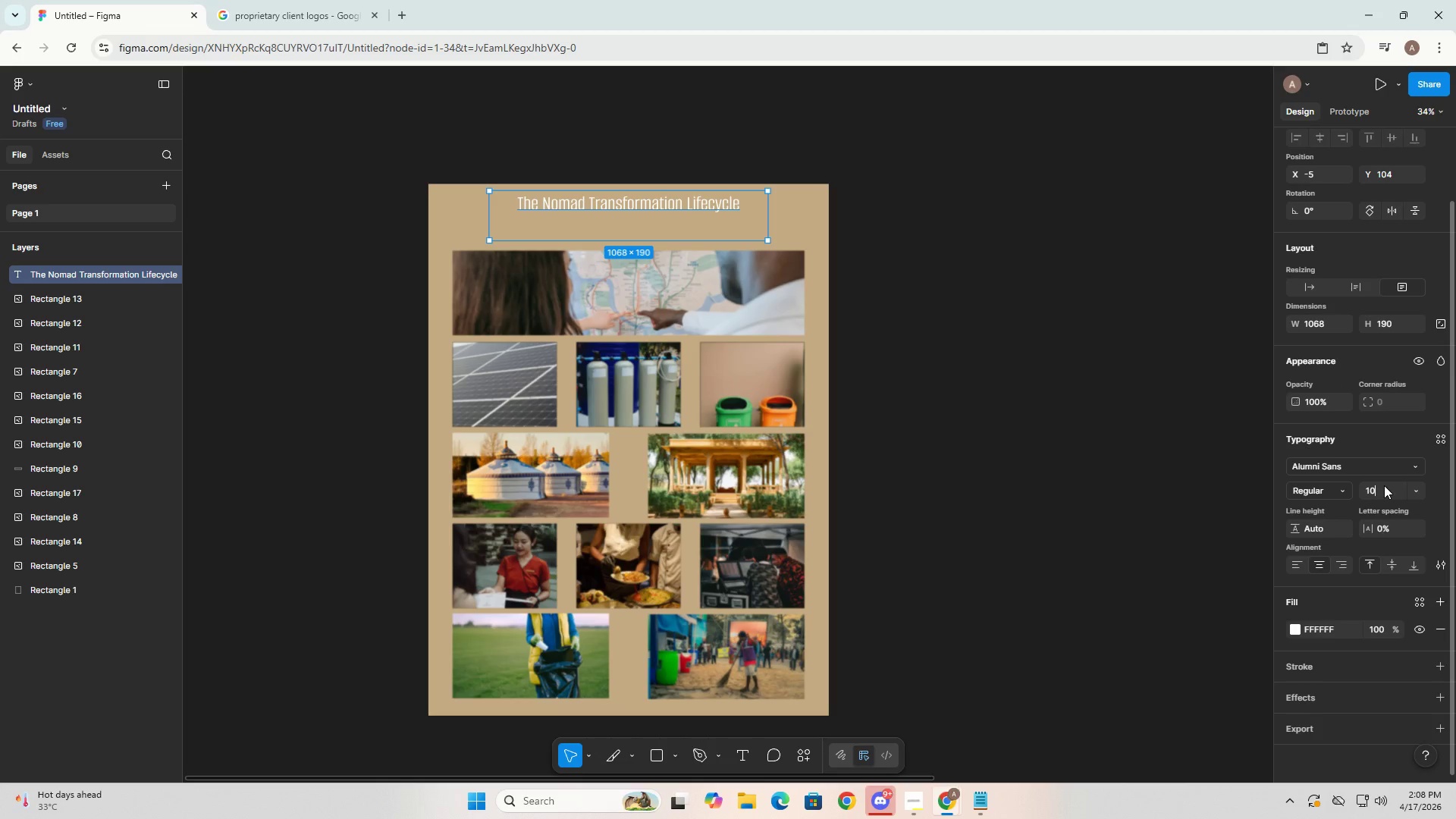 
key(Numpad0)
 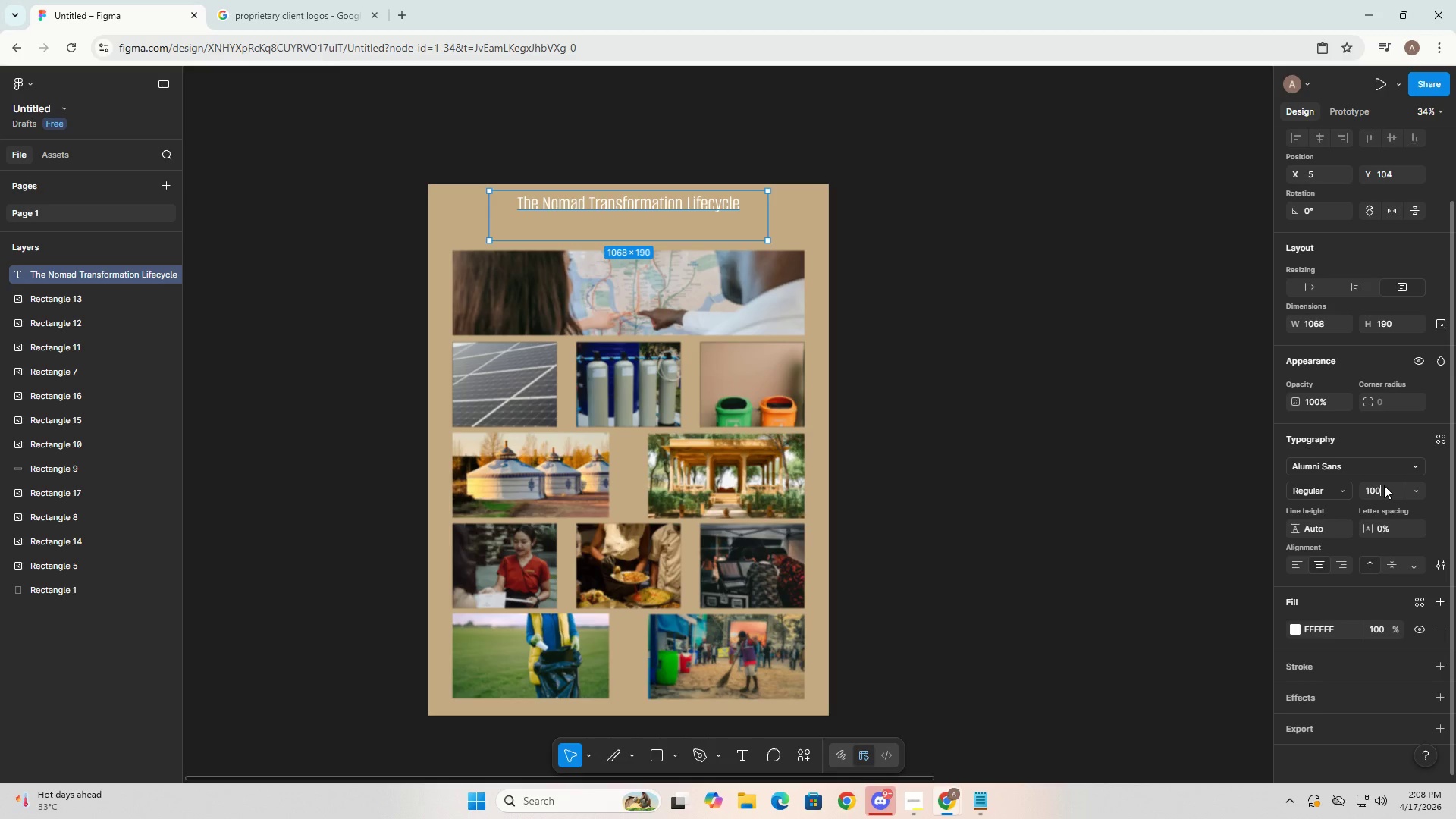 
key(NumpadEnter)
 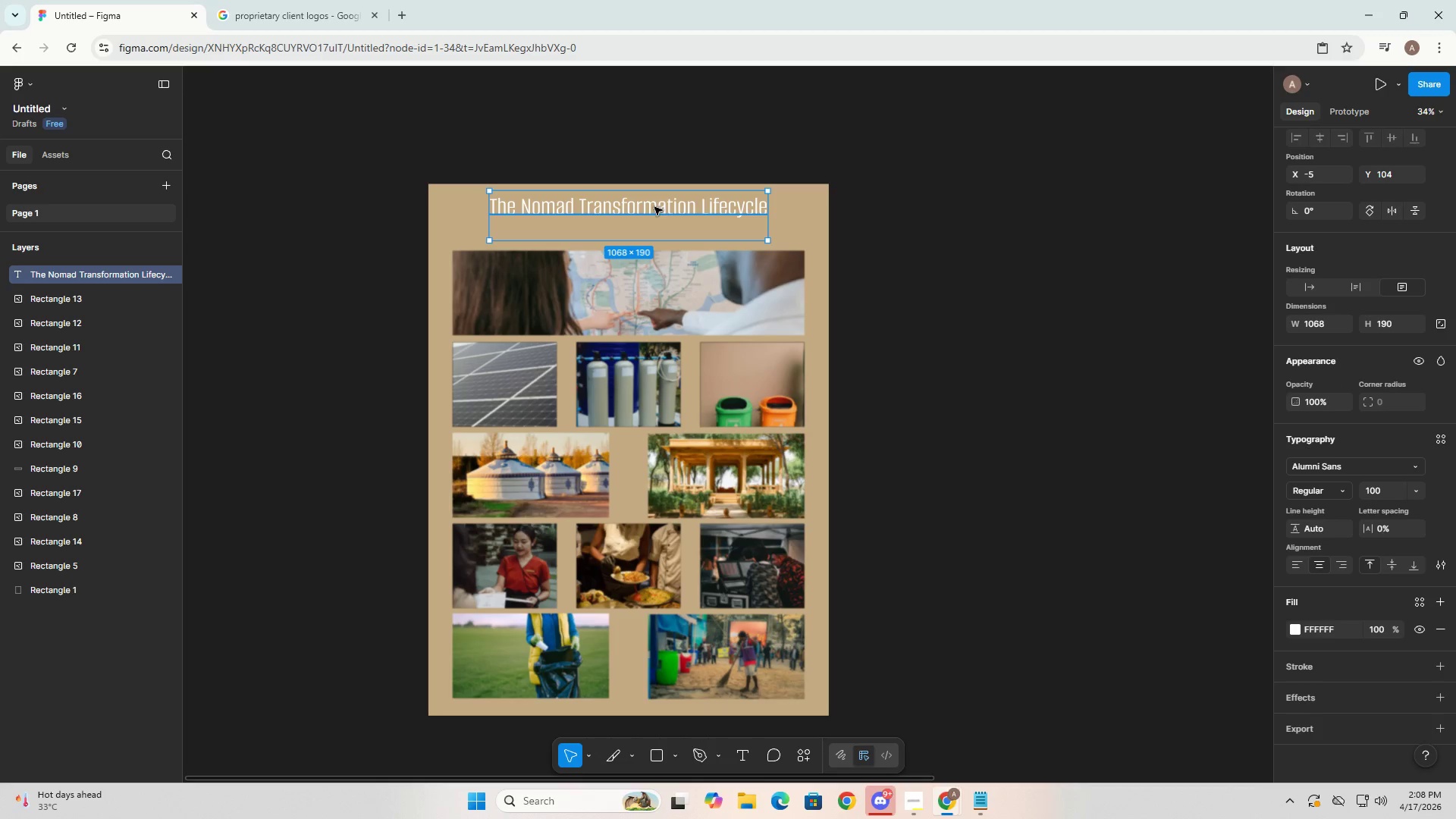 
left_click_drag(start_coordinate=[772, 243], to_coordinate=[855, 319])
 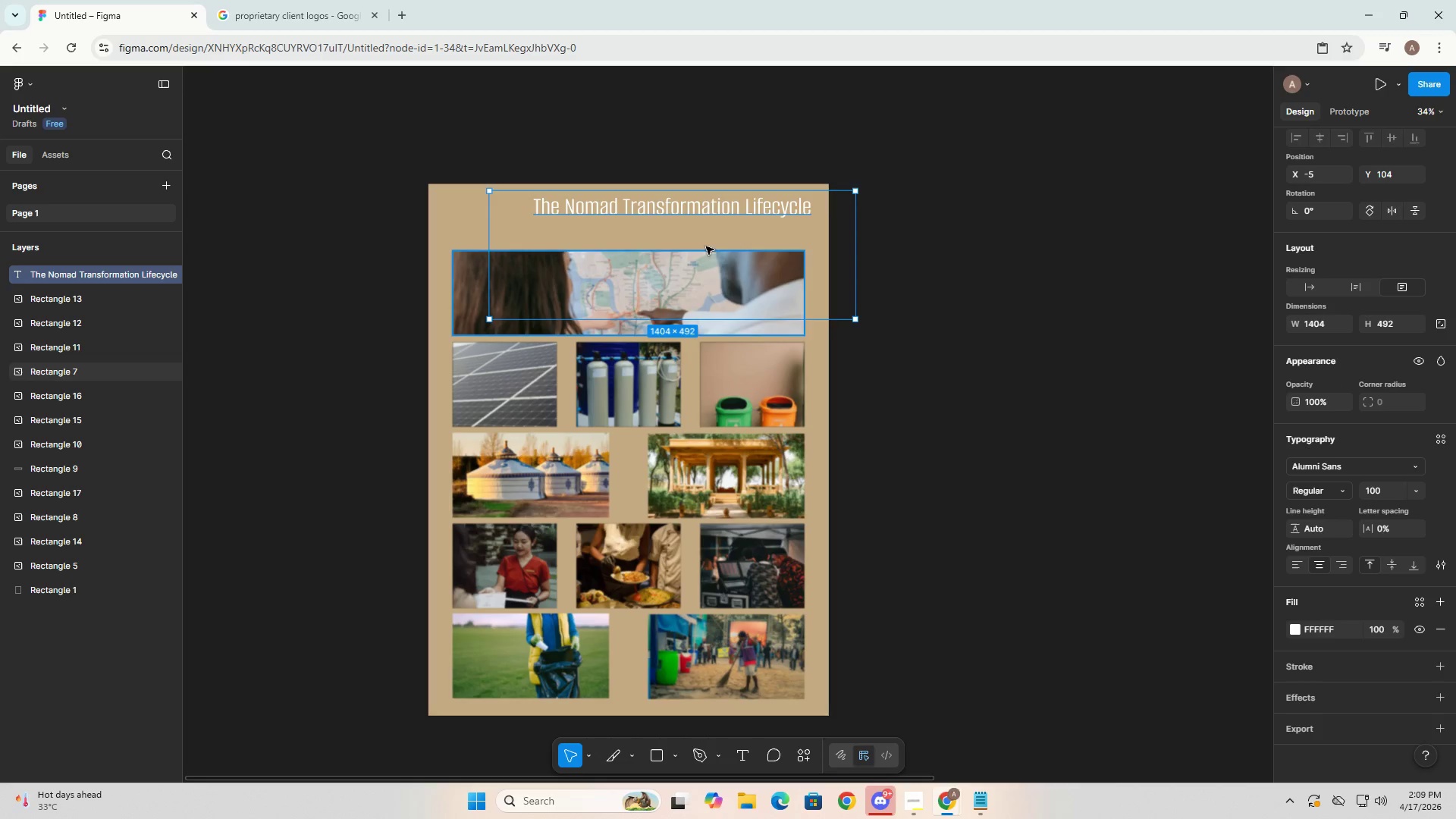 
left_click_drag(start_coordinate=[697, 231], to_coordinate=[658, 243])
 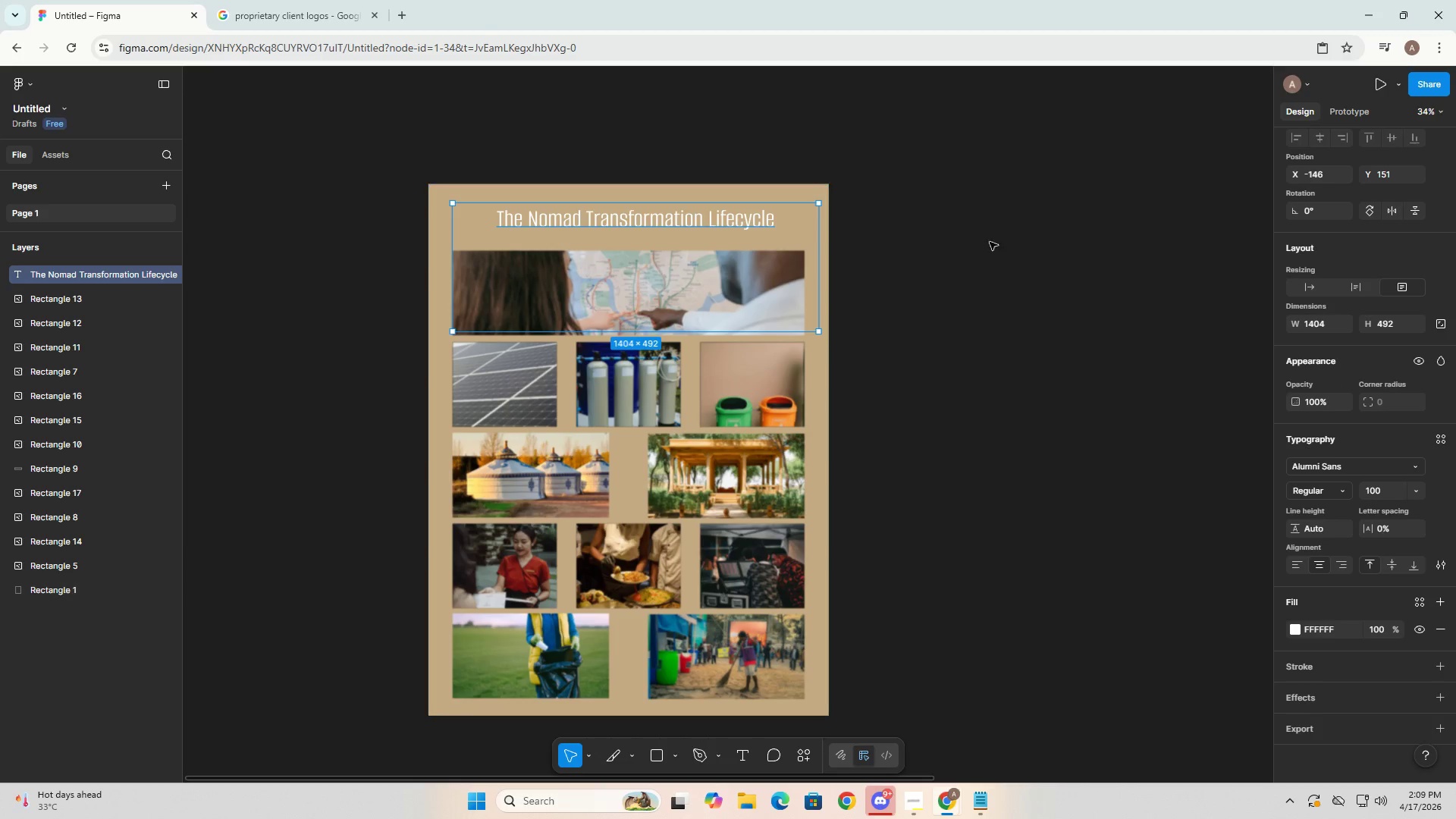 
left_click([1025, 240])
 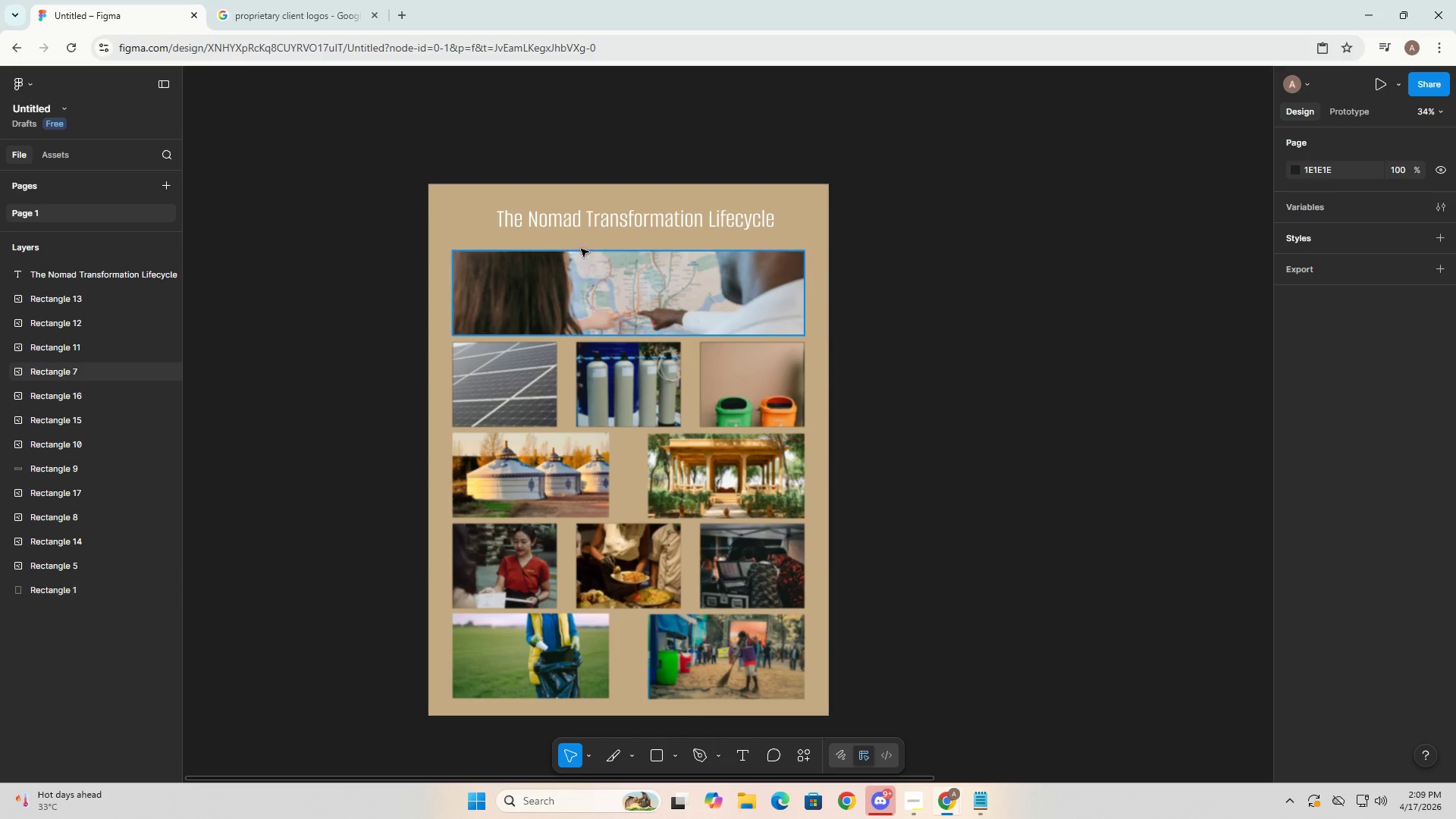 
wait(5.17)
 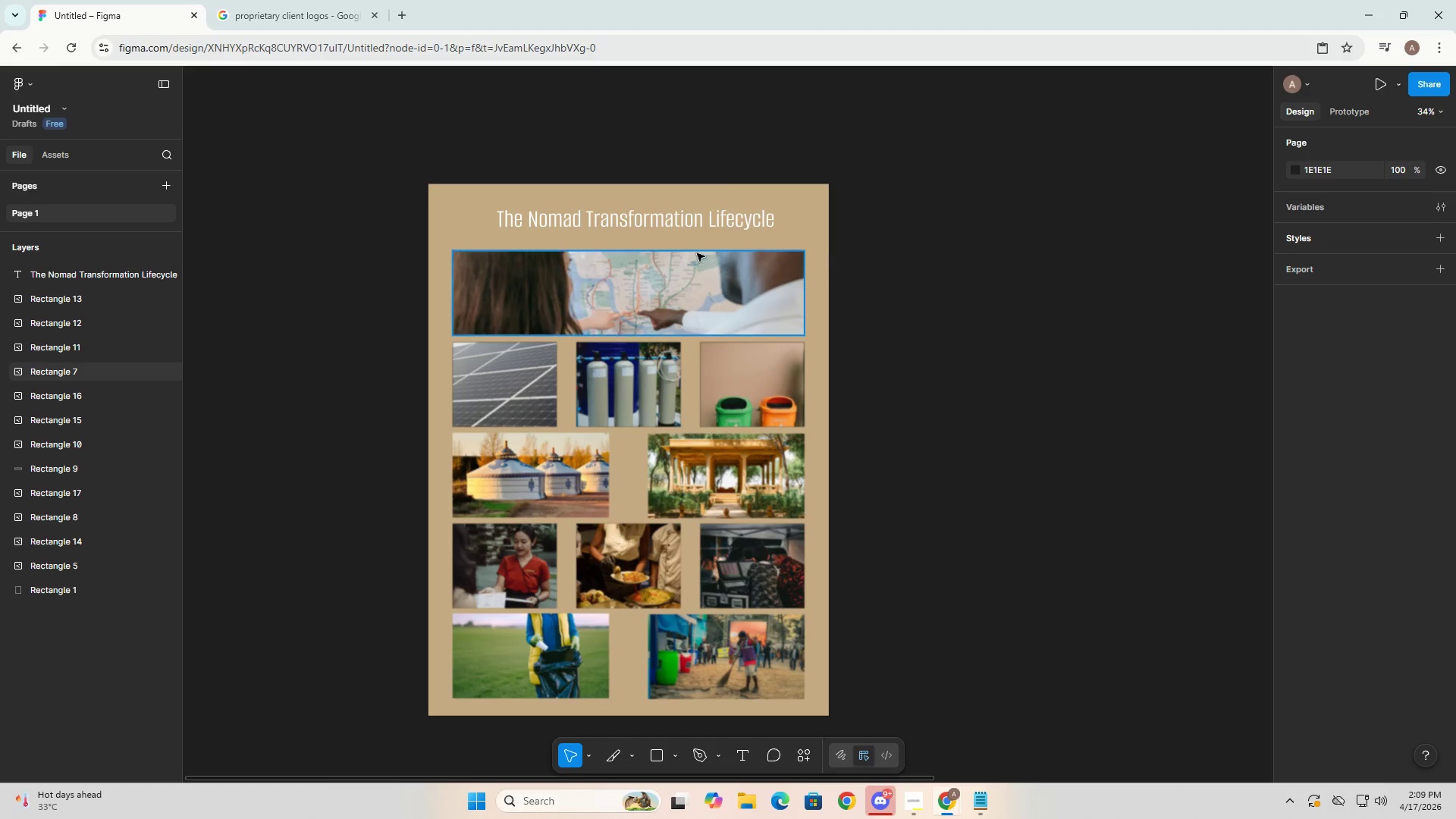 
left_click([584, 221])
 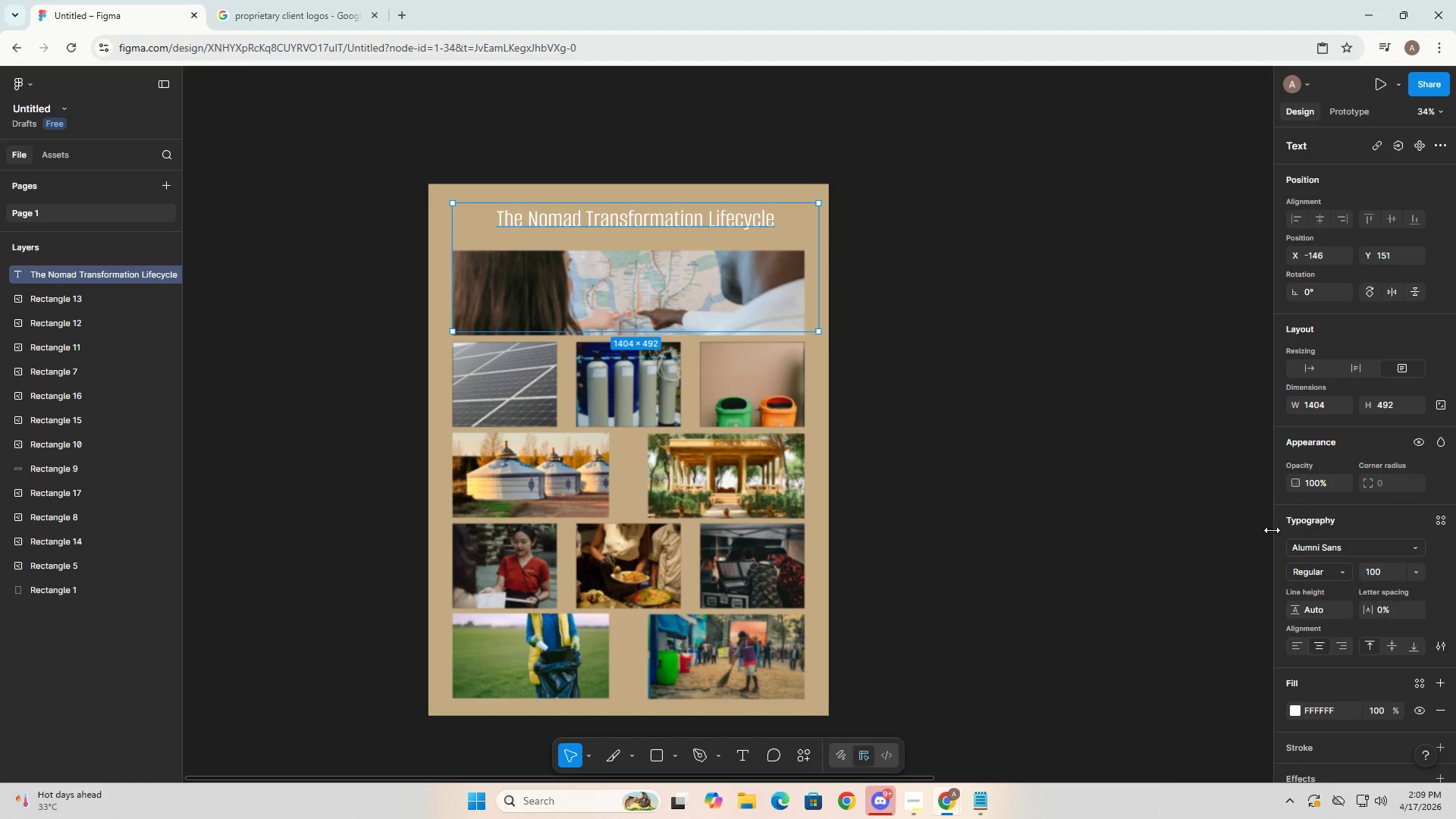 
left_click([1376, 570])
 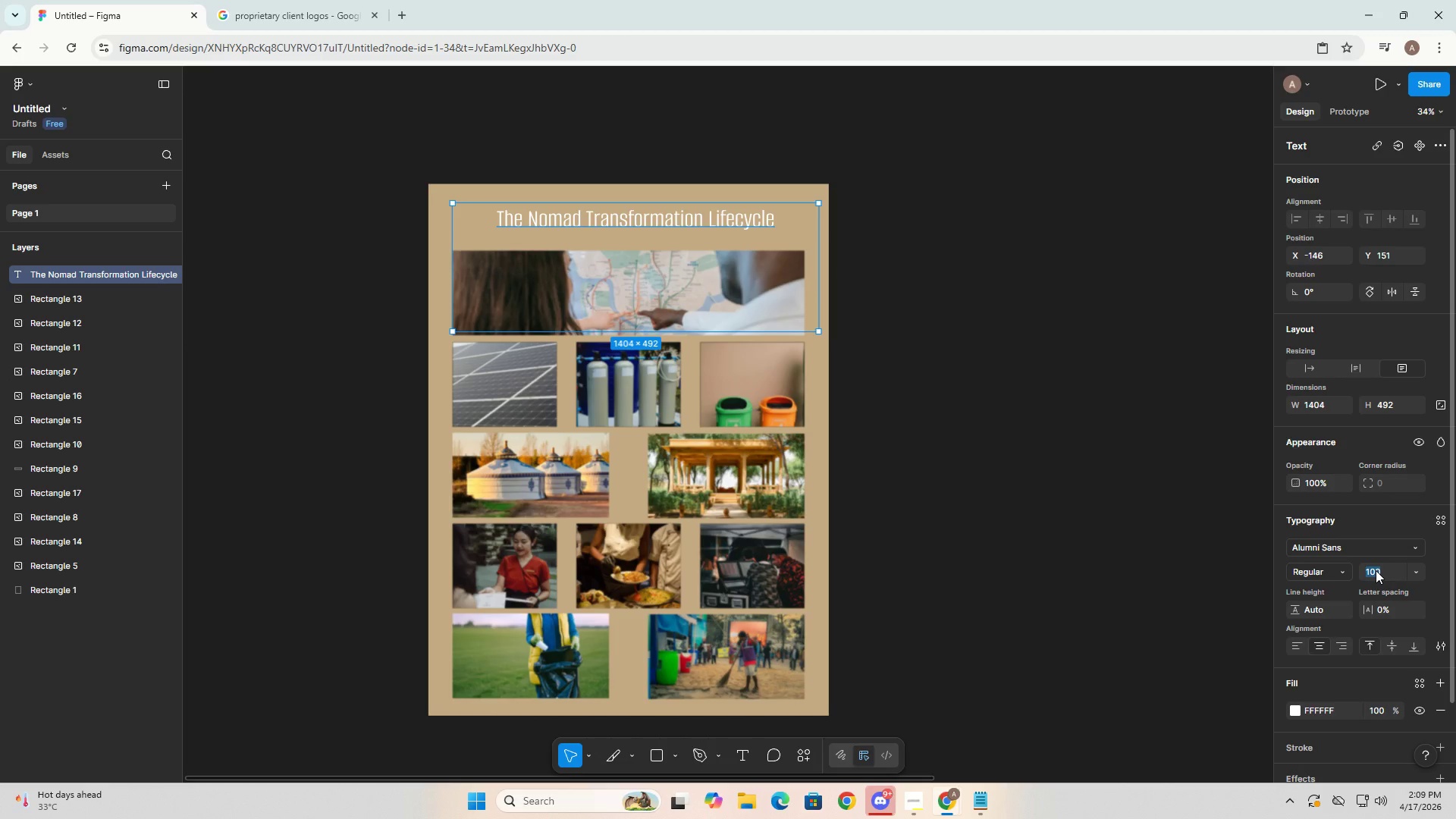 
key(Numpad1)
 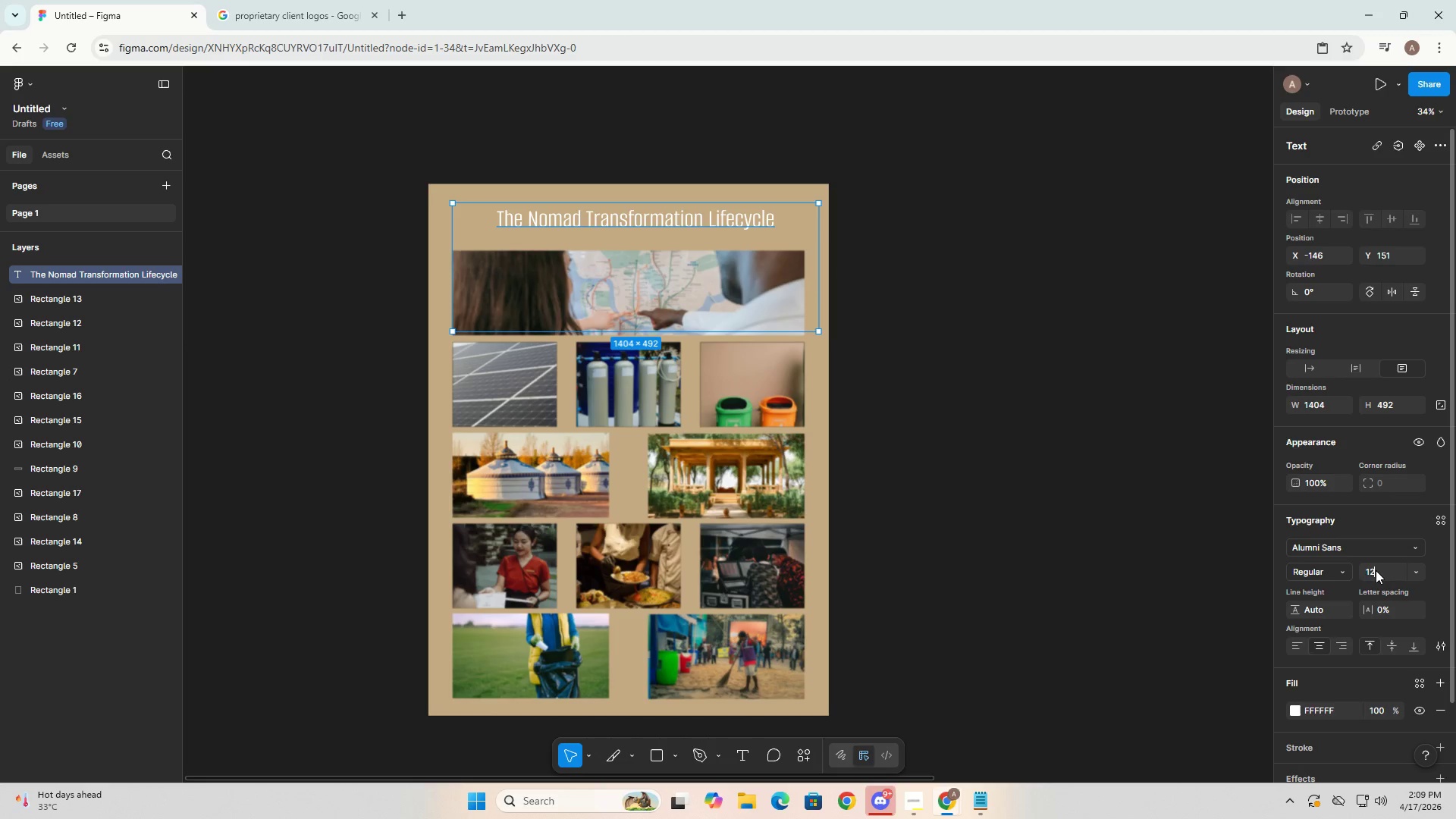 
key(Numpad2)
 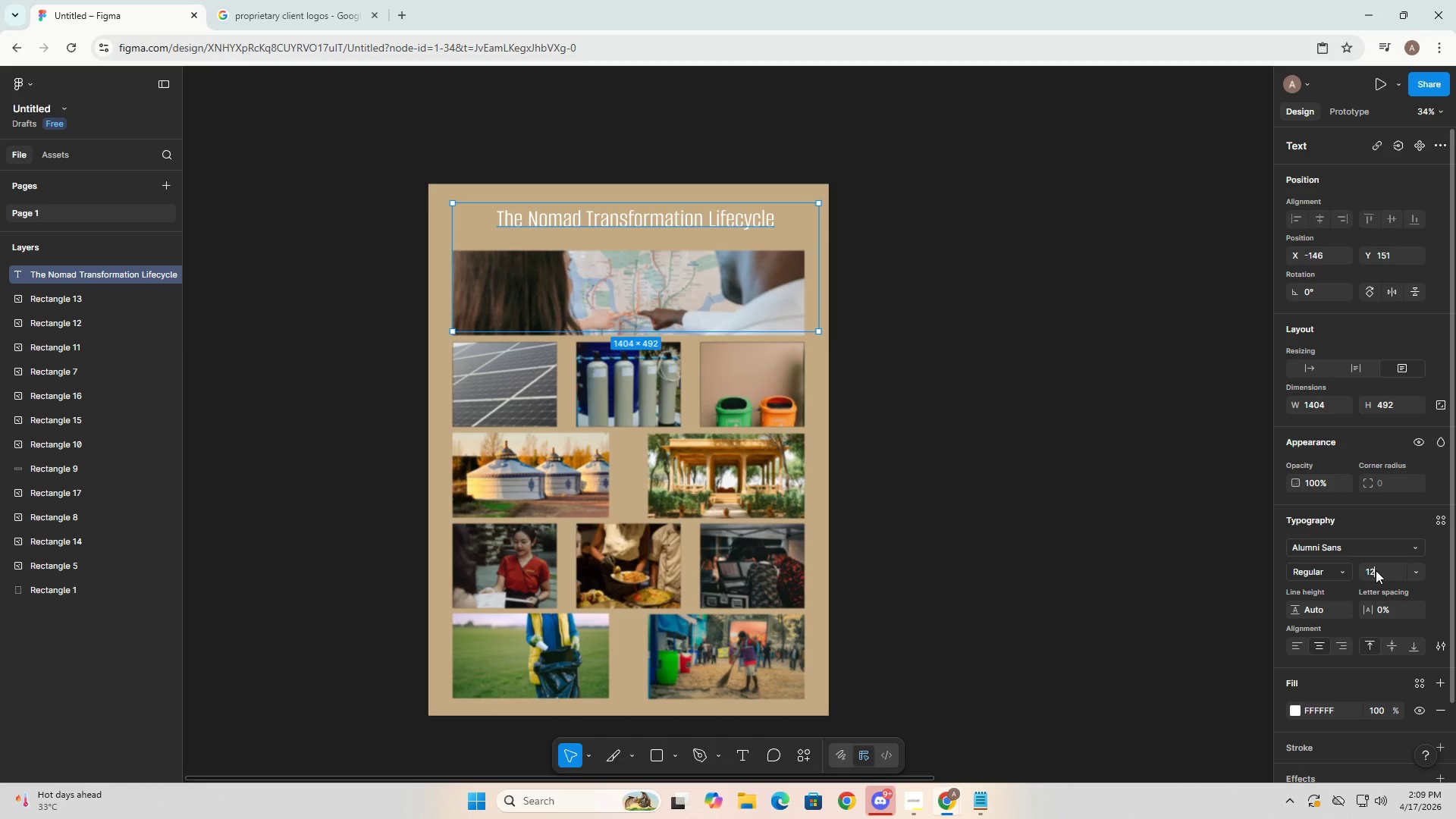 
key(Numpad0)
 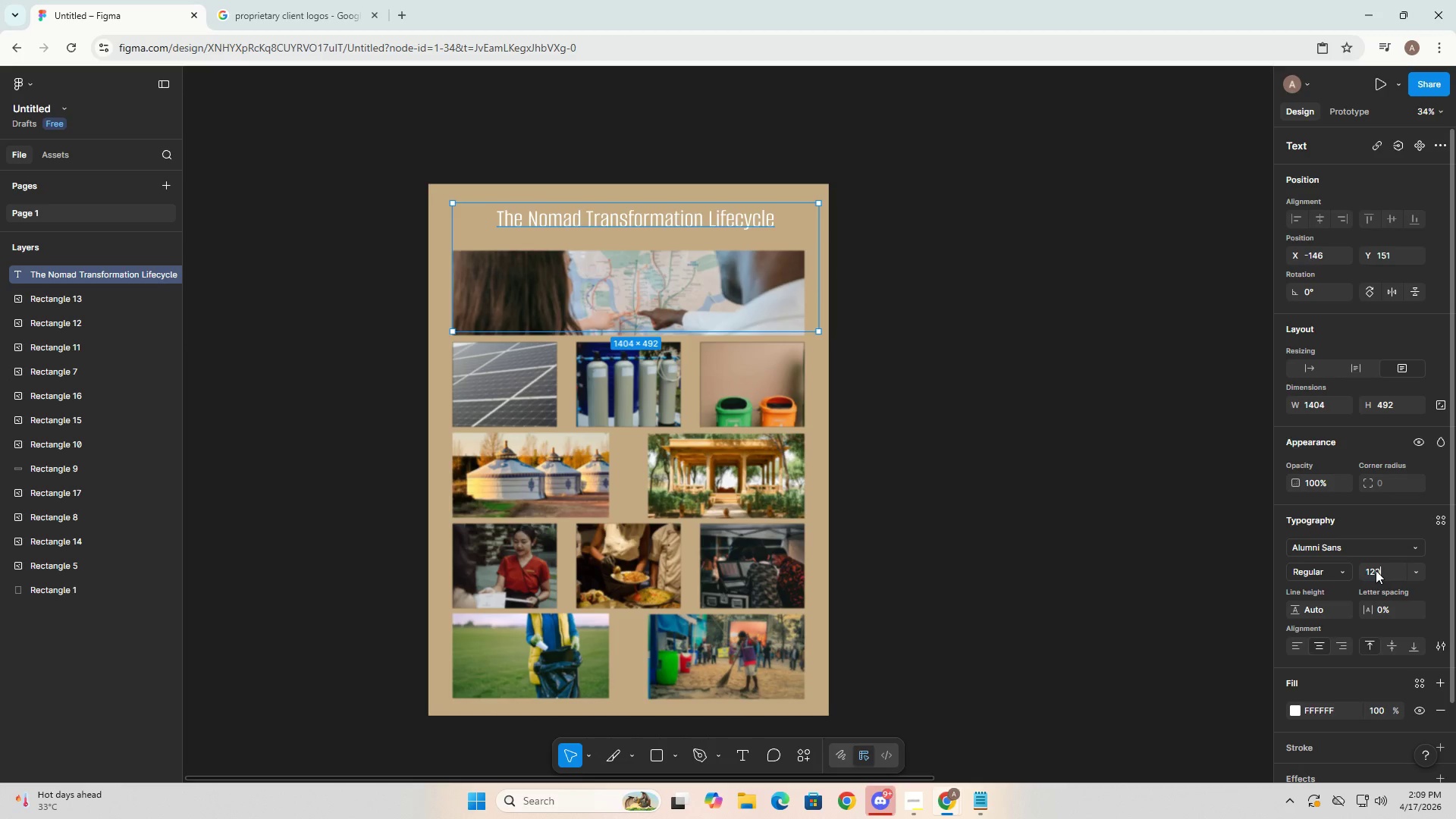 
key(NumpadEnter)
 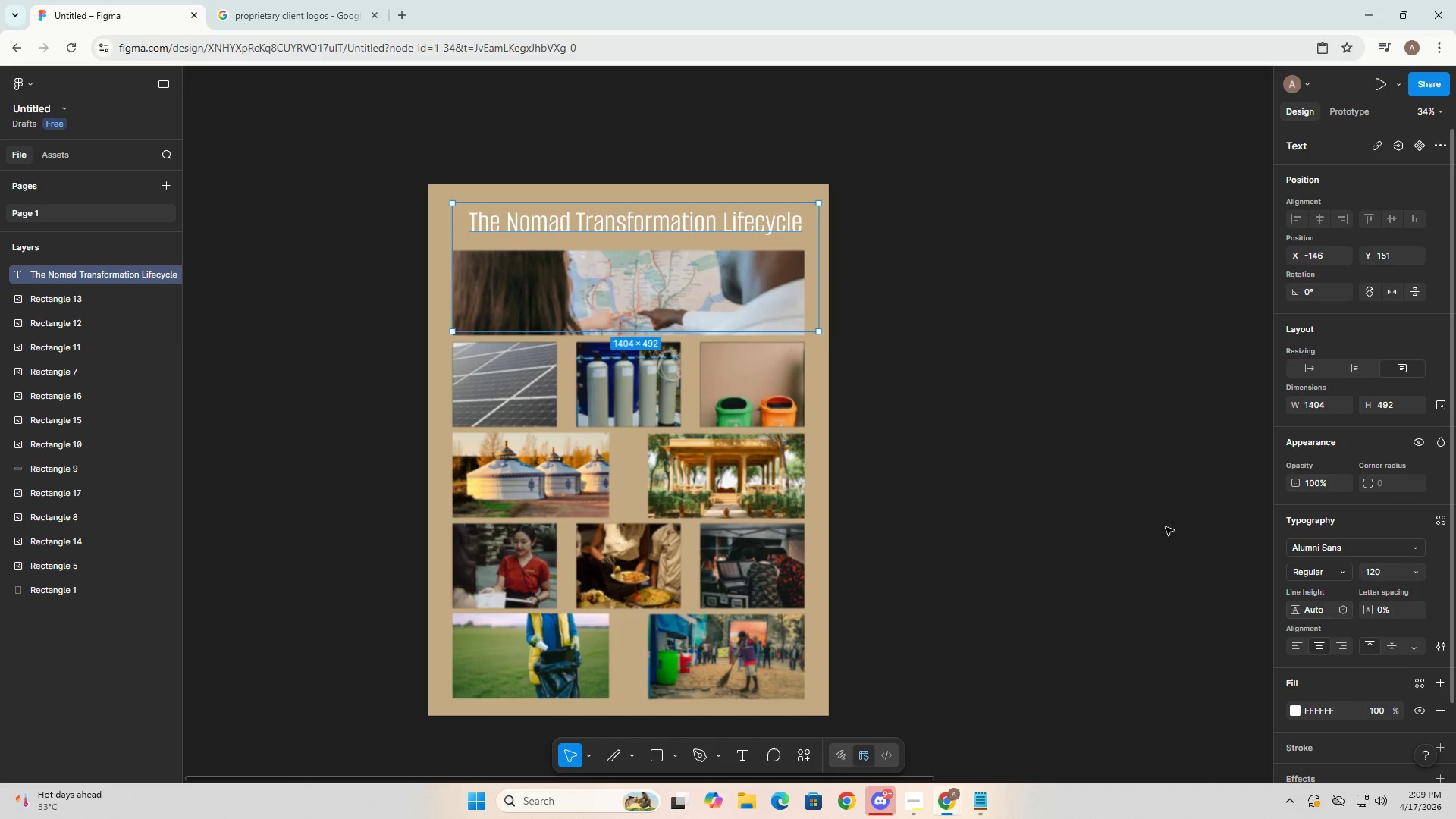 
left_click([881, 261])
 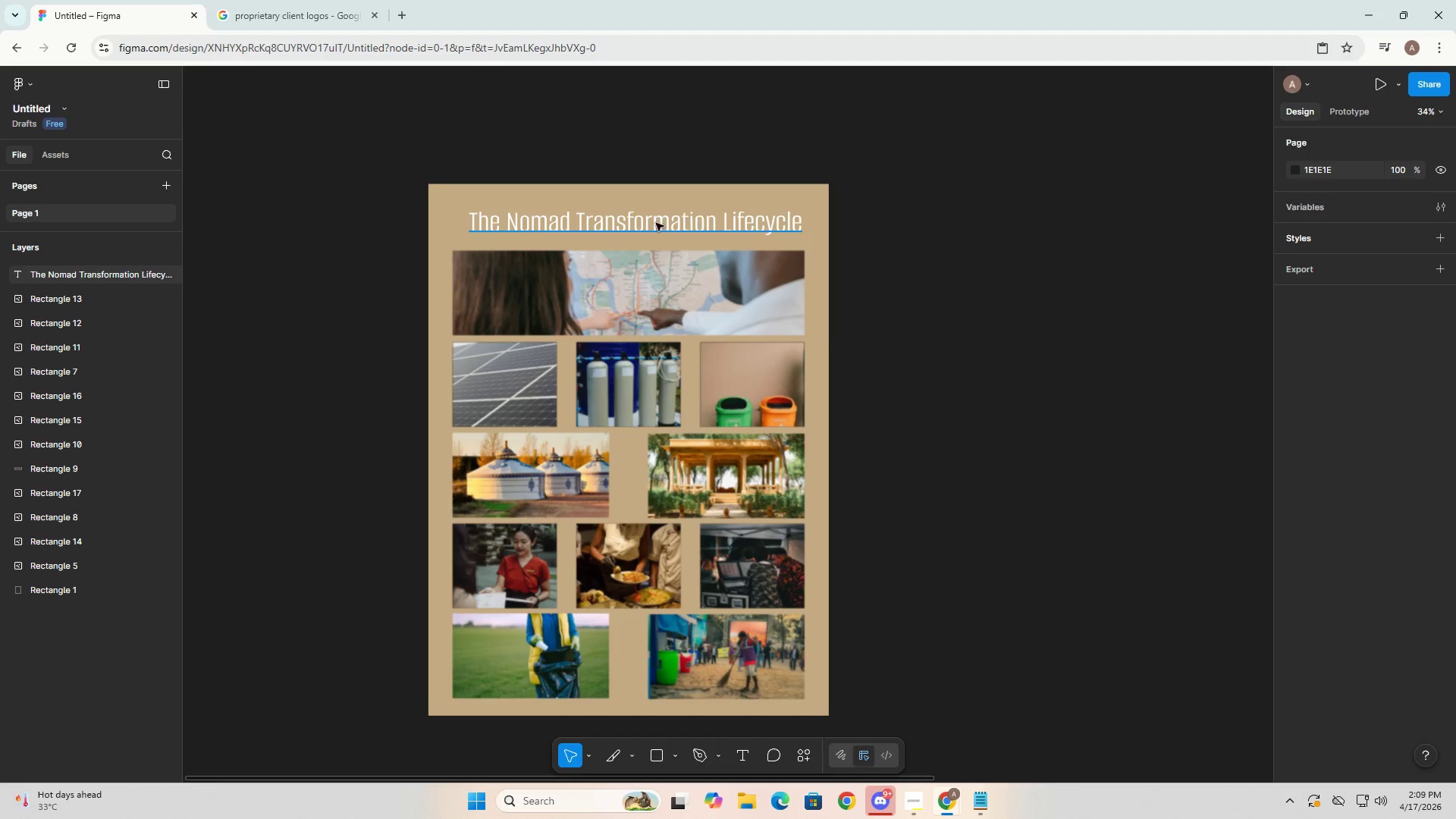 
left_click([651, 224])
 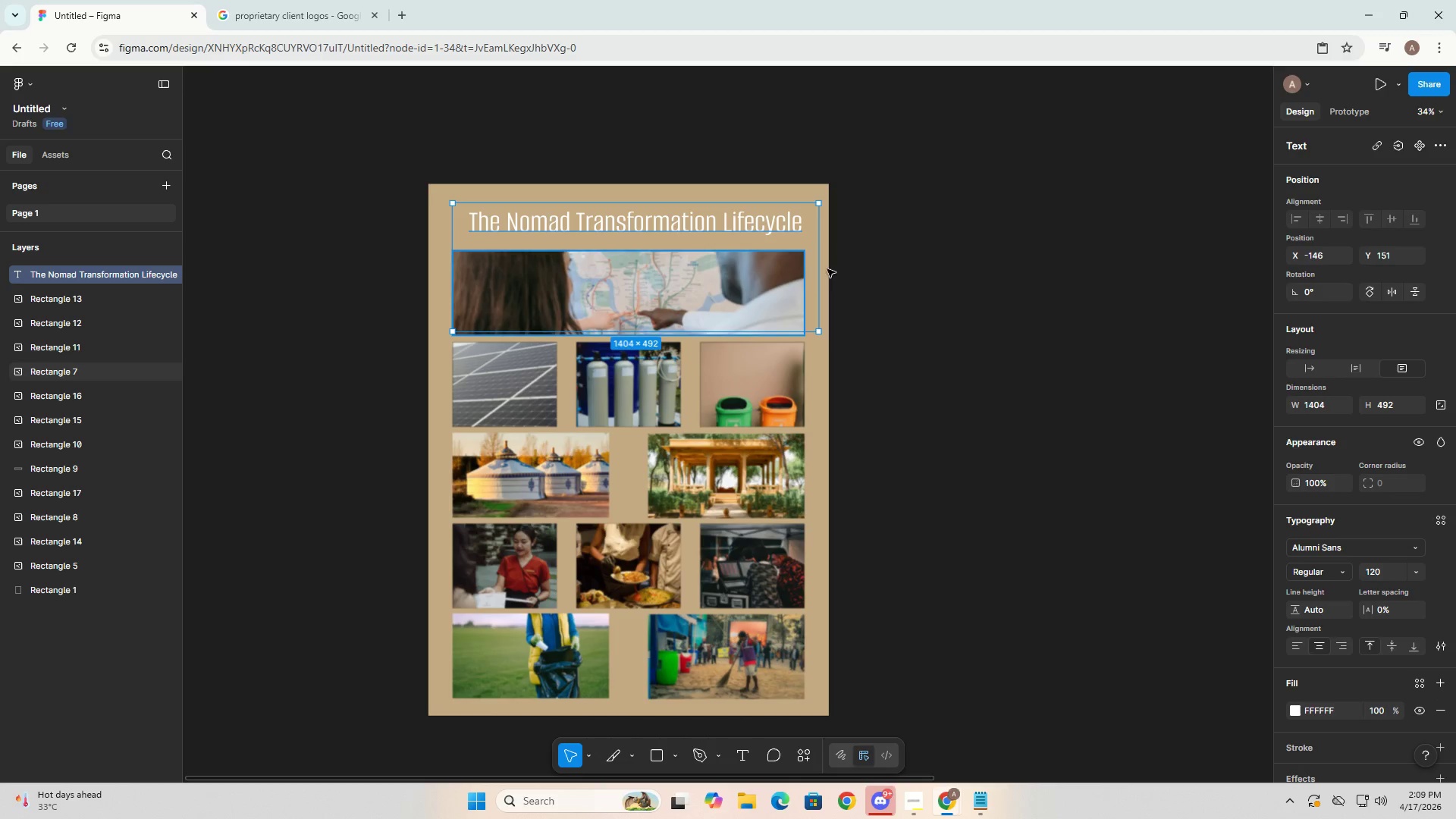 
left_click([898, 376])
 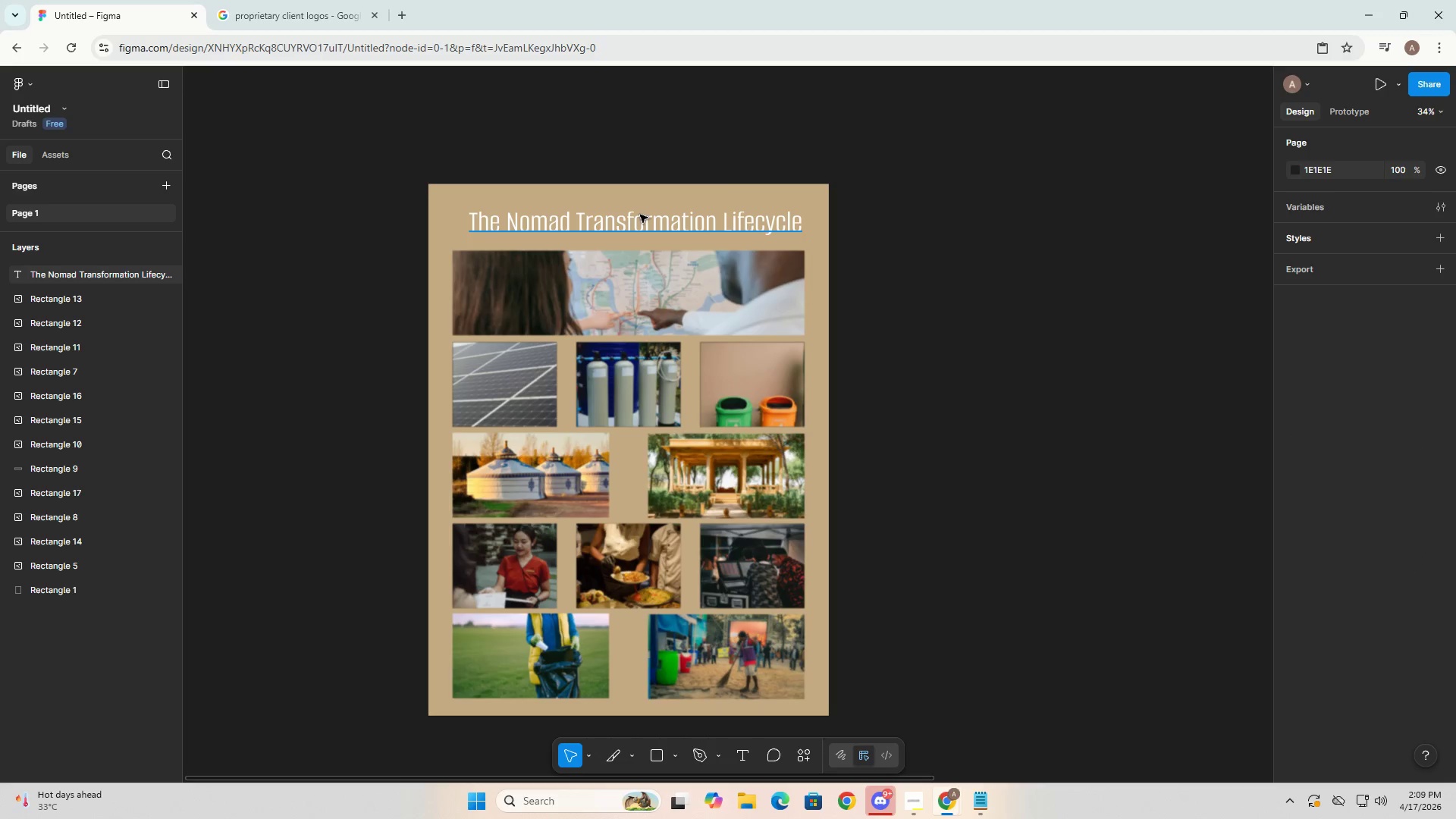 
left_click([640, 215])
 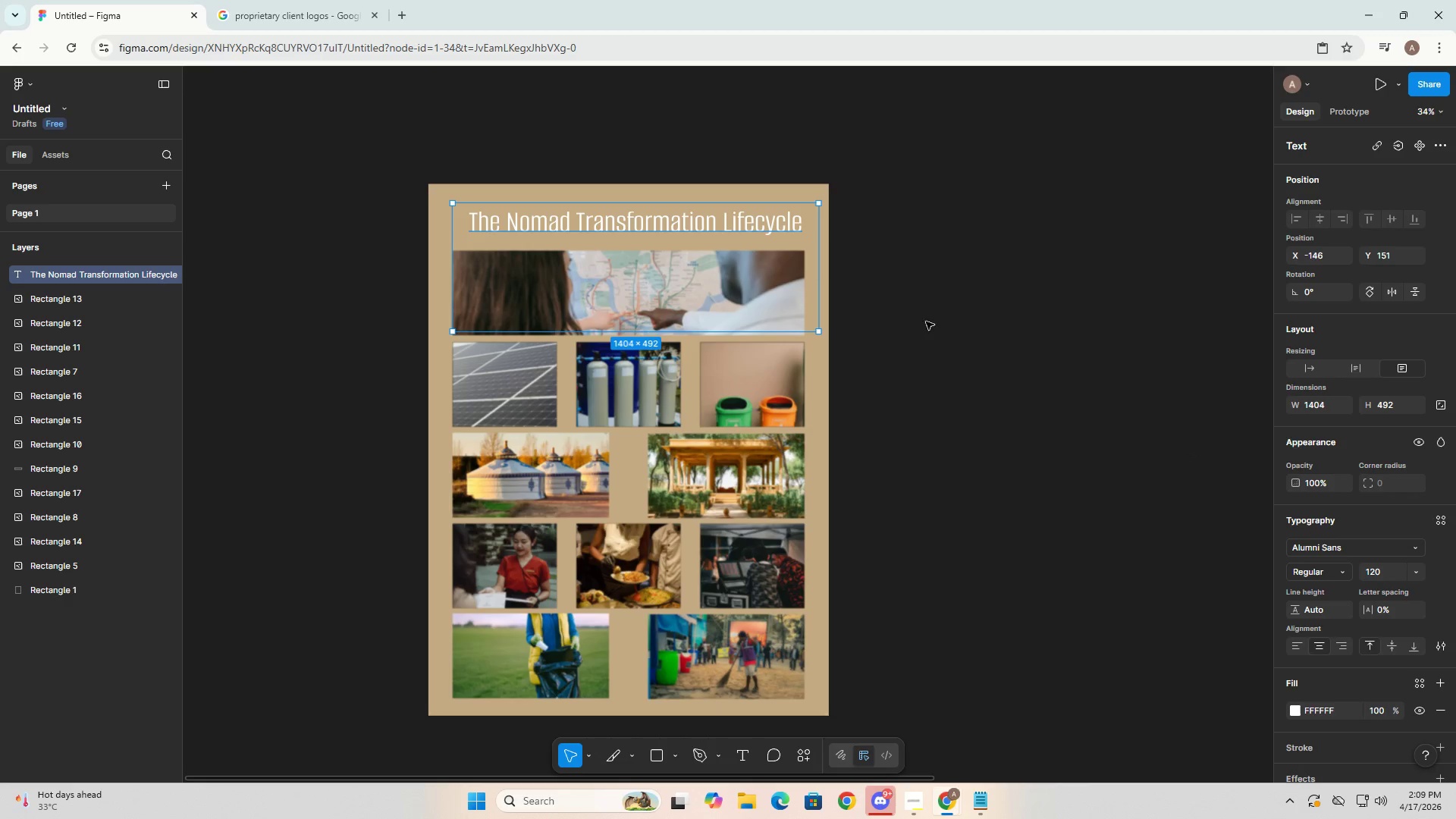 
wait(5.25)
 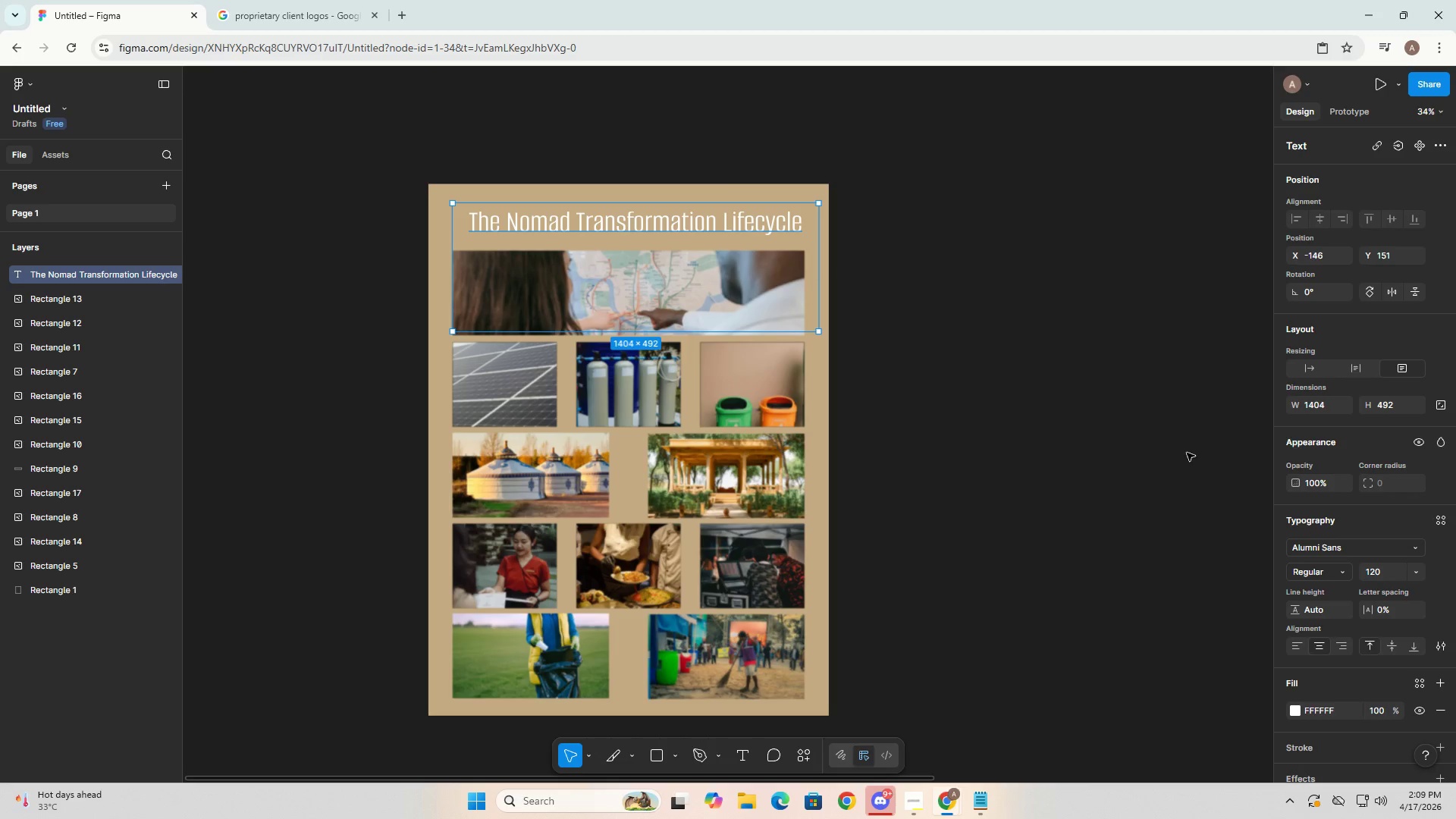 
key(Alt+AltLeft)
 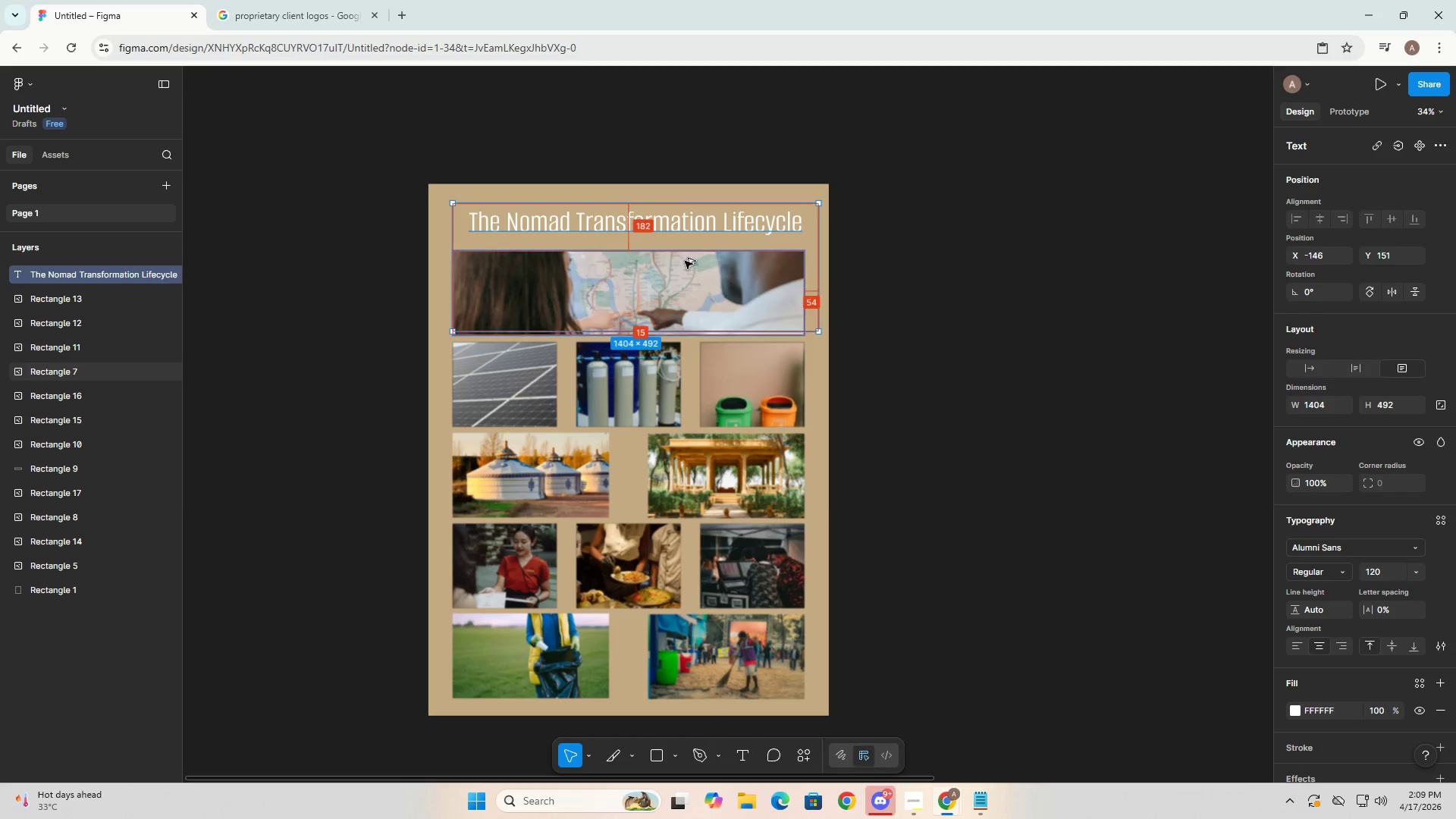 
key(Alt+Tab)
 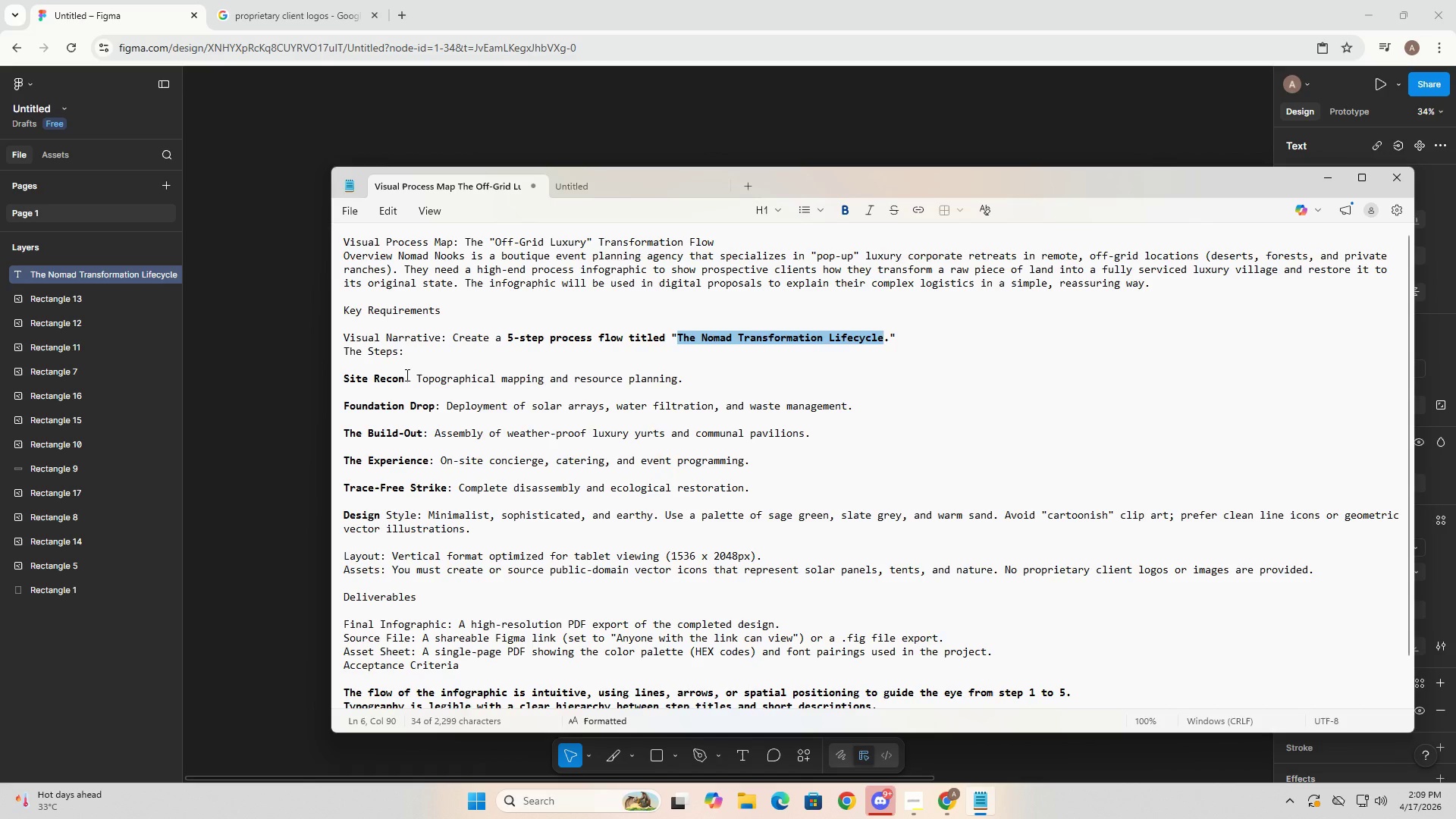 
wait(11.44)
 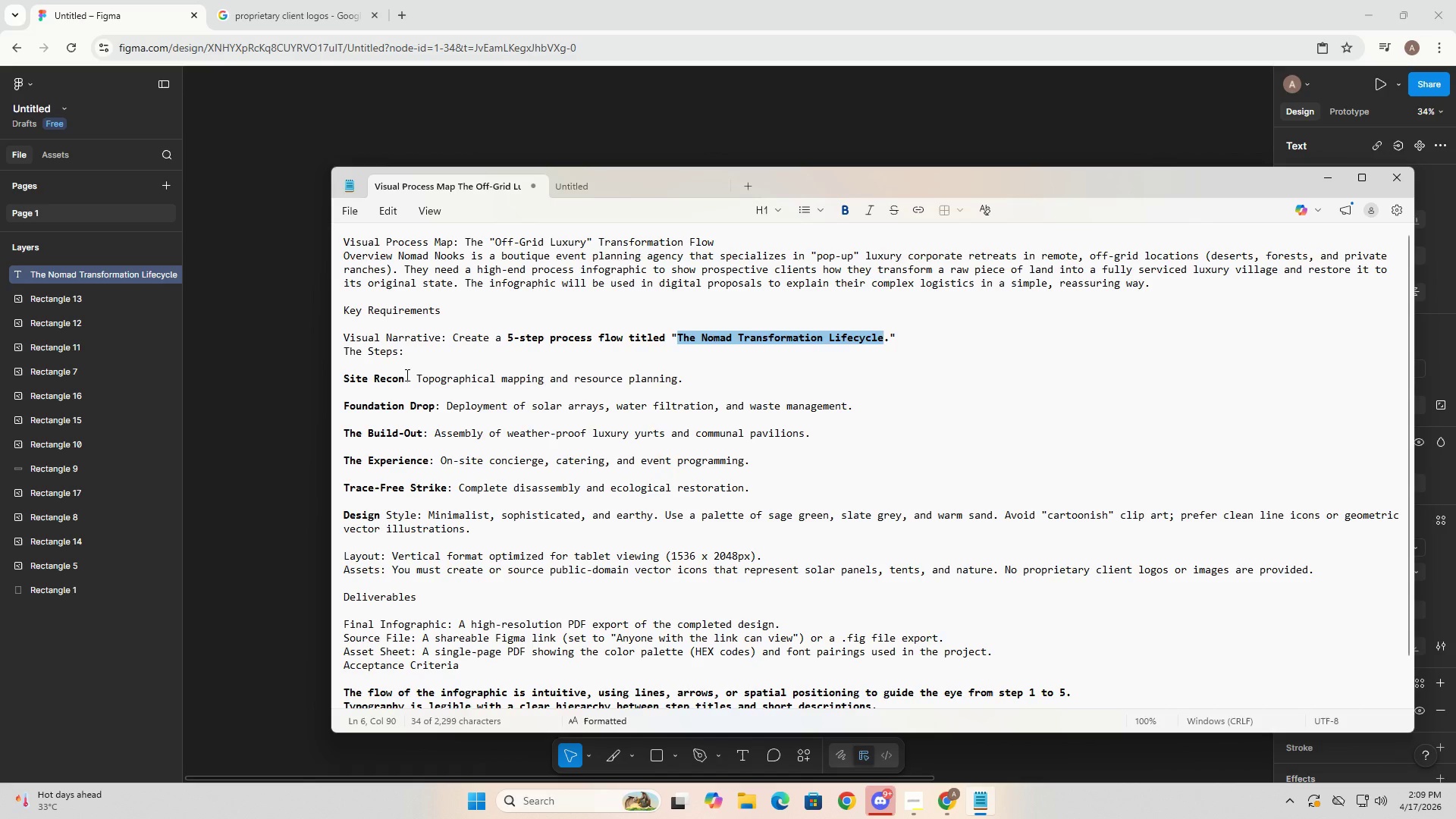 
left_click_drag(start_coordinate=[344, 379], to_coordinate=[407, 380])
 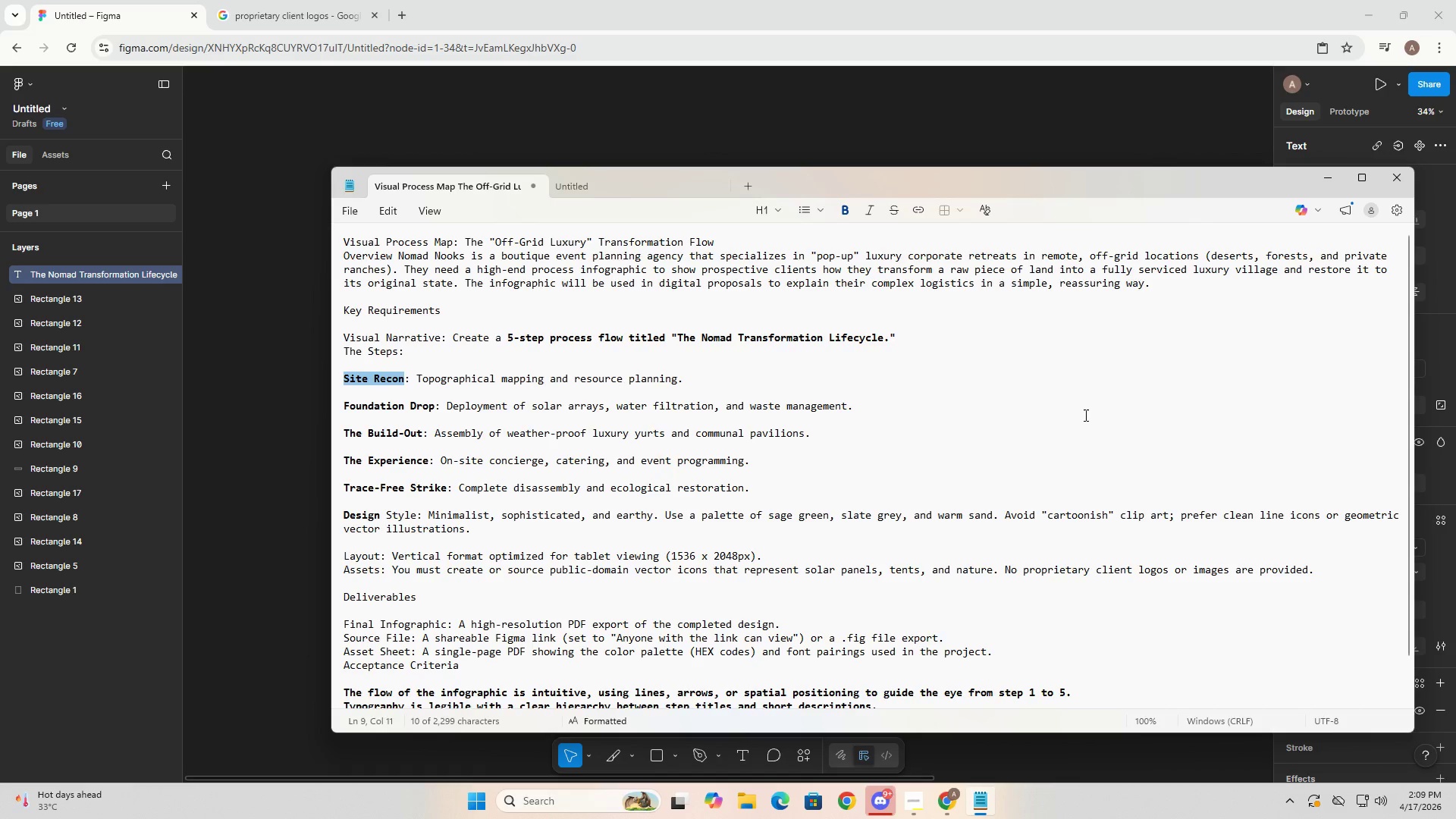 
key(Control+C)
 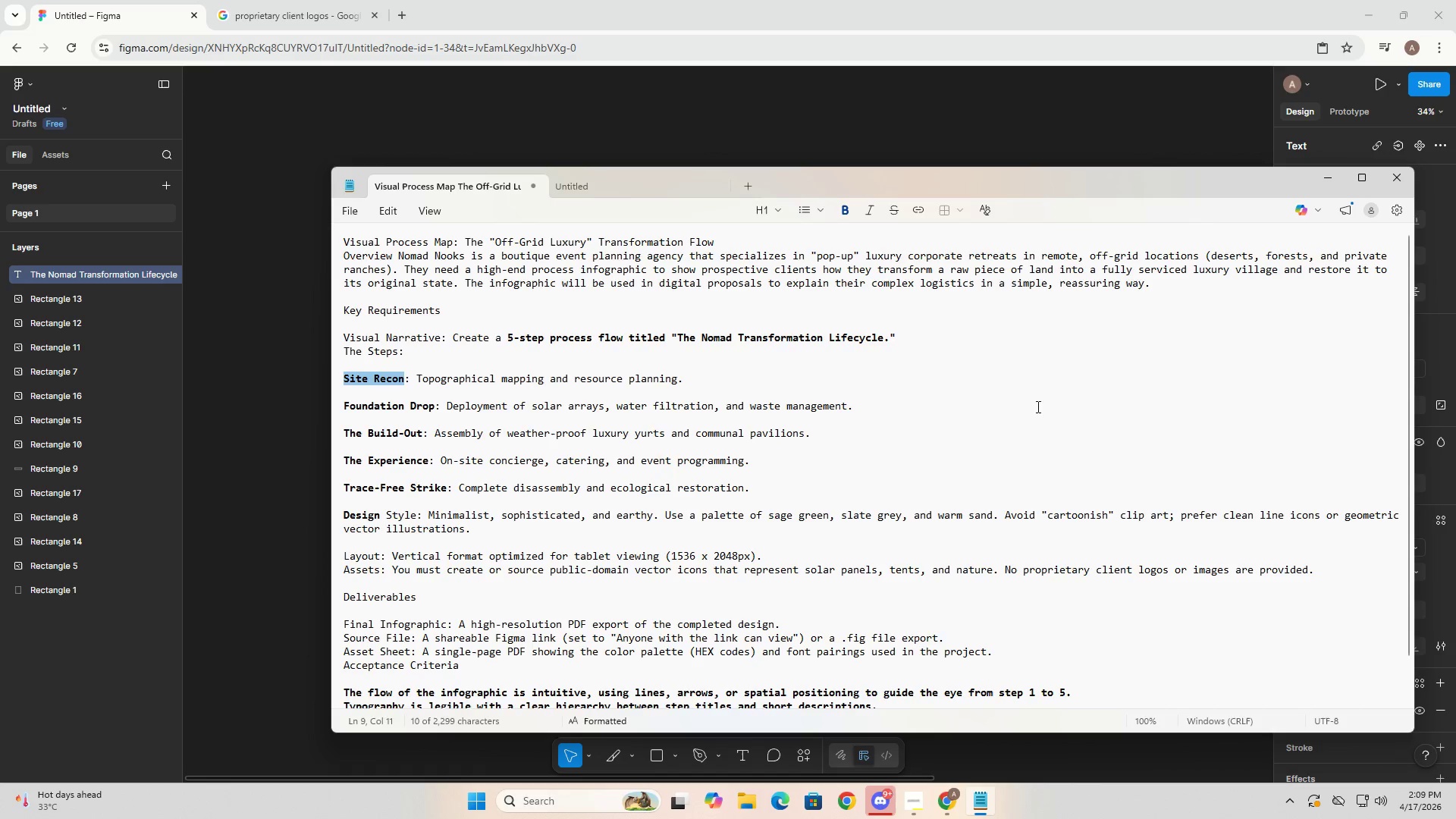 
key(Control+C)
 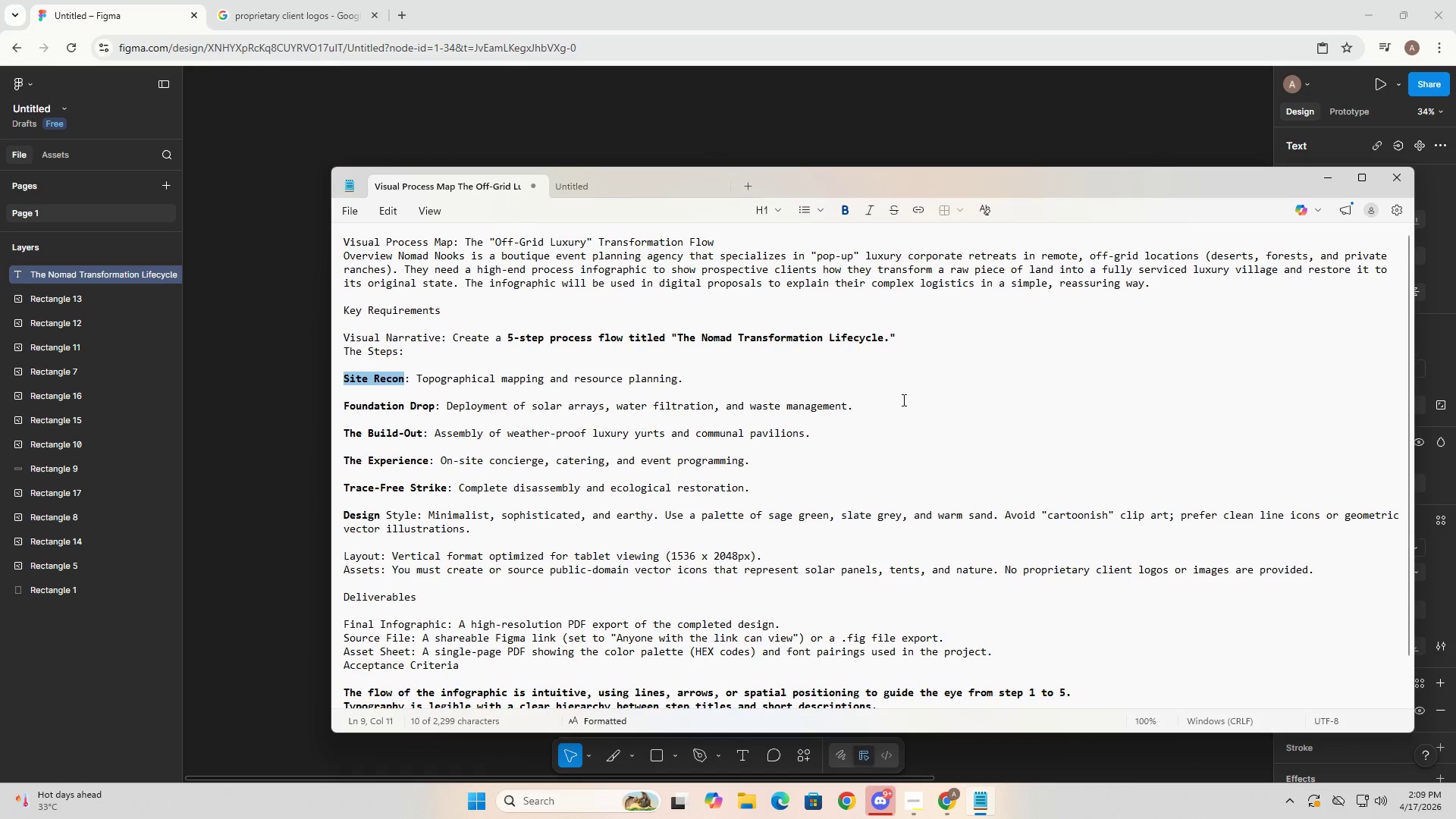 
key(Alt+AltLeft)
 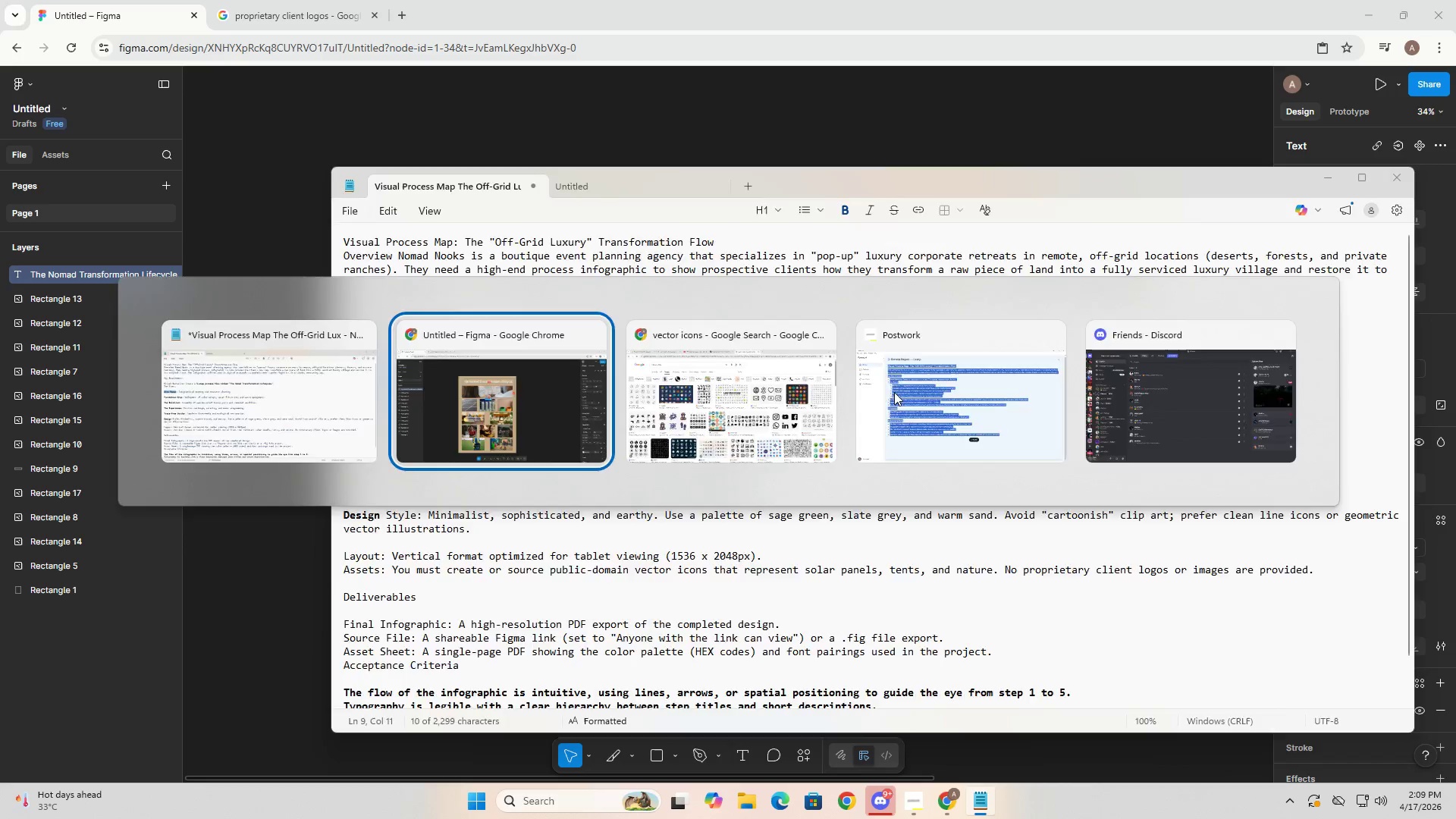 
key(Alt+Tab)
 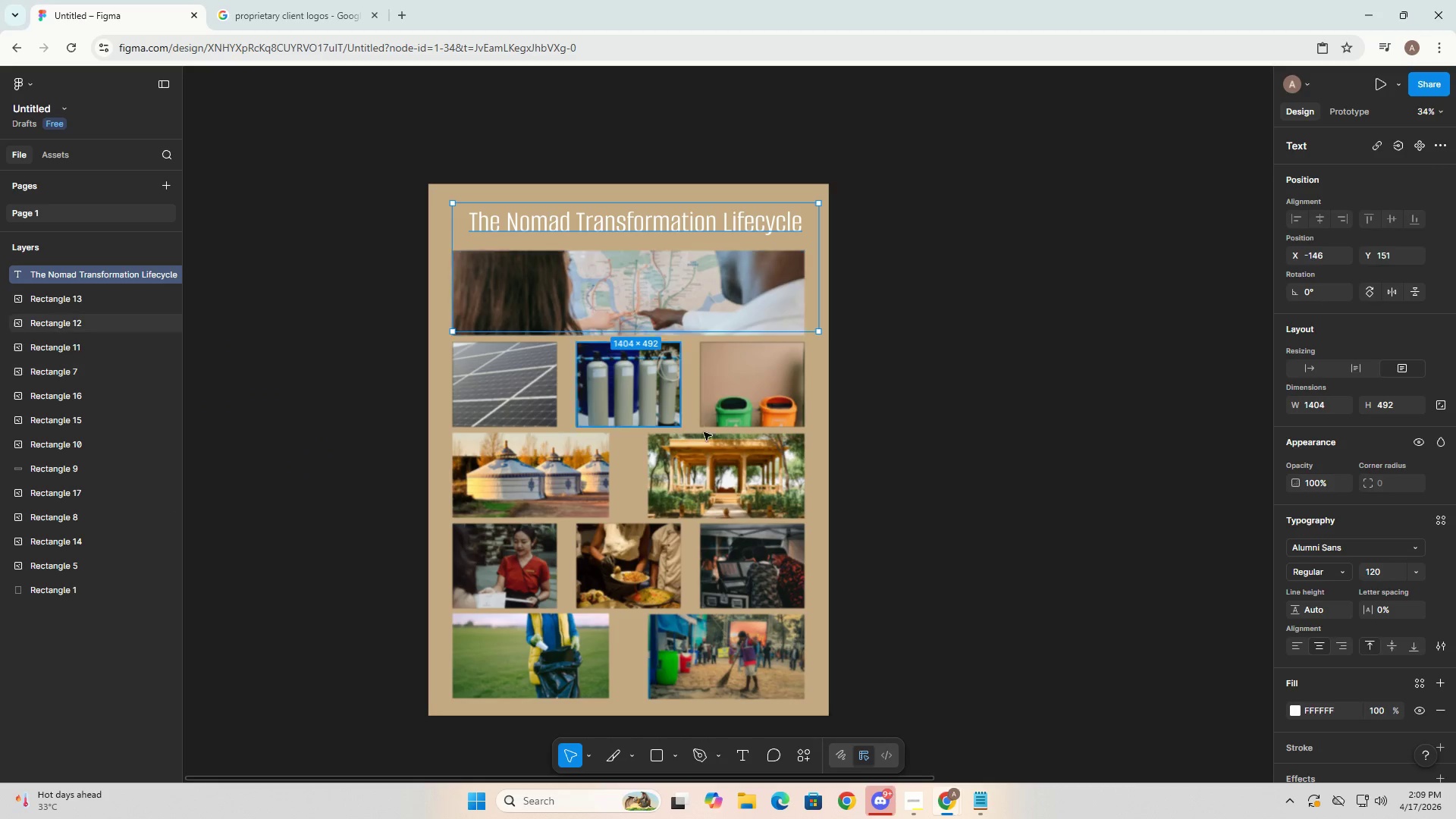 
left_click([945, 383])
 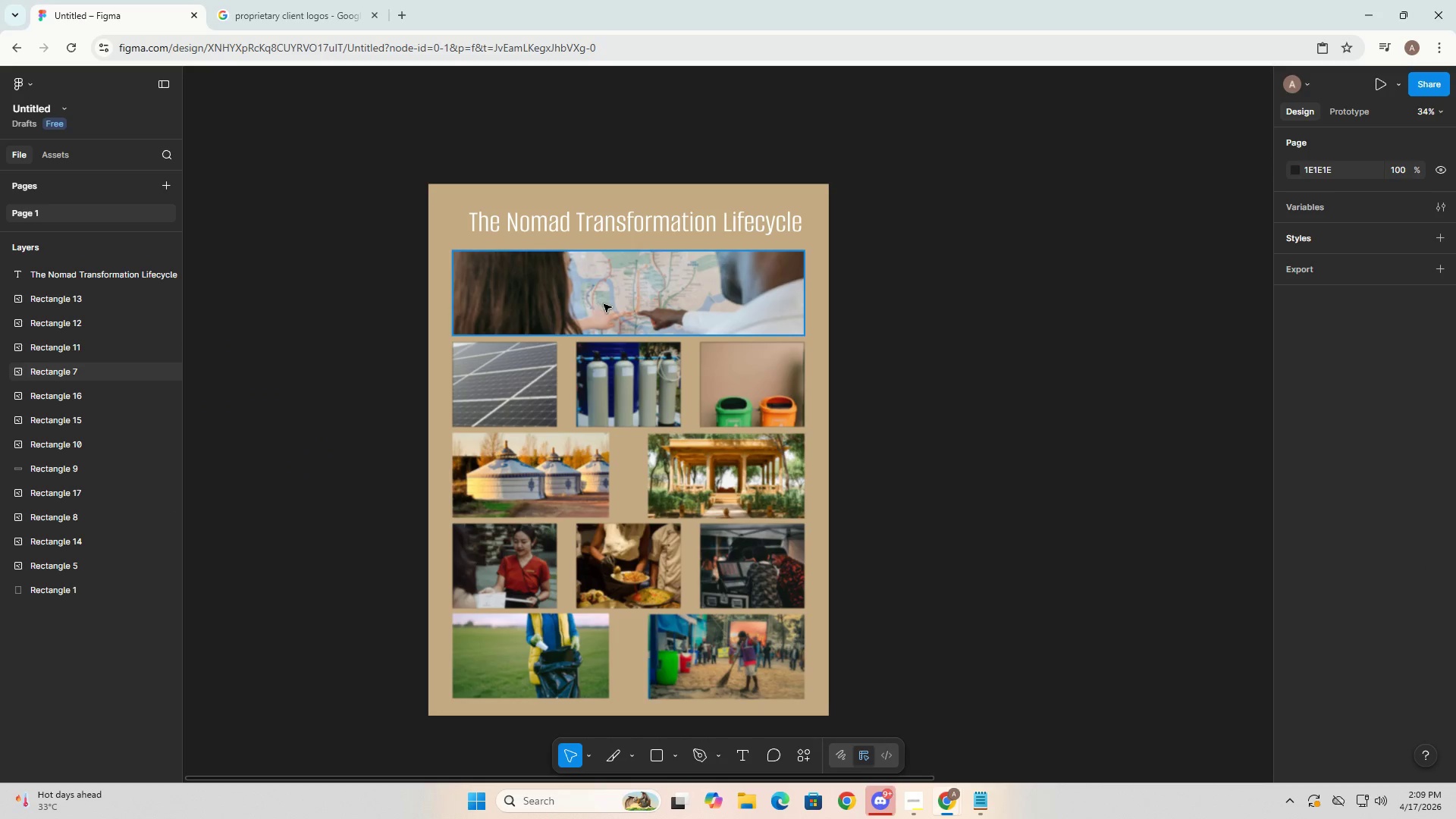 
key(T)
 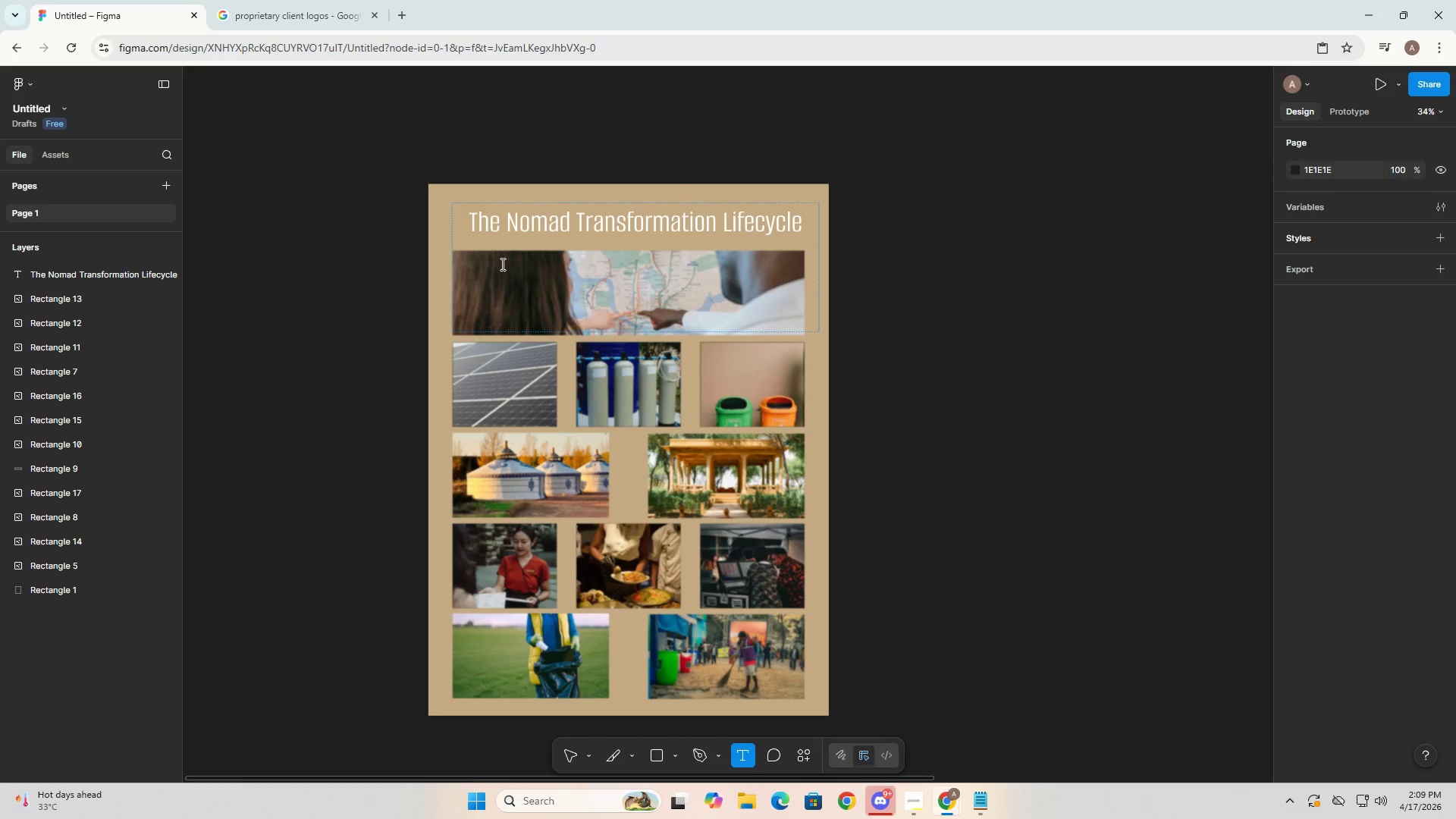 
left_click_drag(start_coordinate=[510, 266], to_coordinate=[613, 281])
 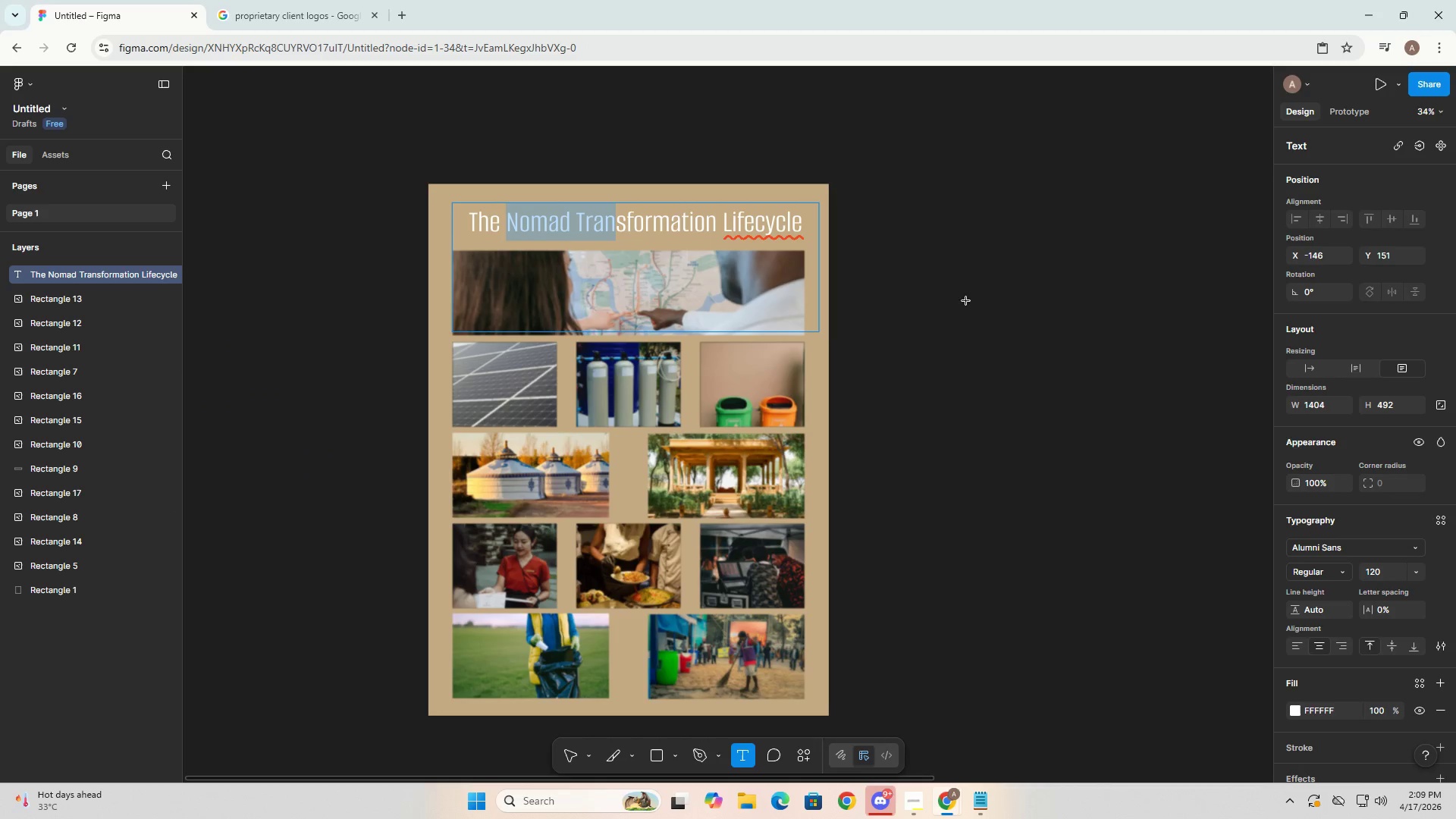 
left_click([980, 301])
 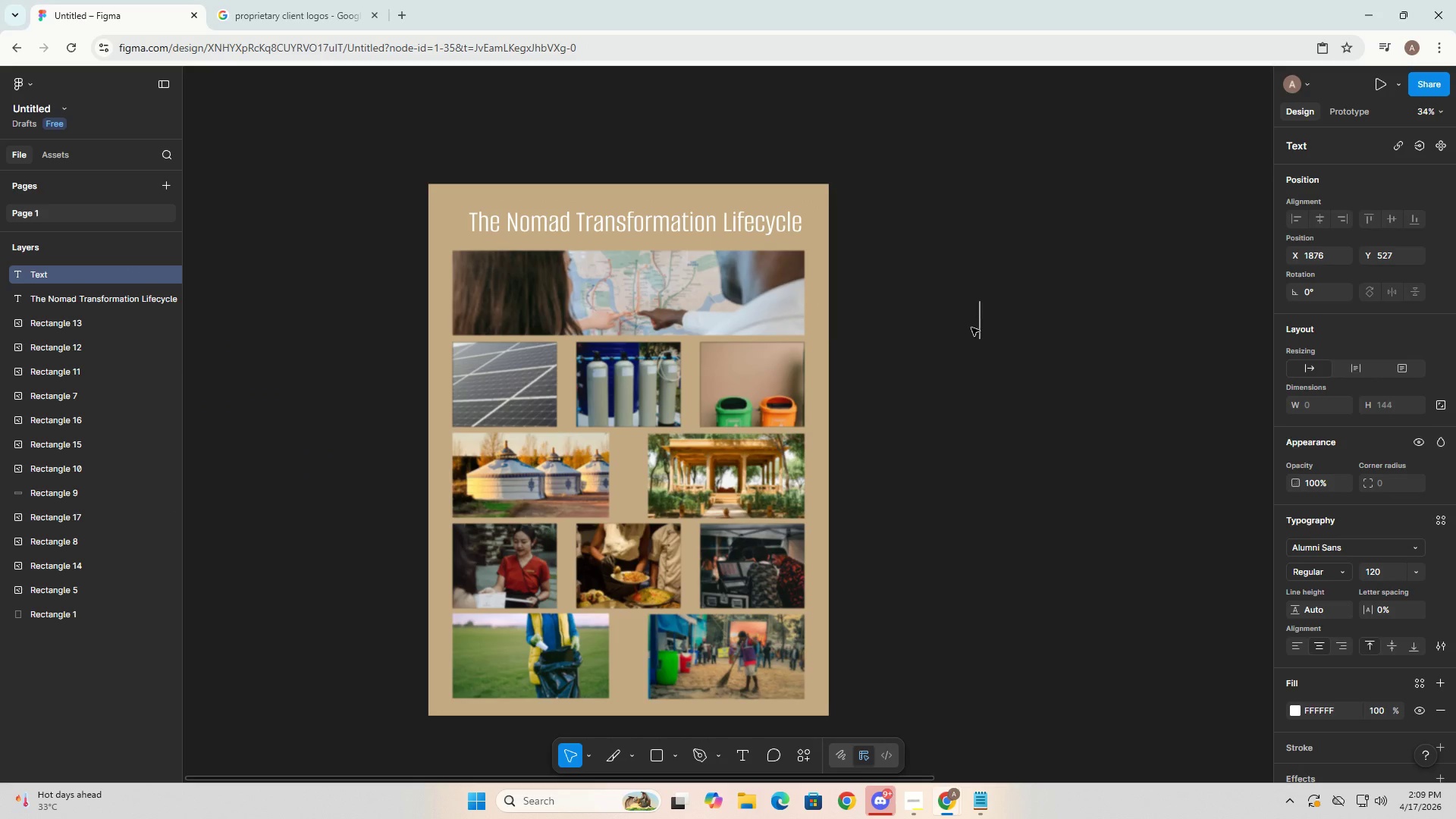 
key(Control+V)
 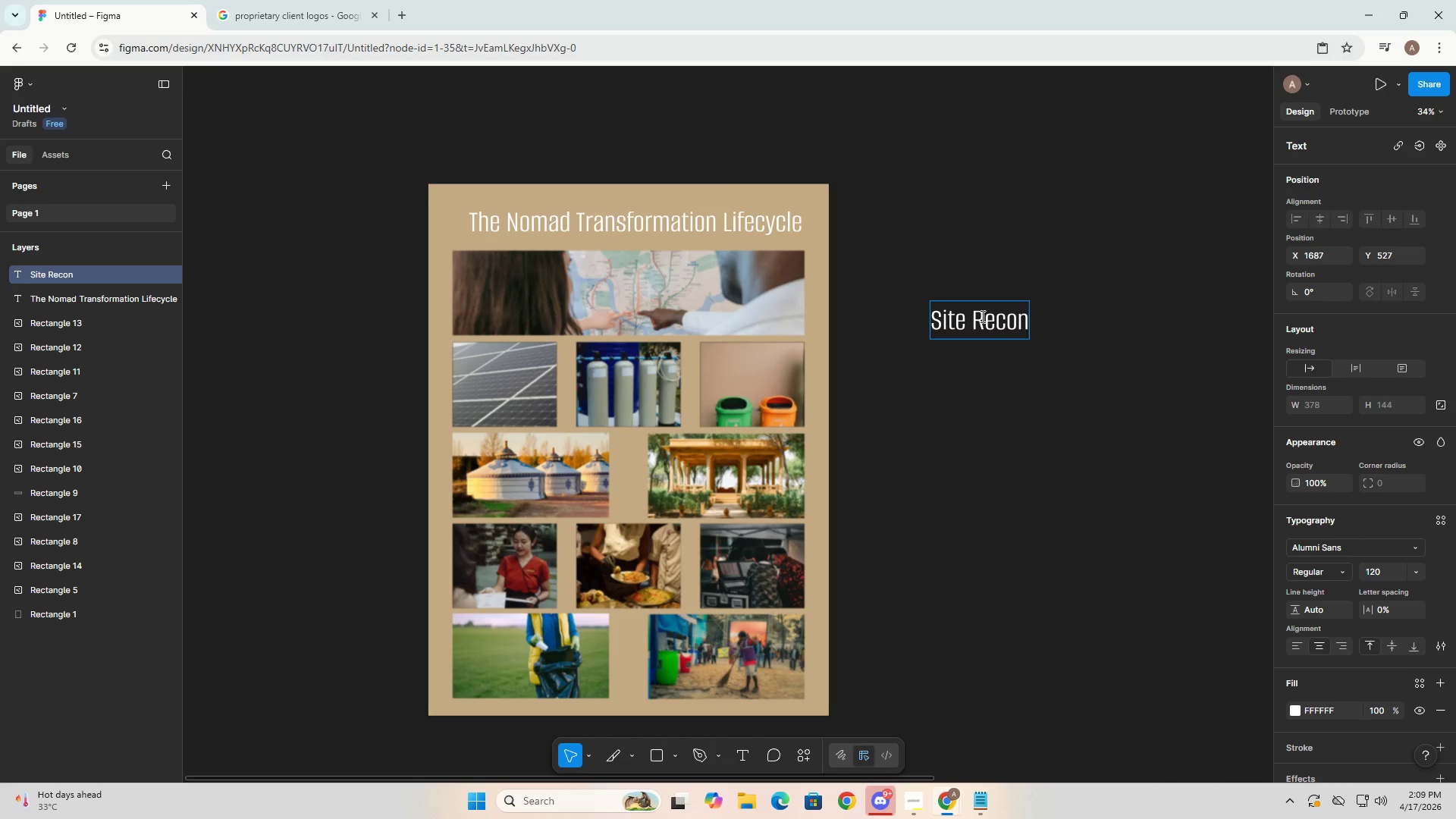 
left_click([1062, 360])
 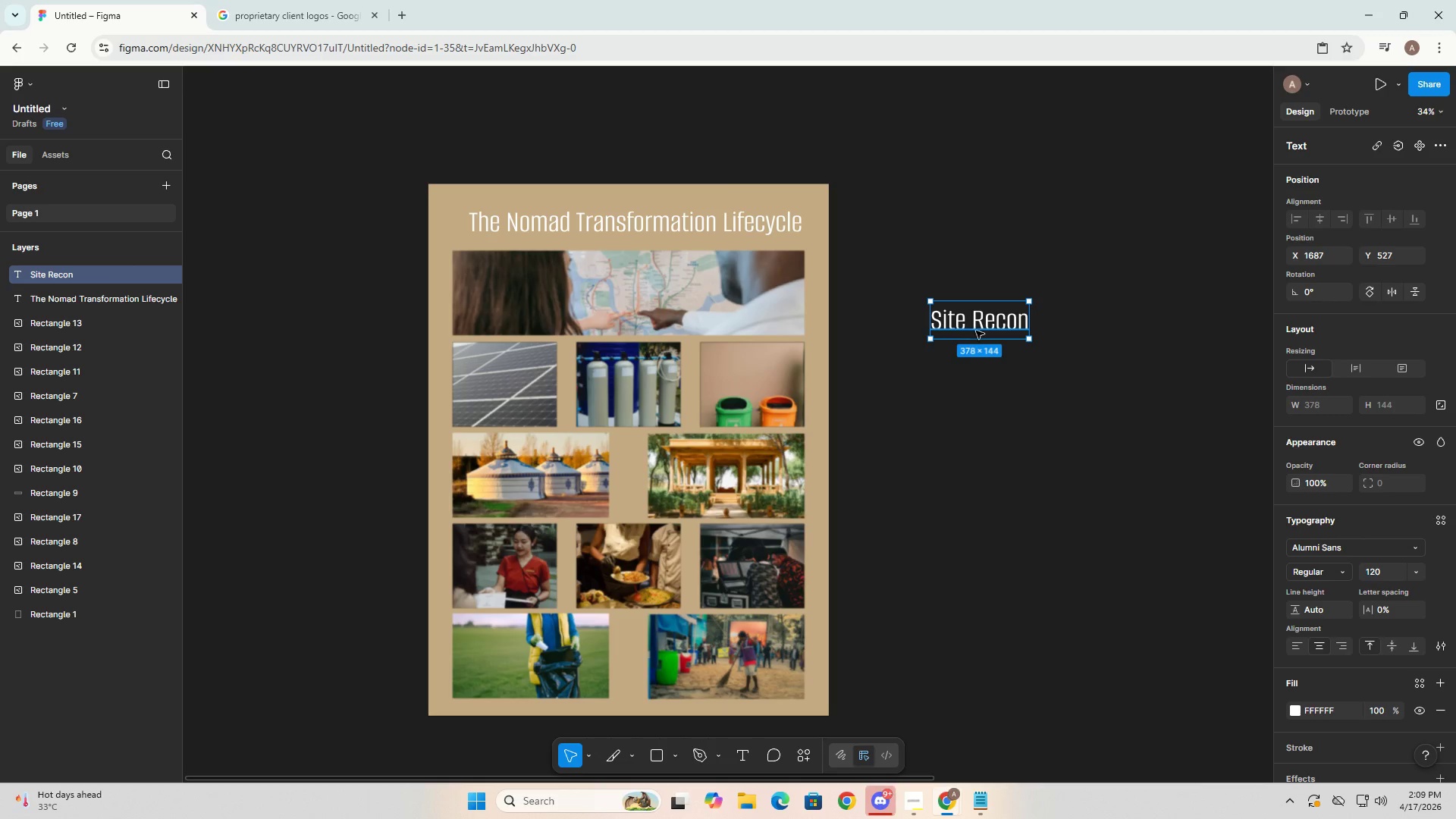 
left_click_drag(start_coordinate=[978, 334], to_coordinate=[623, 295])
 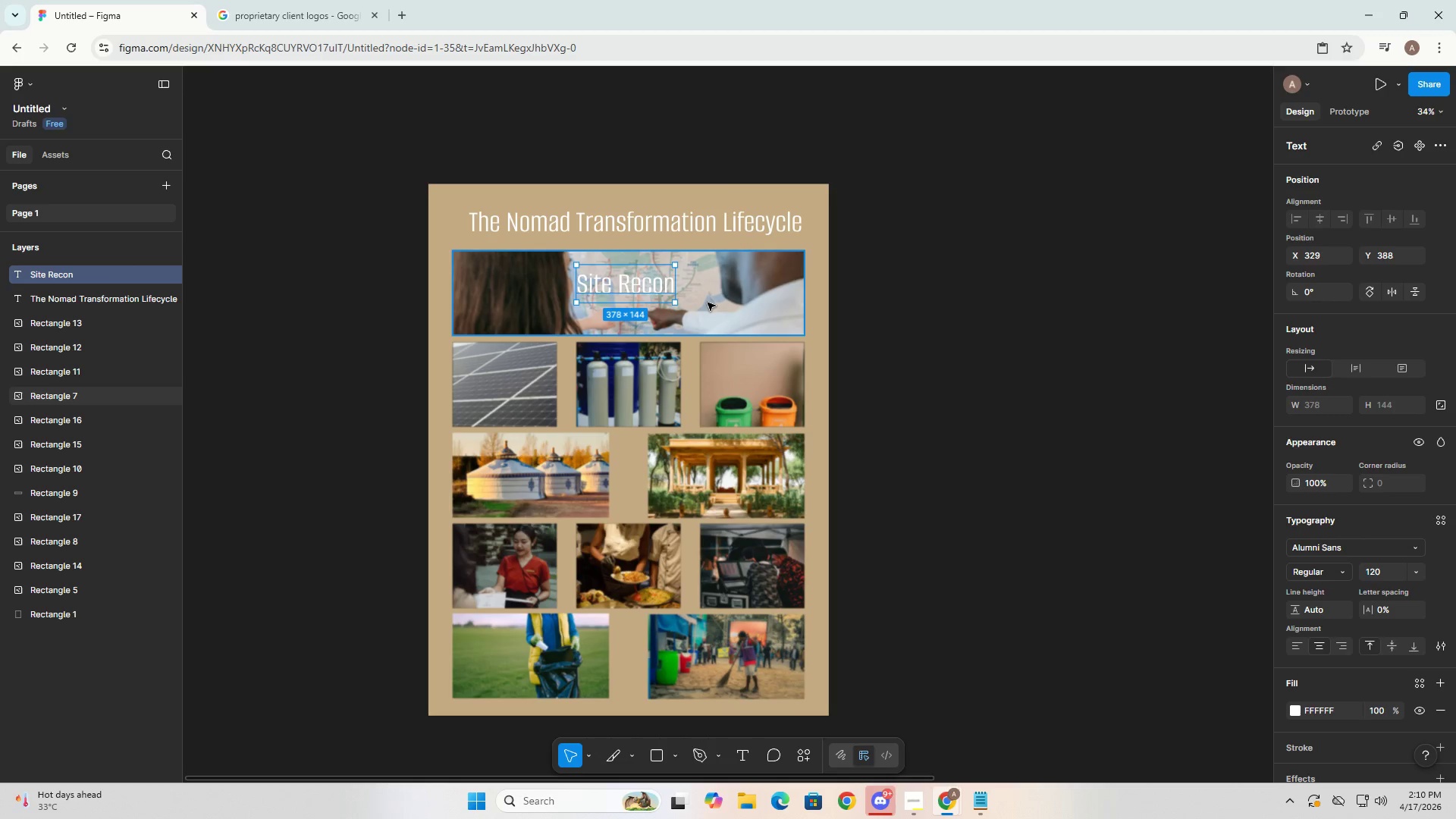 
key(Alt+AltLeft)
 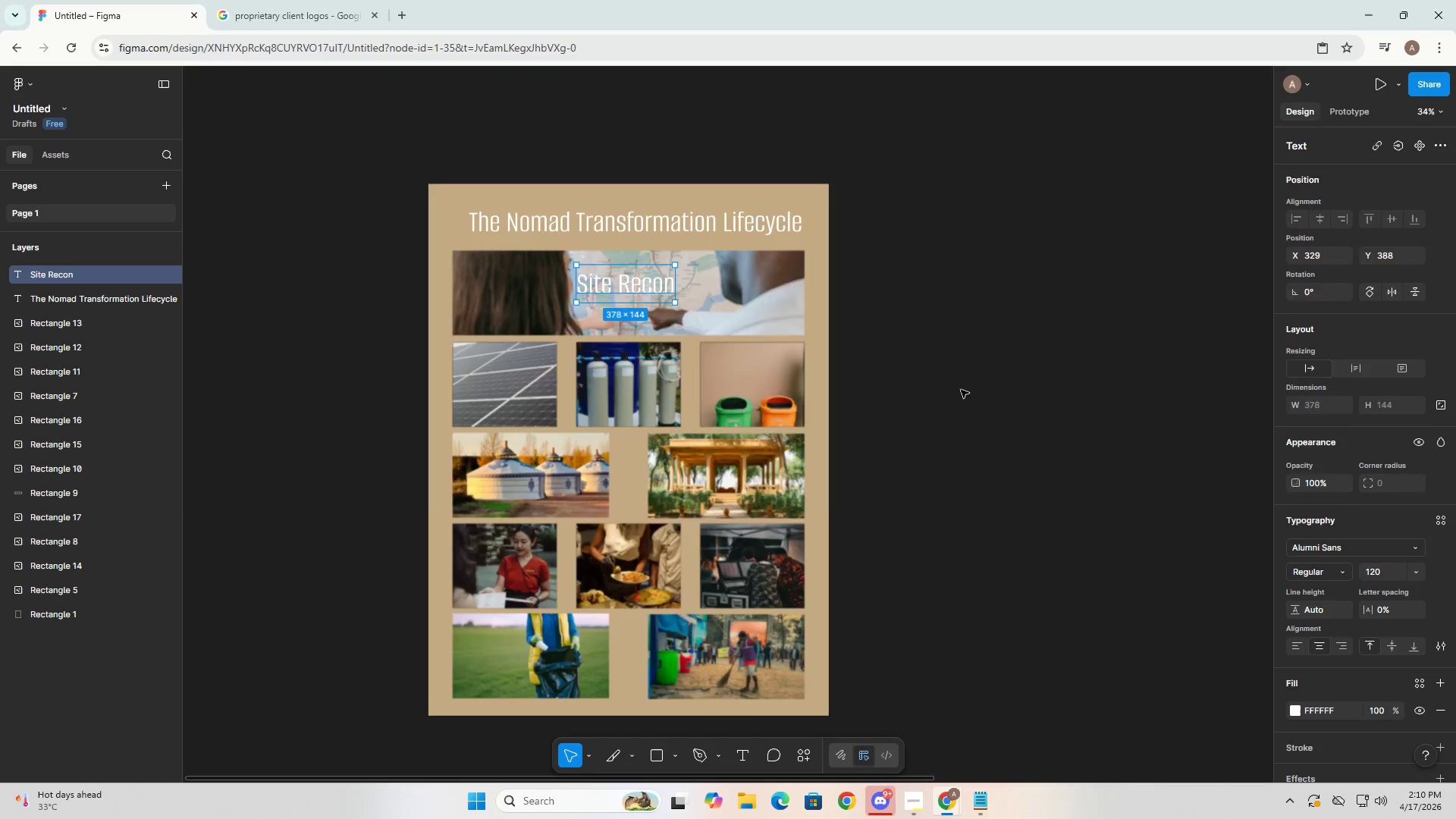 
key(Alt+Tab)
 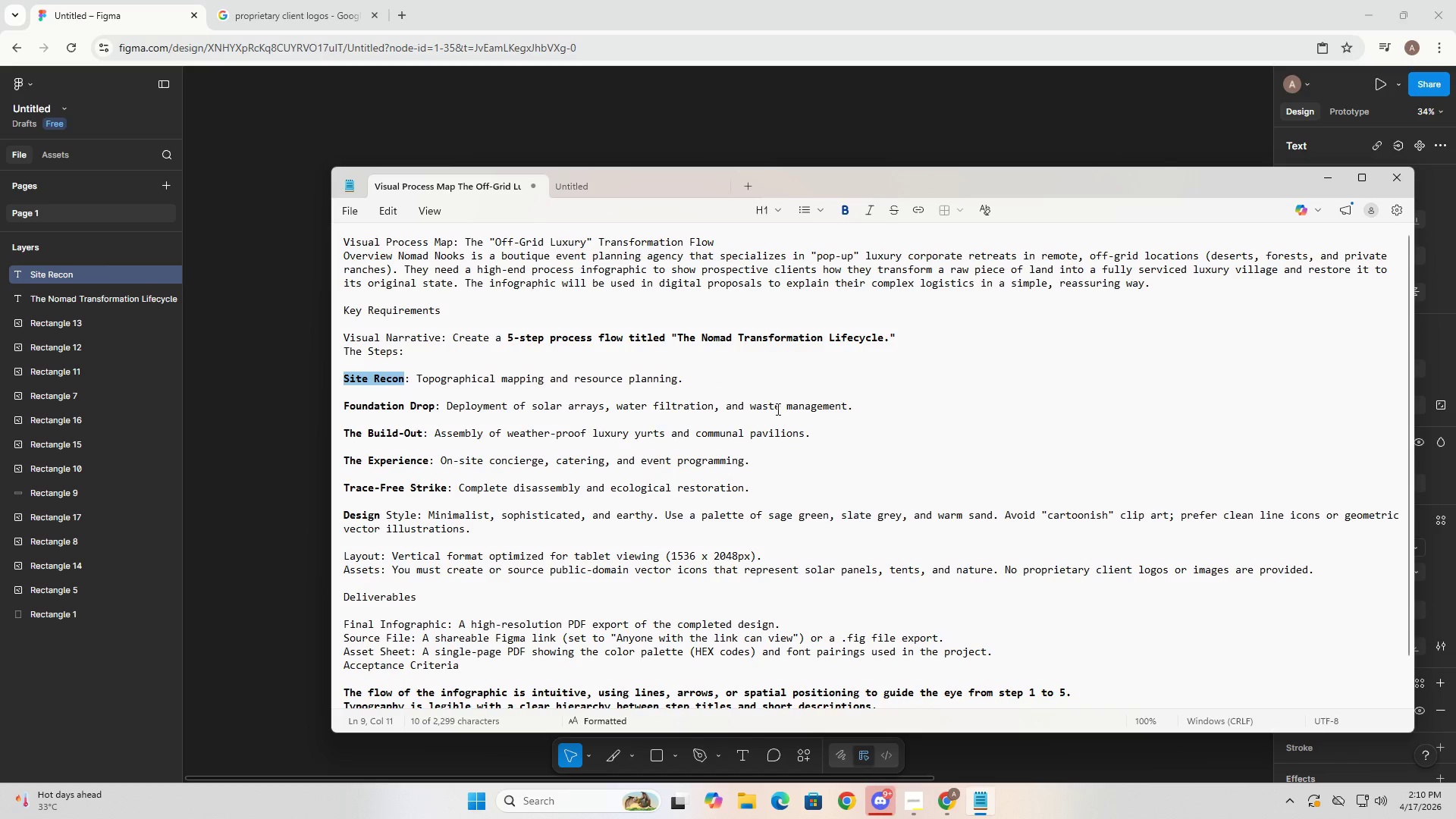 
key(Alt+AltLeft)
 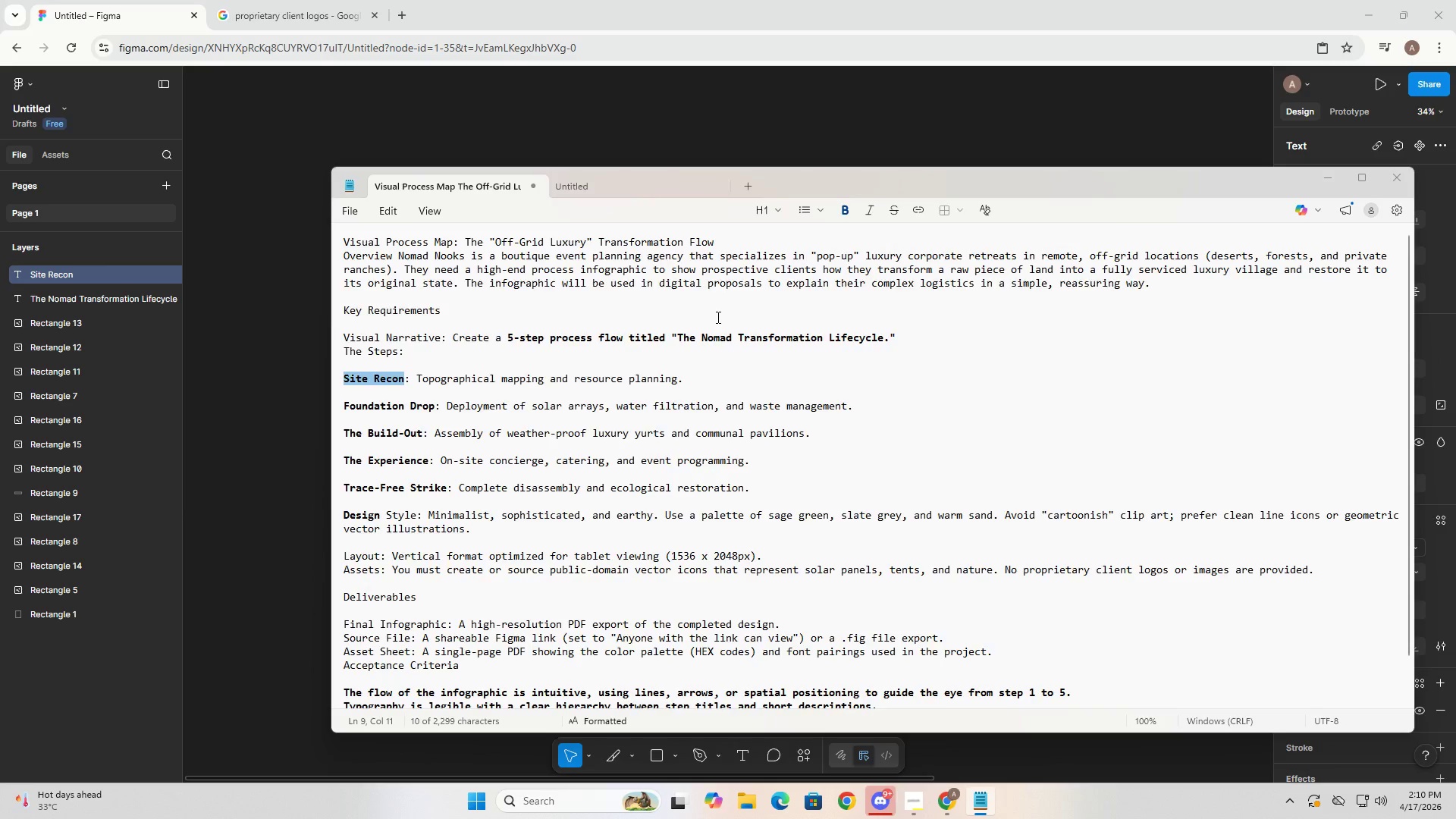 
key(Alt+Tab)
 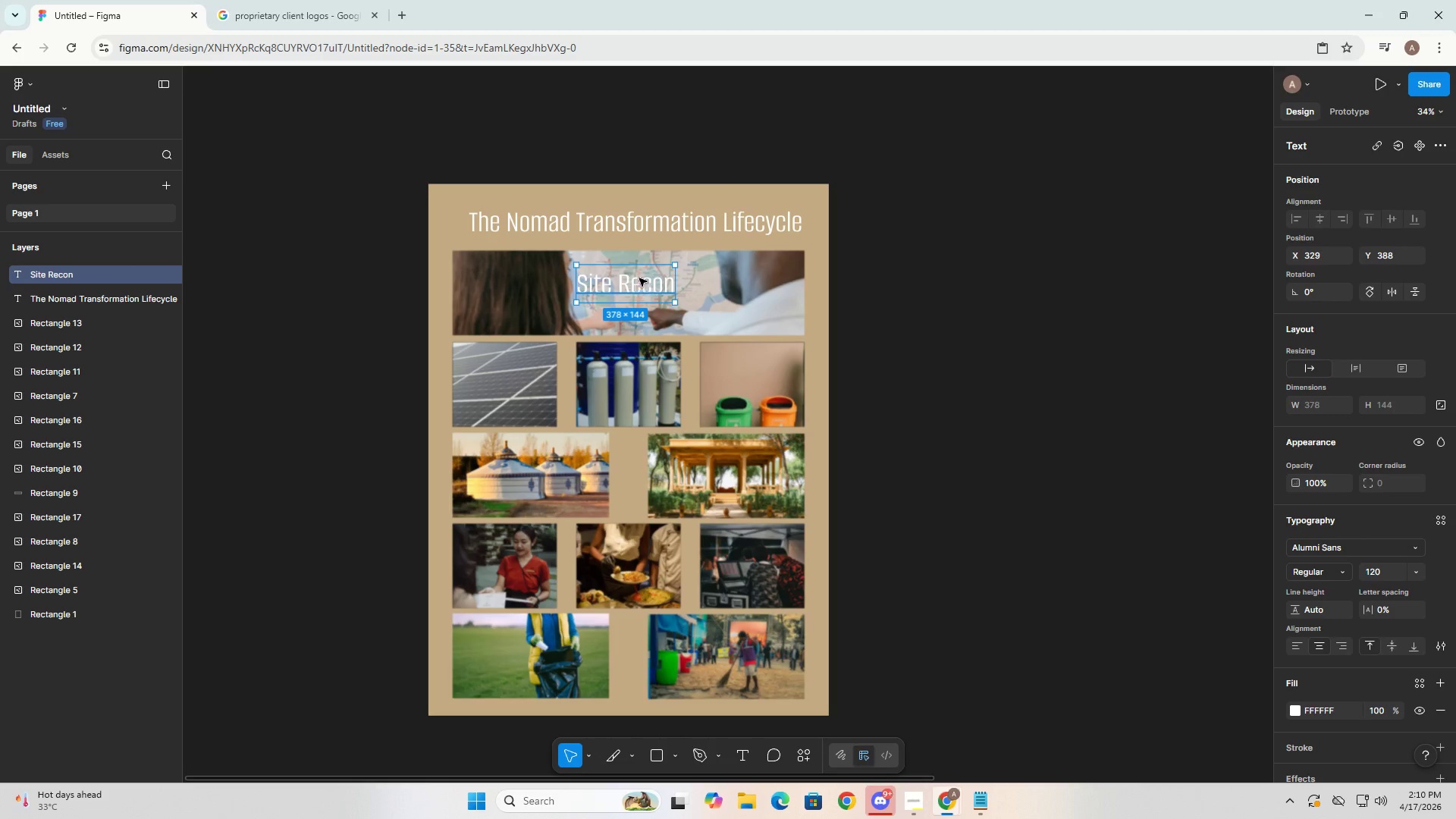 
left_click_drag(start_coordinate=[643, 275], to_coordinate=[642, 266])
 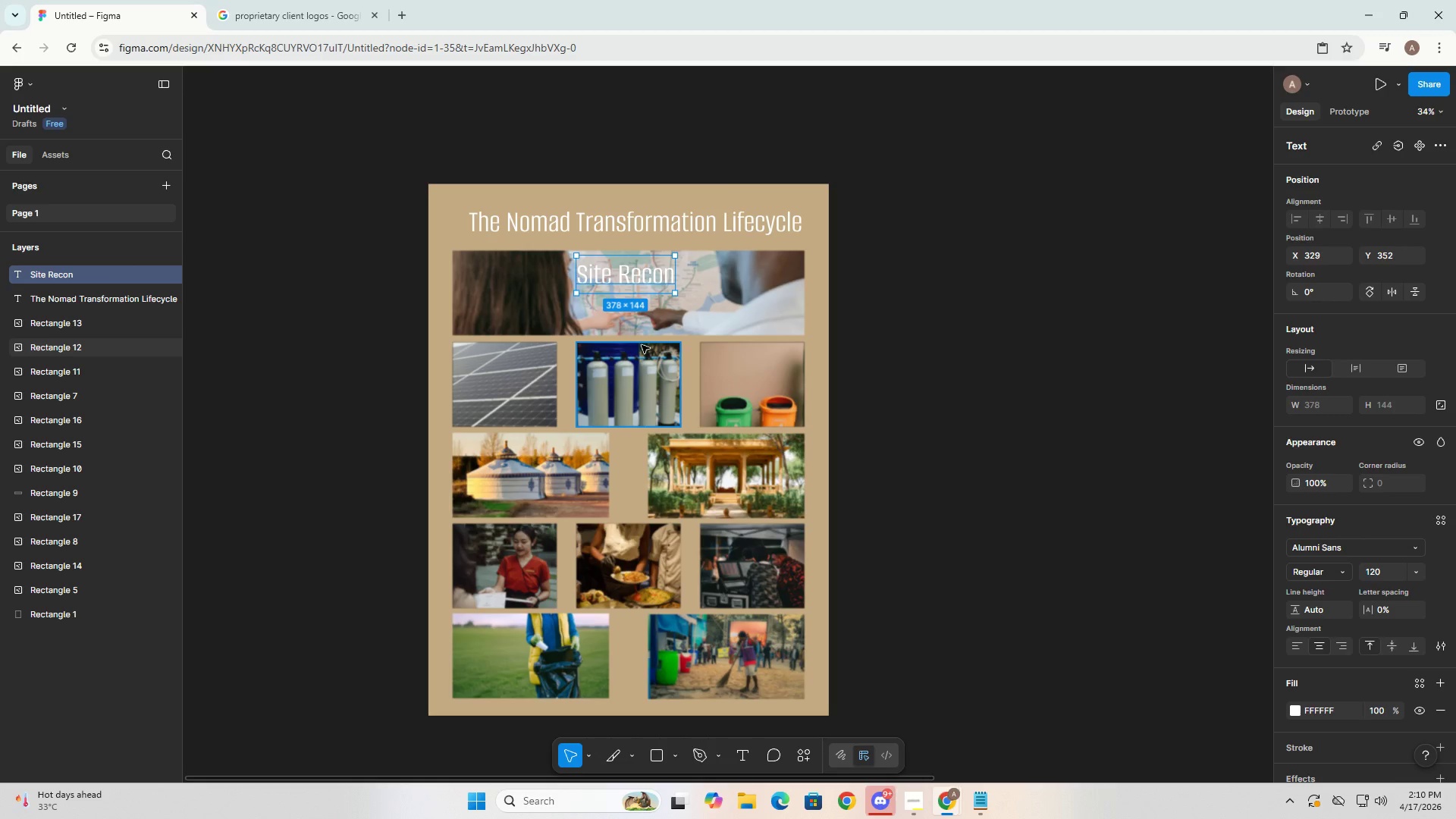 
key(Alt+AltLeft)
 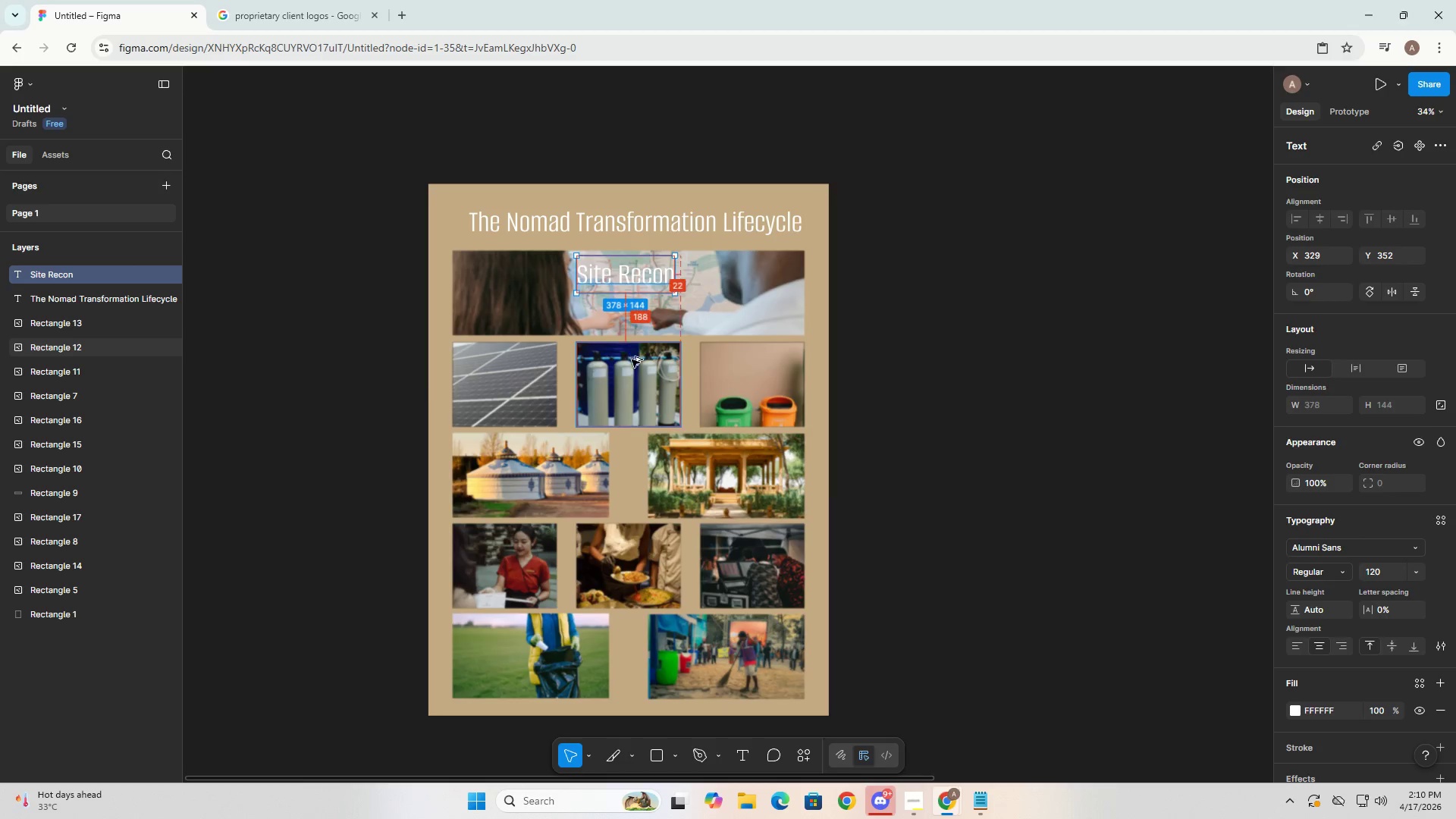 
key(Alt+Tab)
 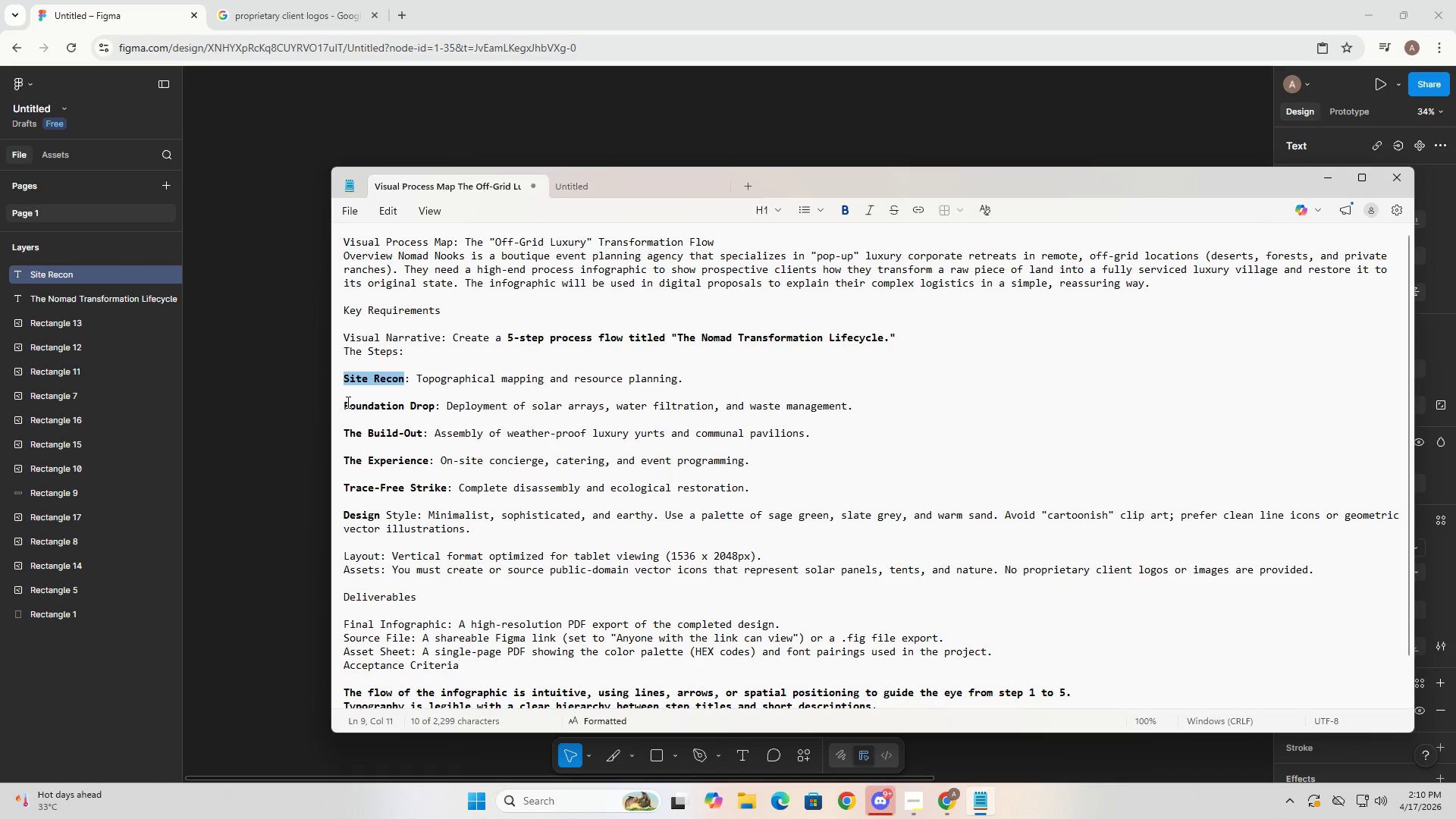 
left_click_drag(start_coordinate=[343, 403], to_coordinate=[418, 404])
 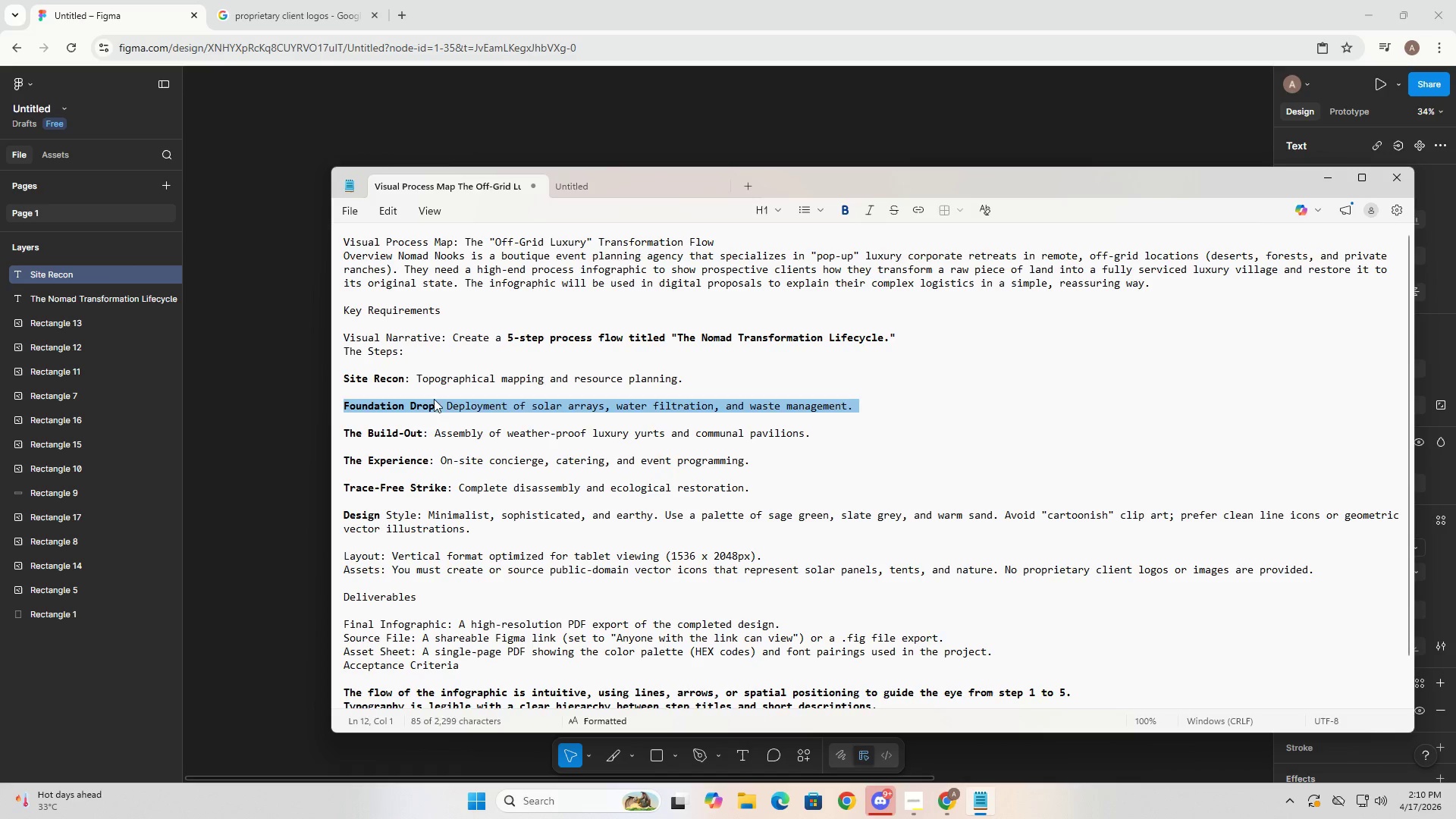 
left_click([434, 399])
 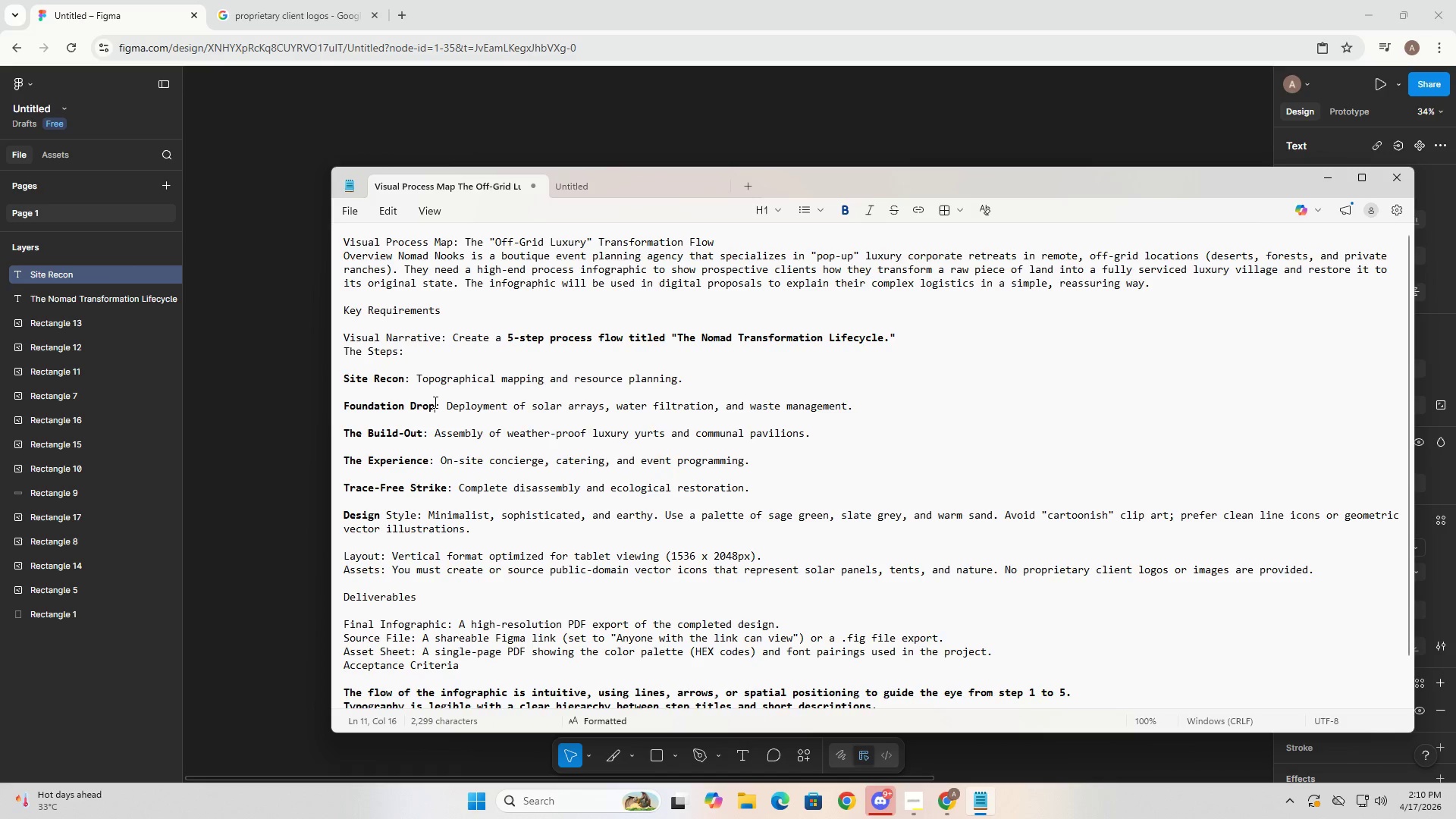 
left_click_drag(start_coordinate=[434, 402], to_coordinate=[331, 403])
 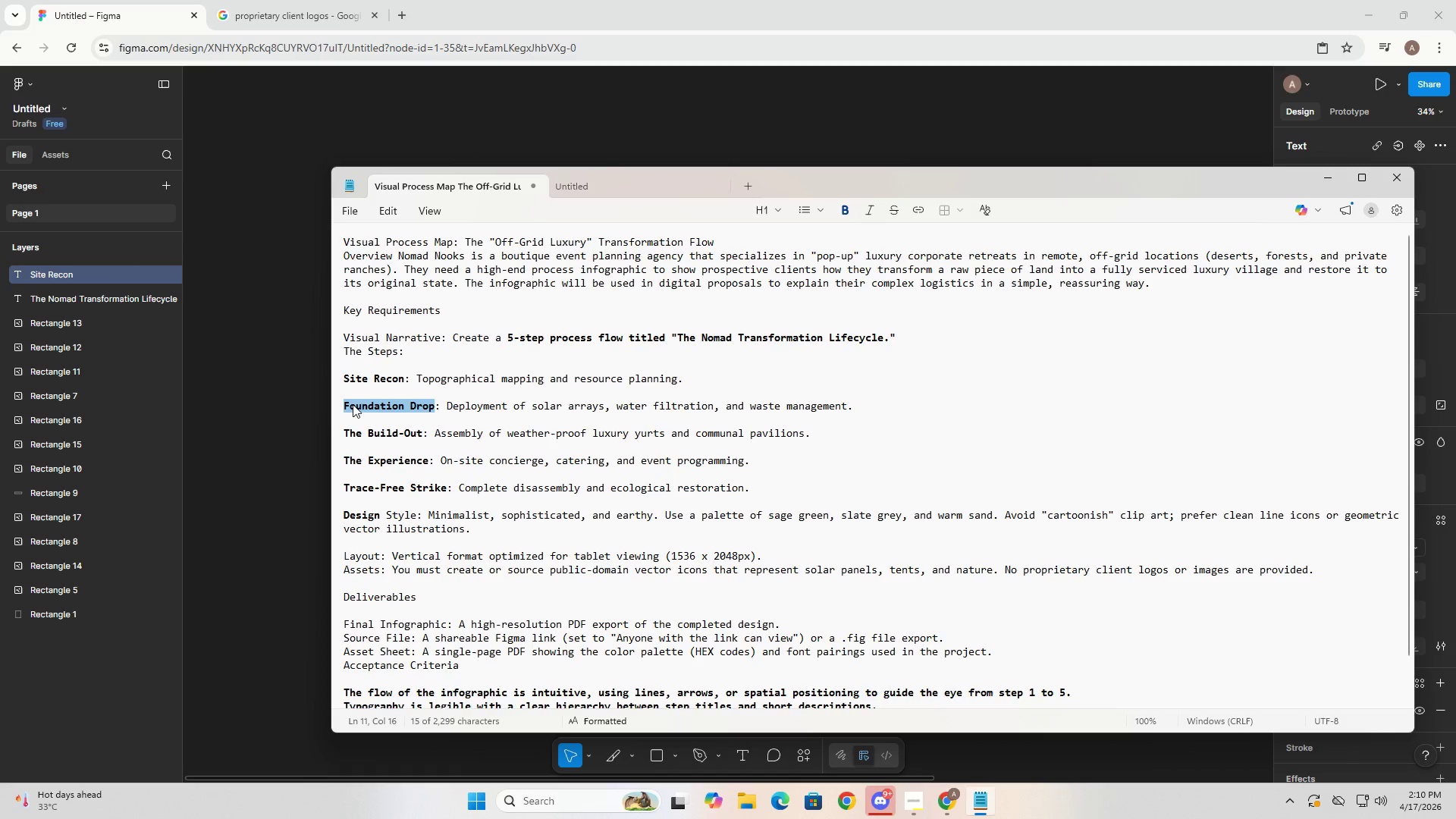 
key(Control+ControlLeft)
 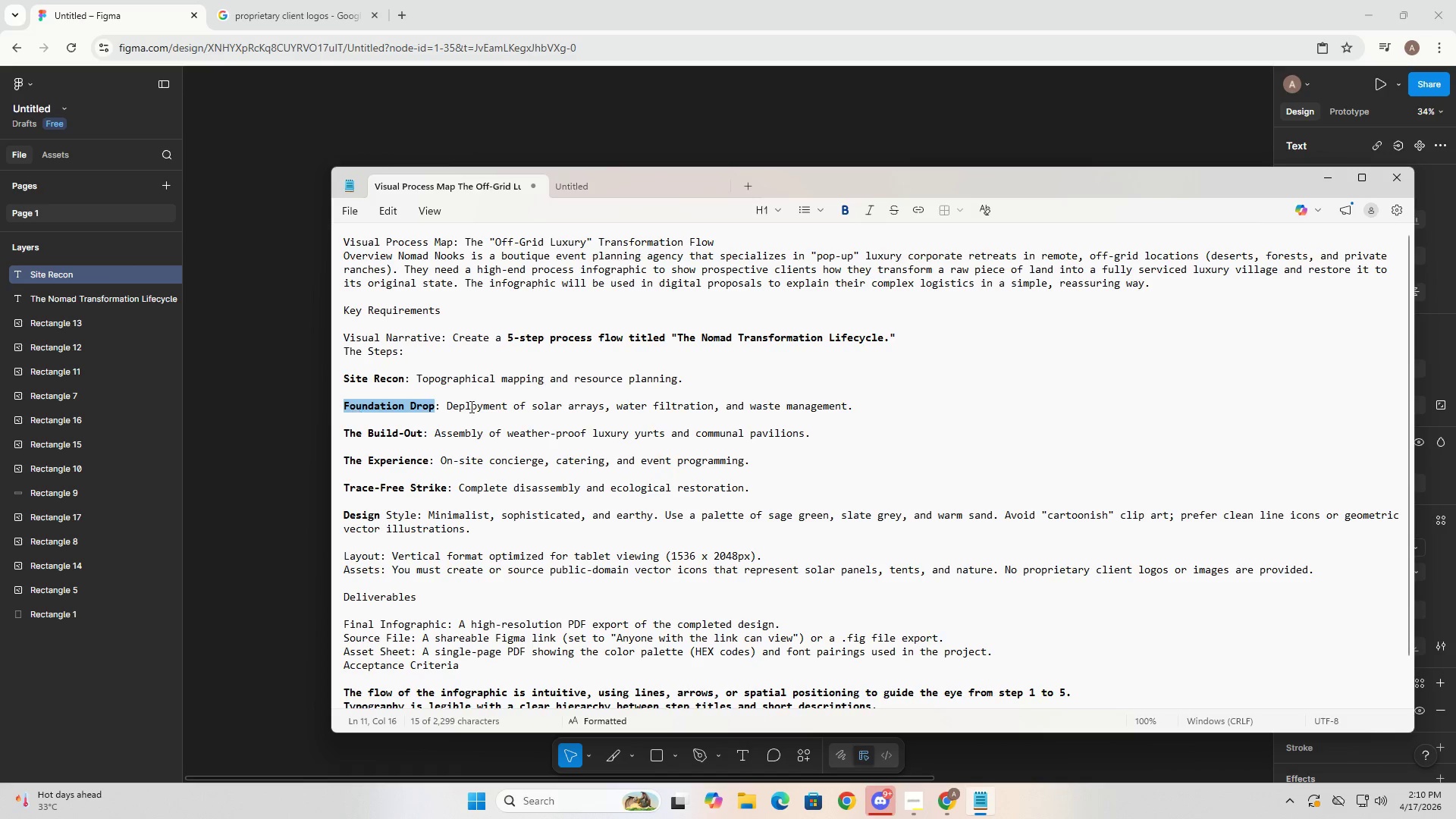 
key(Control+ControlLeft)
 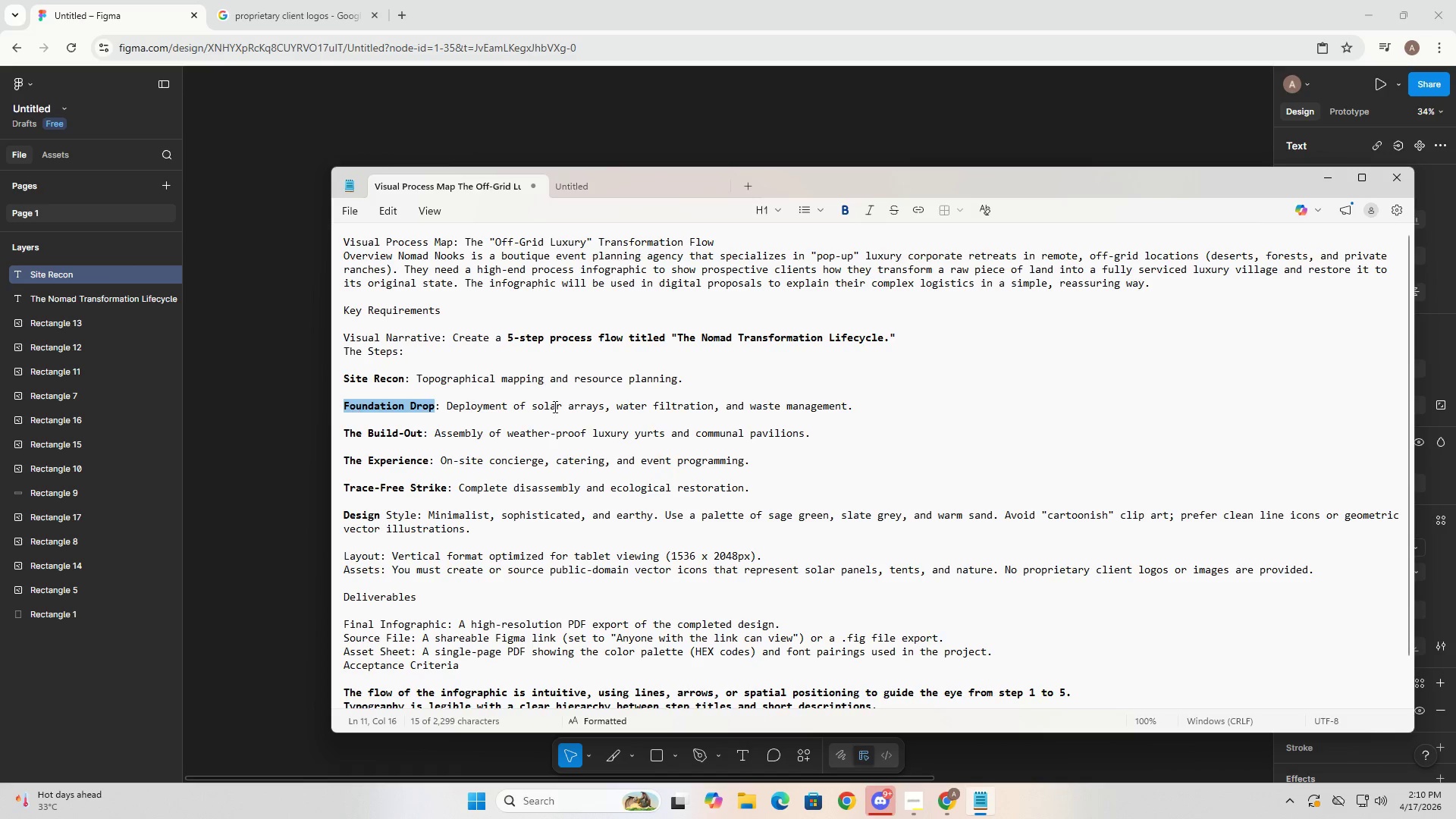 
key(Control+C)
 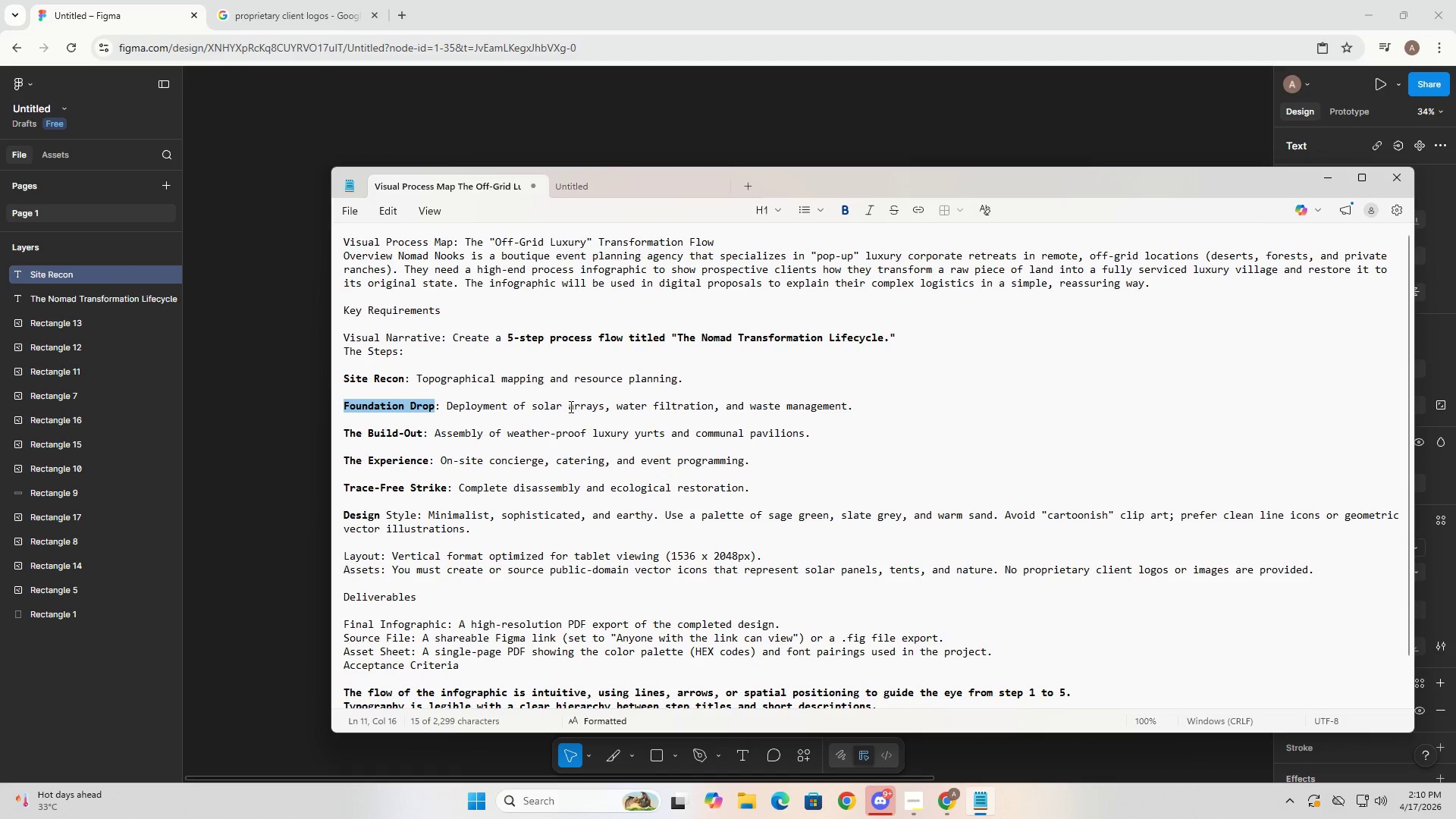 
key(Control+C)
 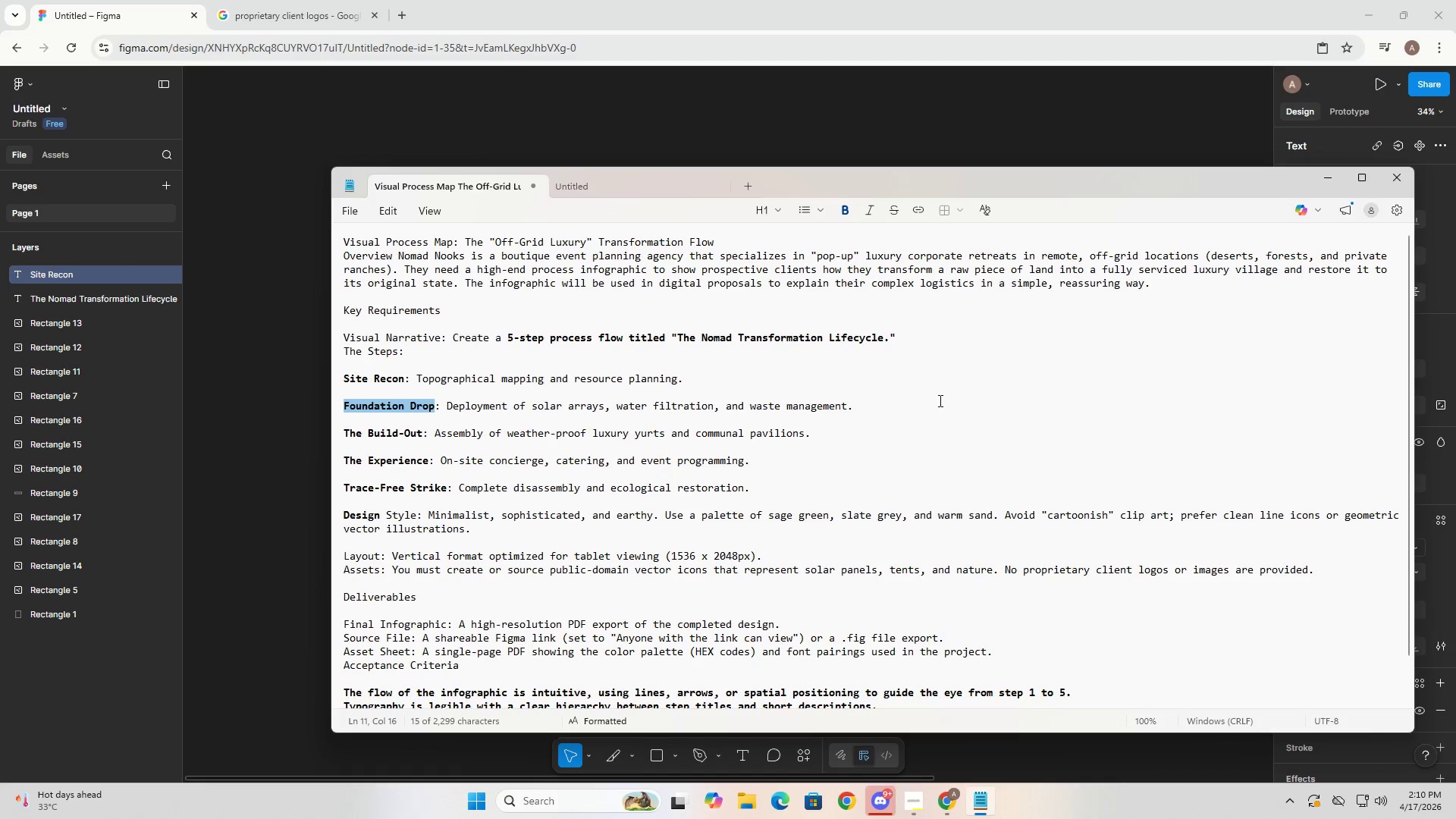 
key(Alt+AltLeft)
 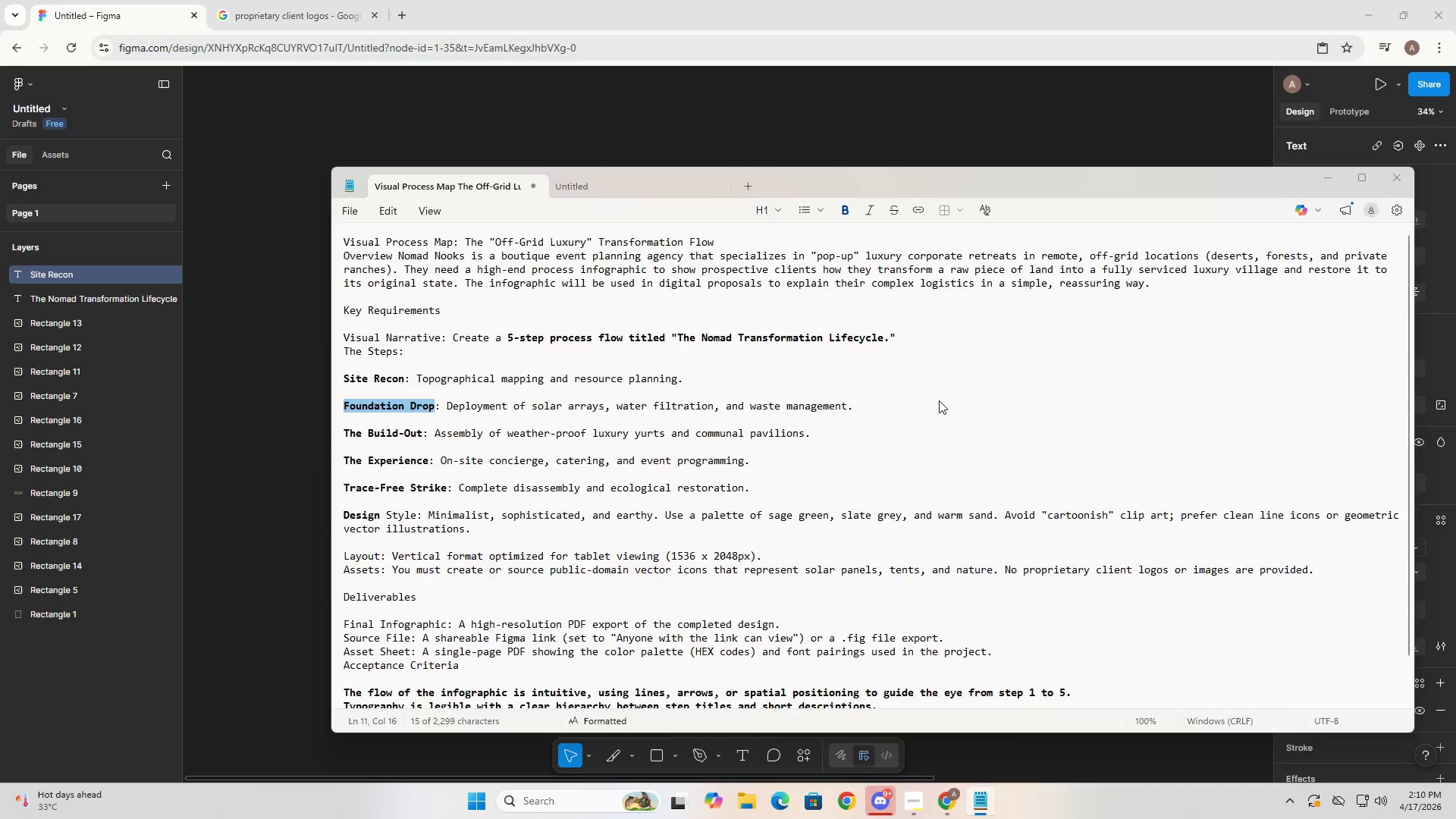 
key(Alt+Tab)
 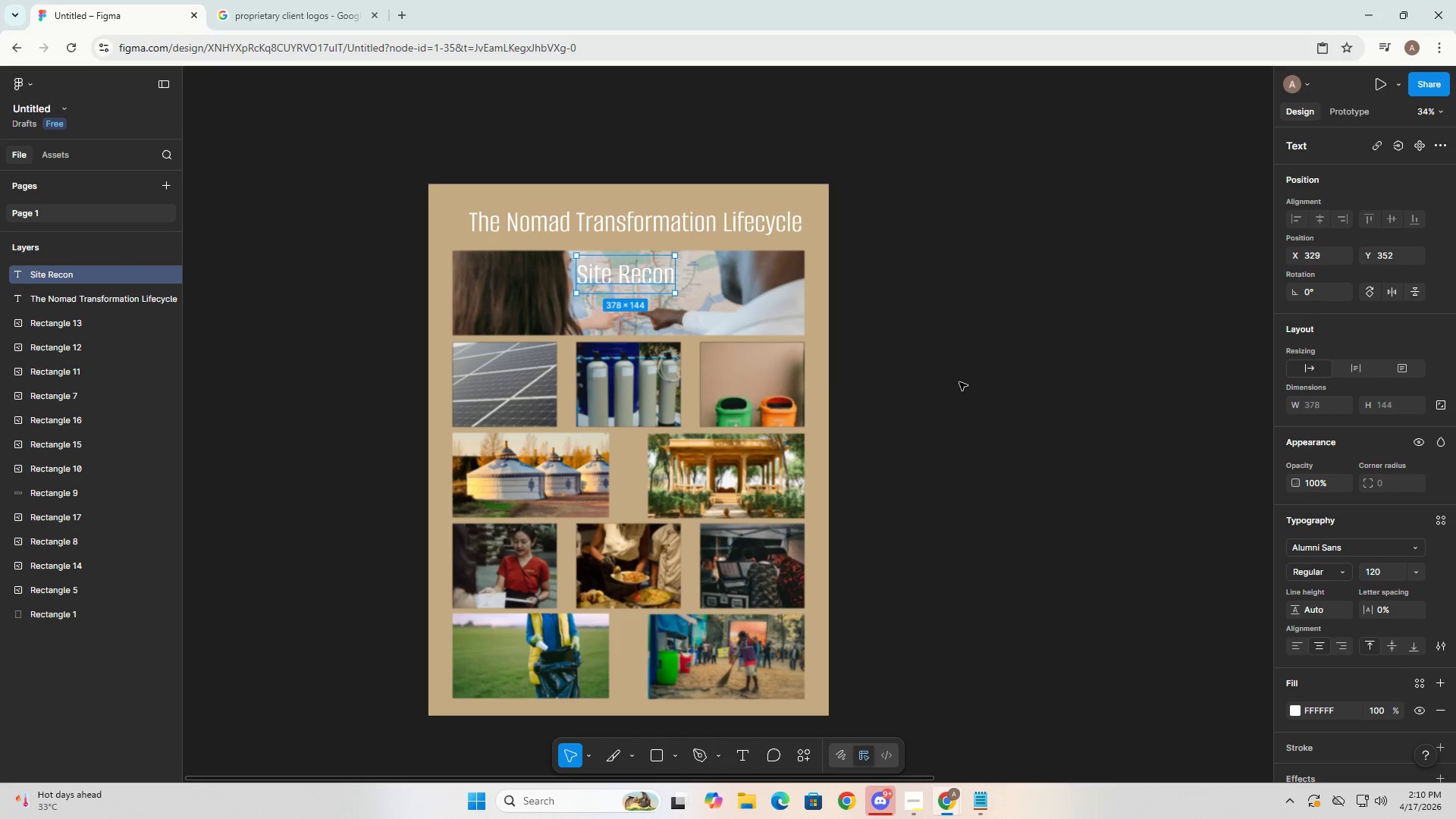 
key(T)
 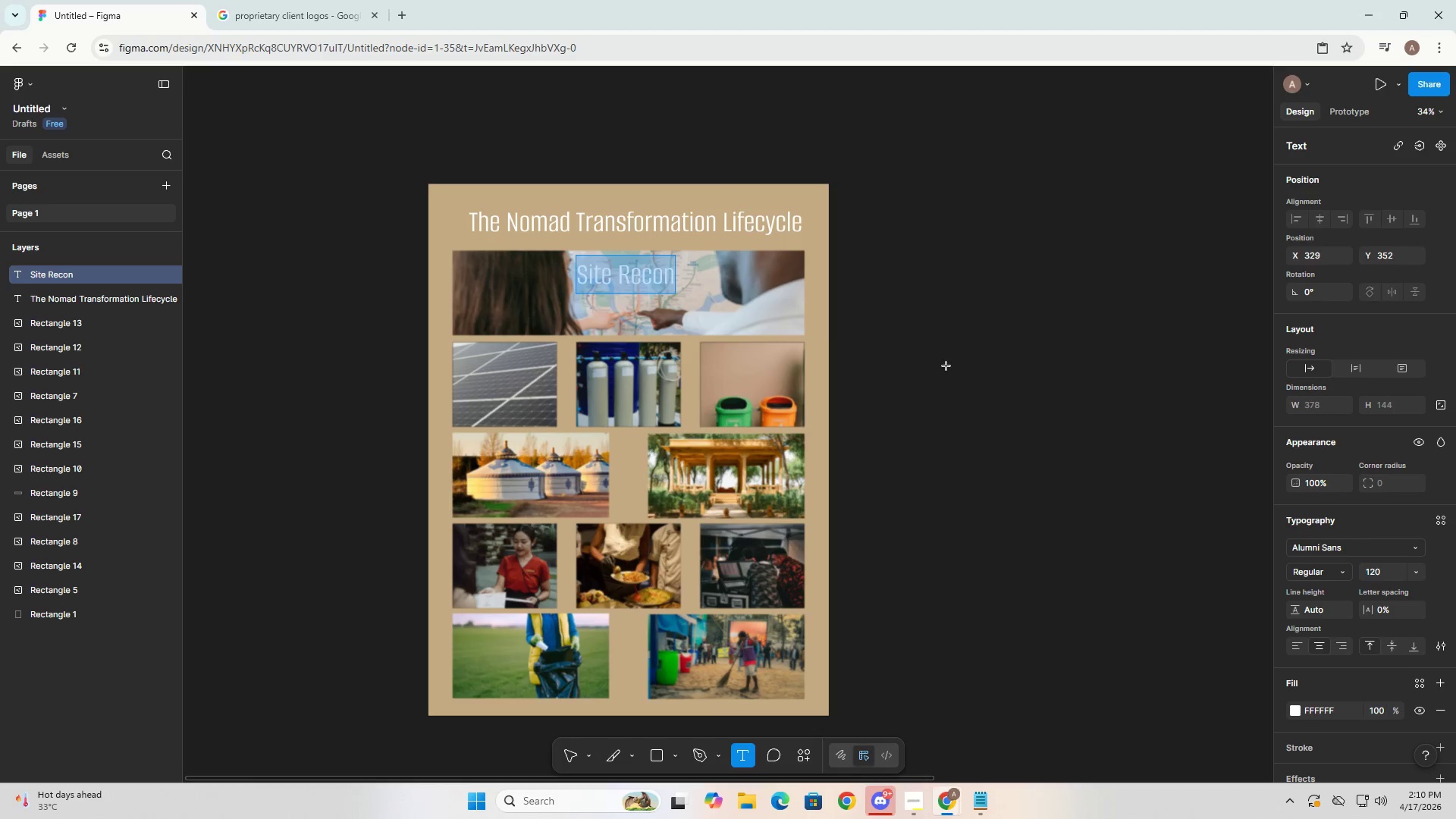 
left_click_drag(start_coordinate=[934, 362], to_coordinate=[1182, 438])
 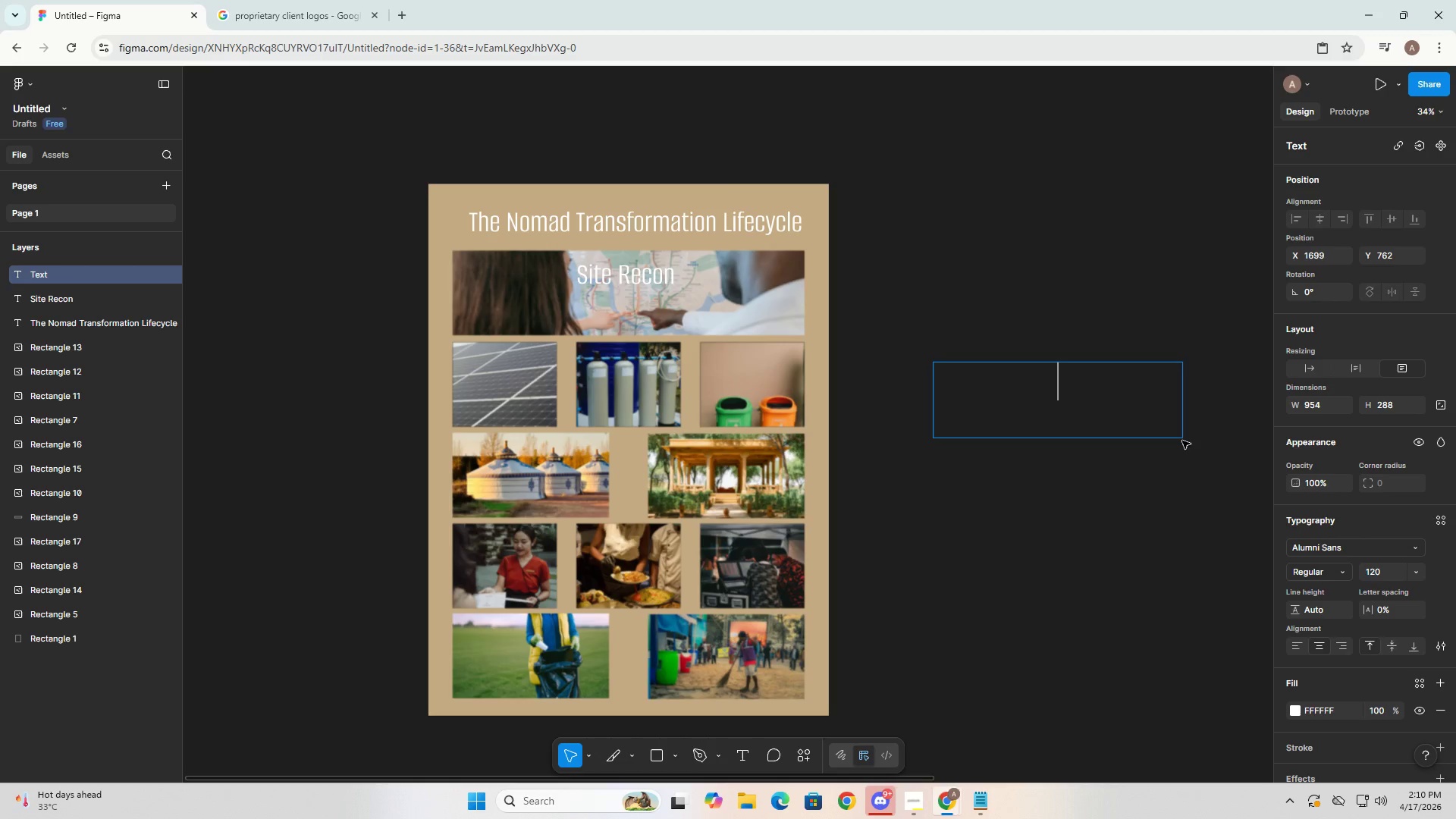 
left_click([1039, 400])
 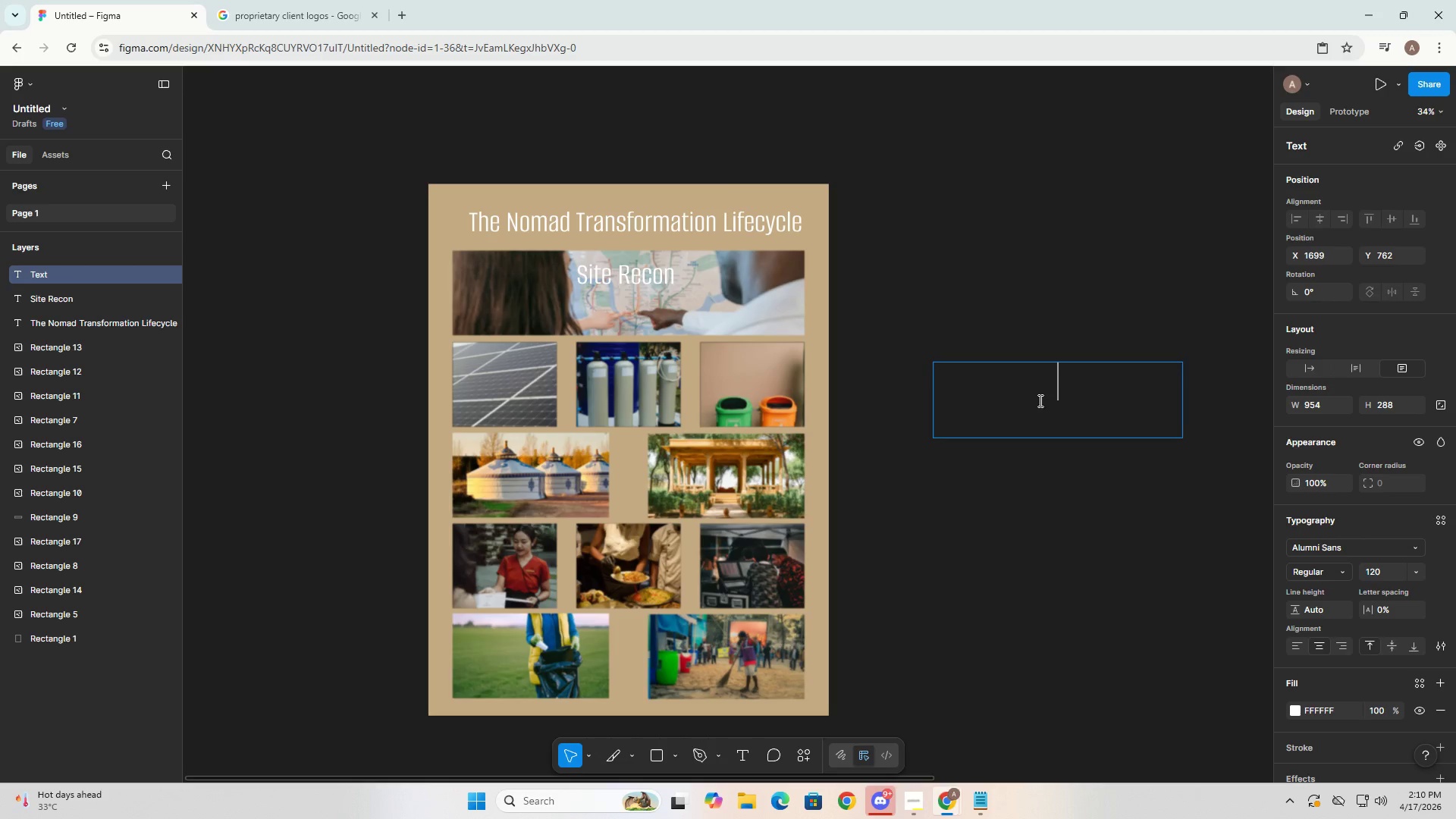 
key(Control+V)
 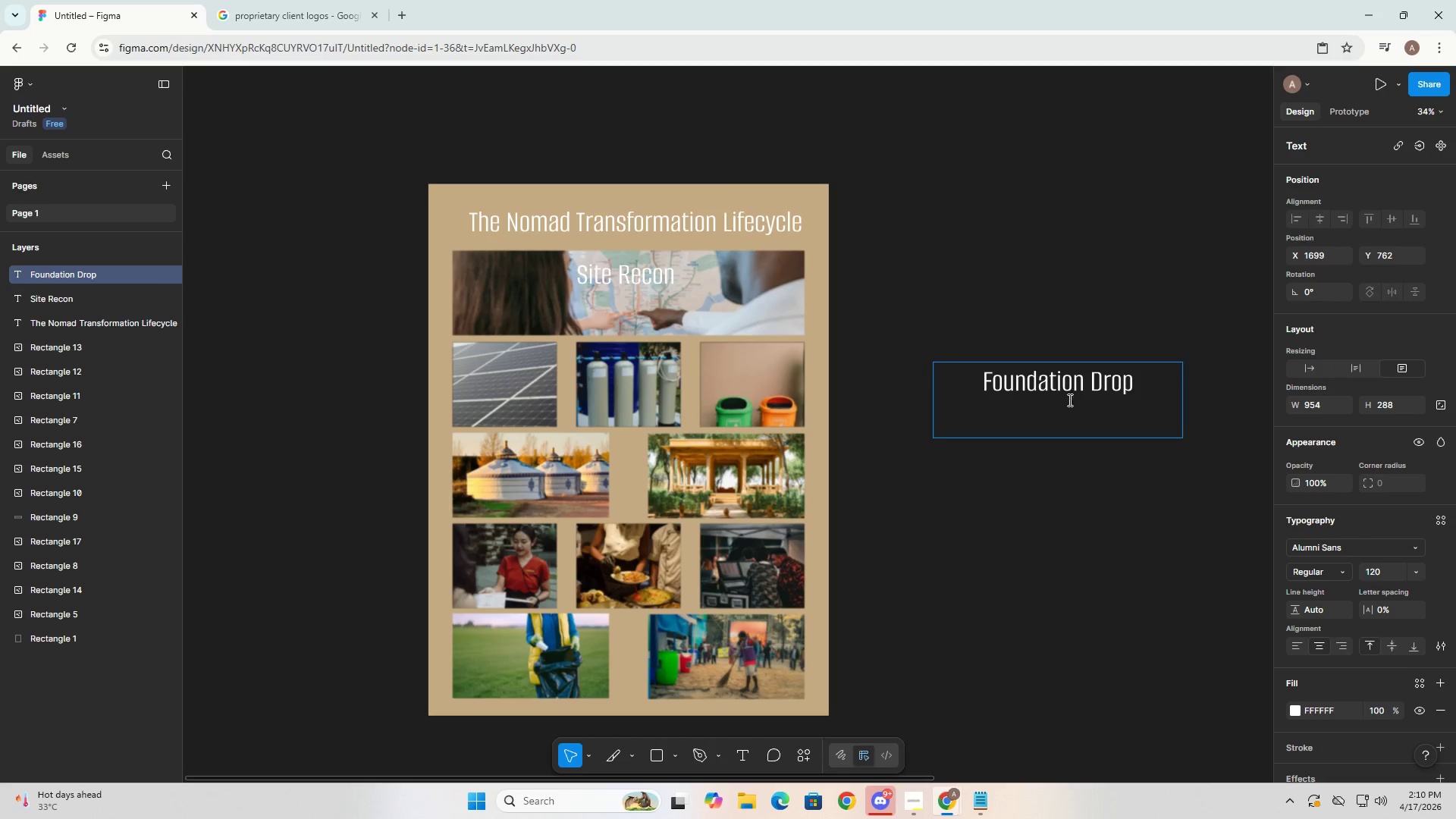 
left_click([1080, 462])
 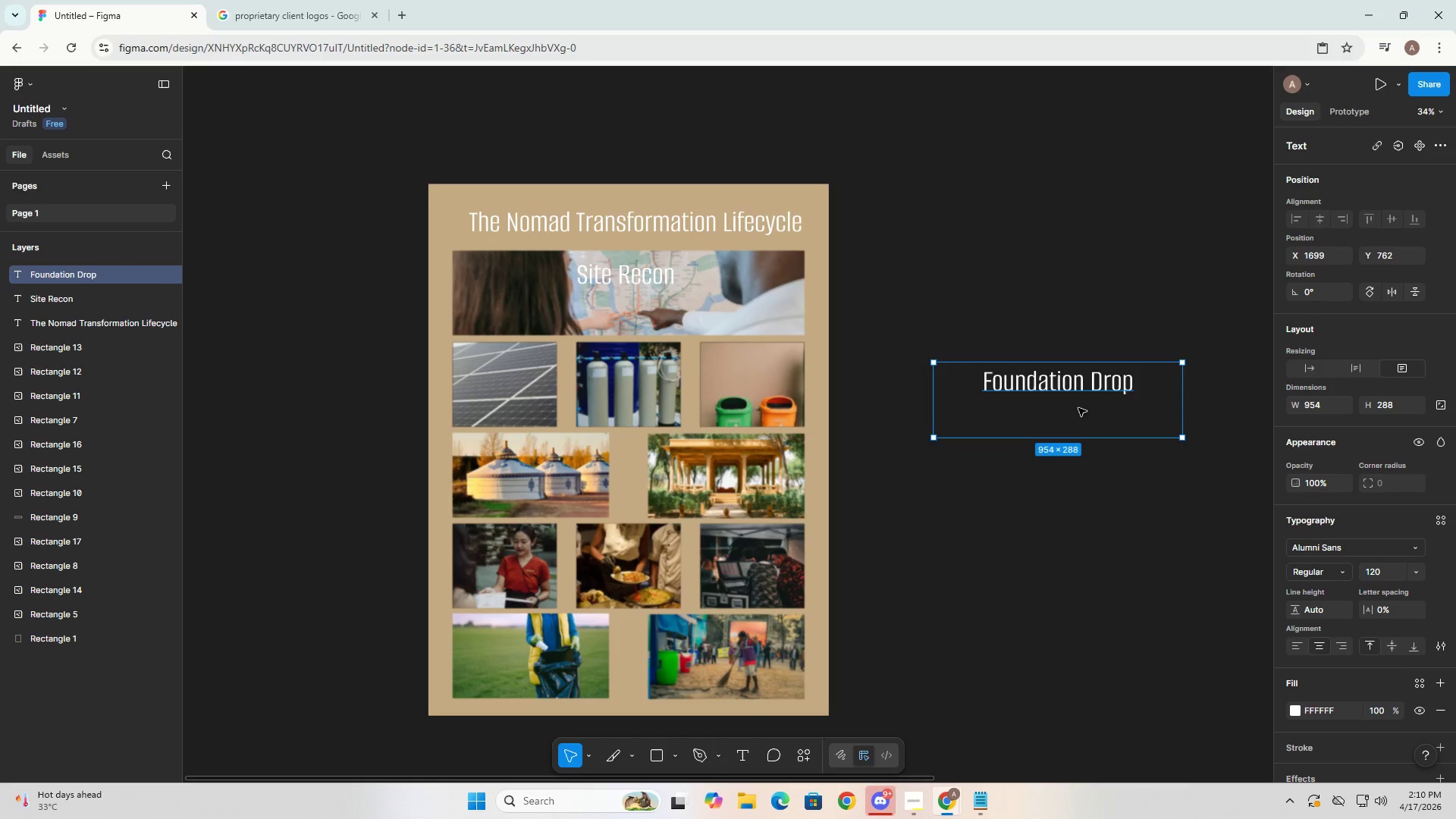 
left_click_drag(start_coordinate=[1078, 407], to_coordinate=[648, 392])
 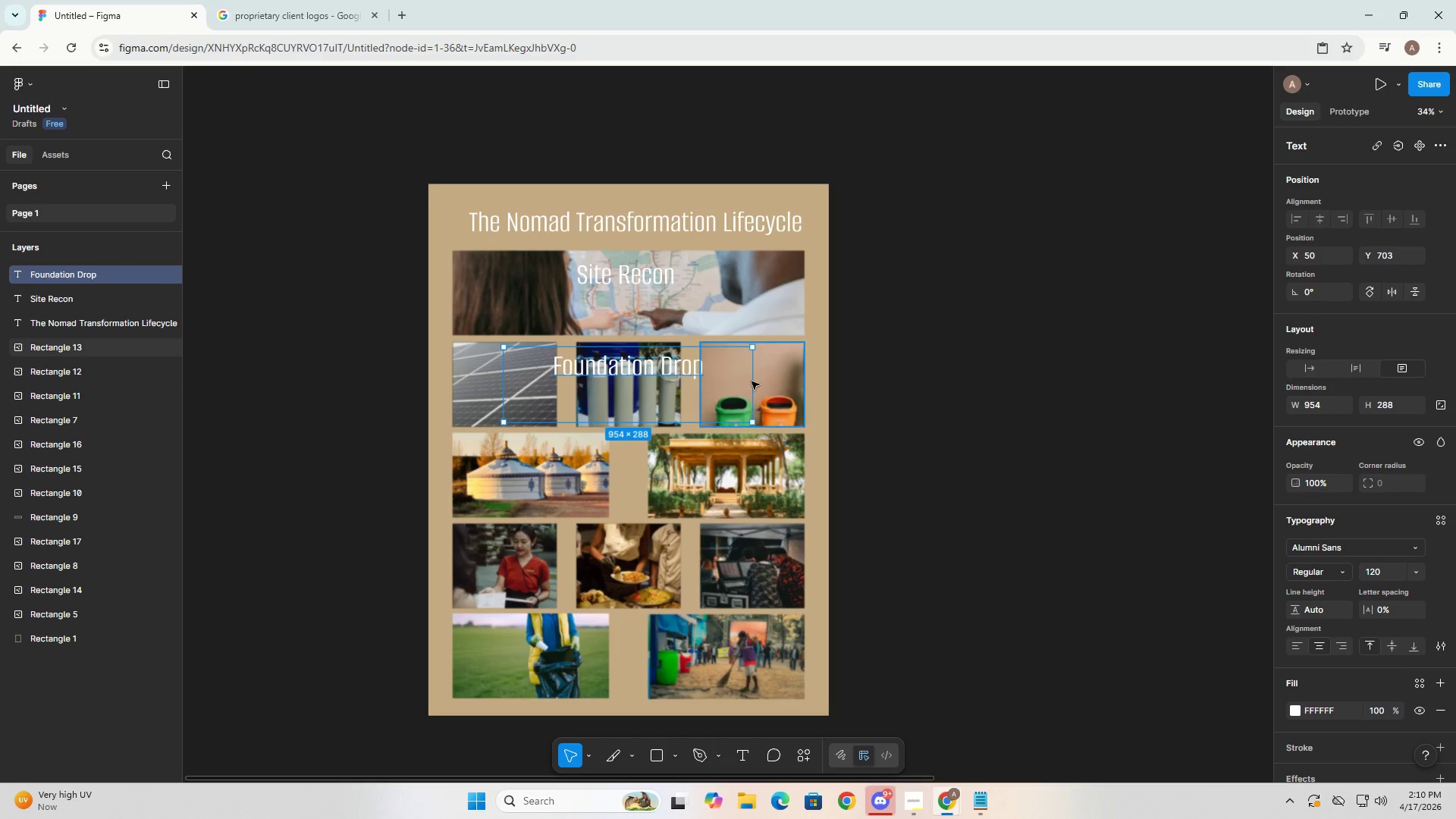 
left_click([691, 406])
 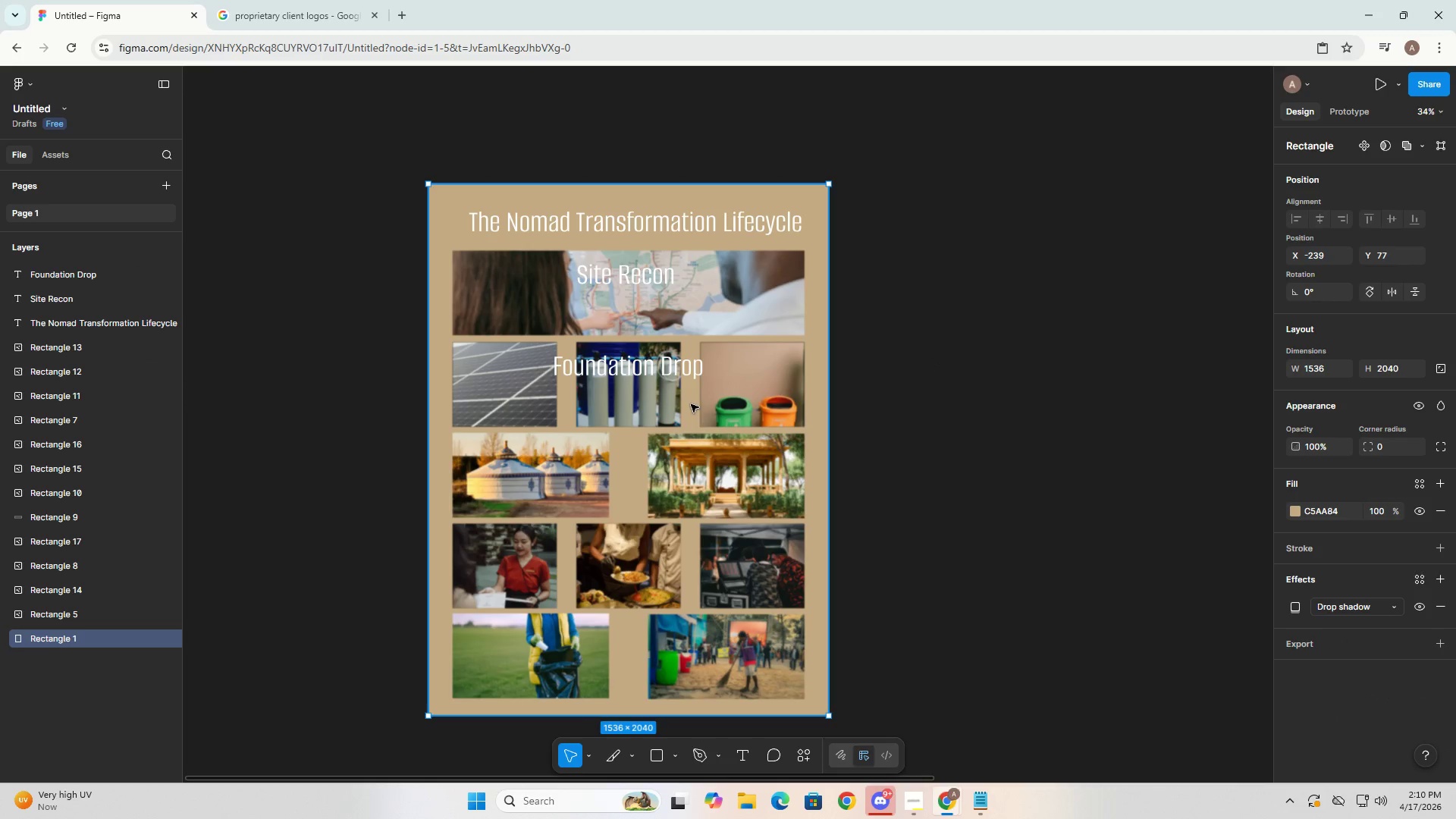 
left_click([681, 366])
 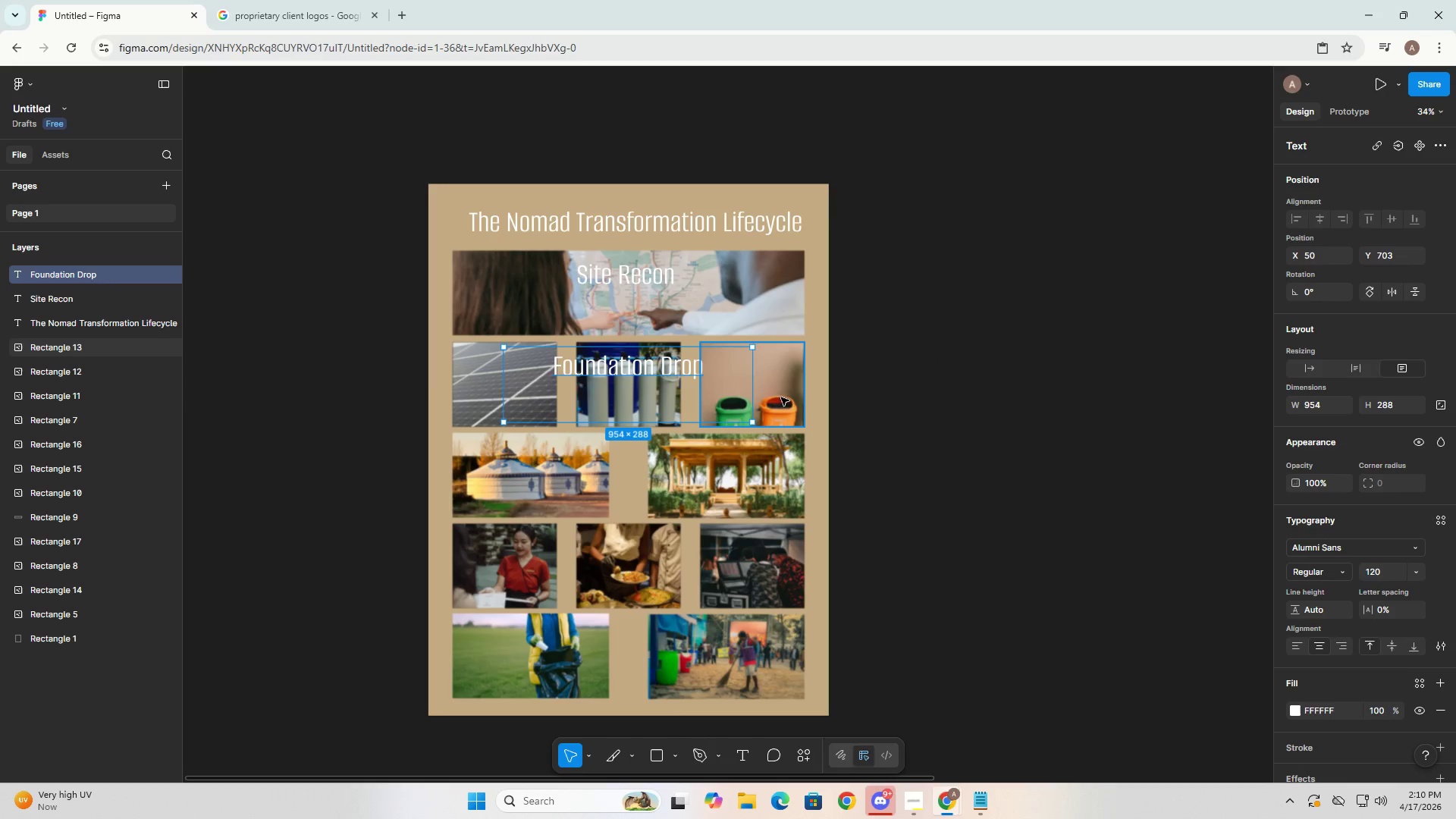 
key(Alt+AltLeft)
 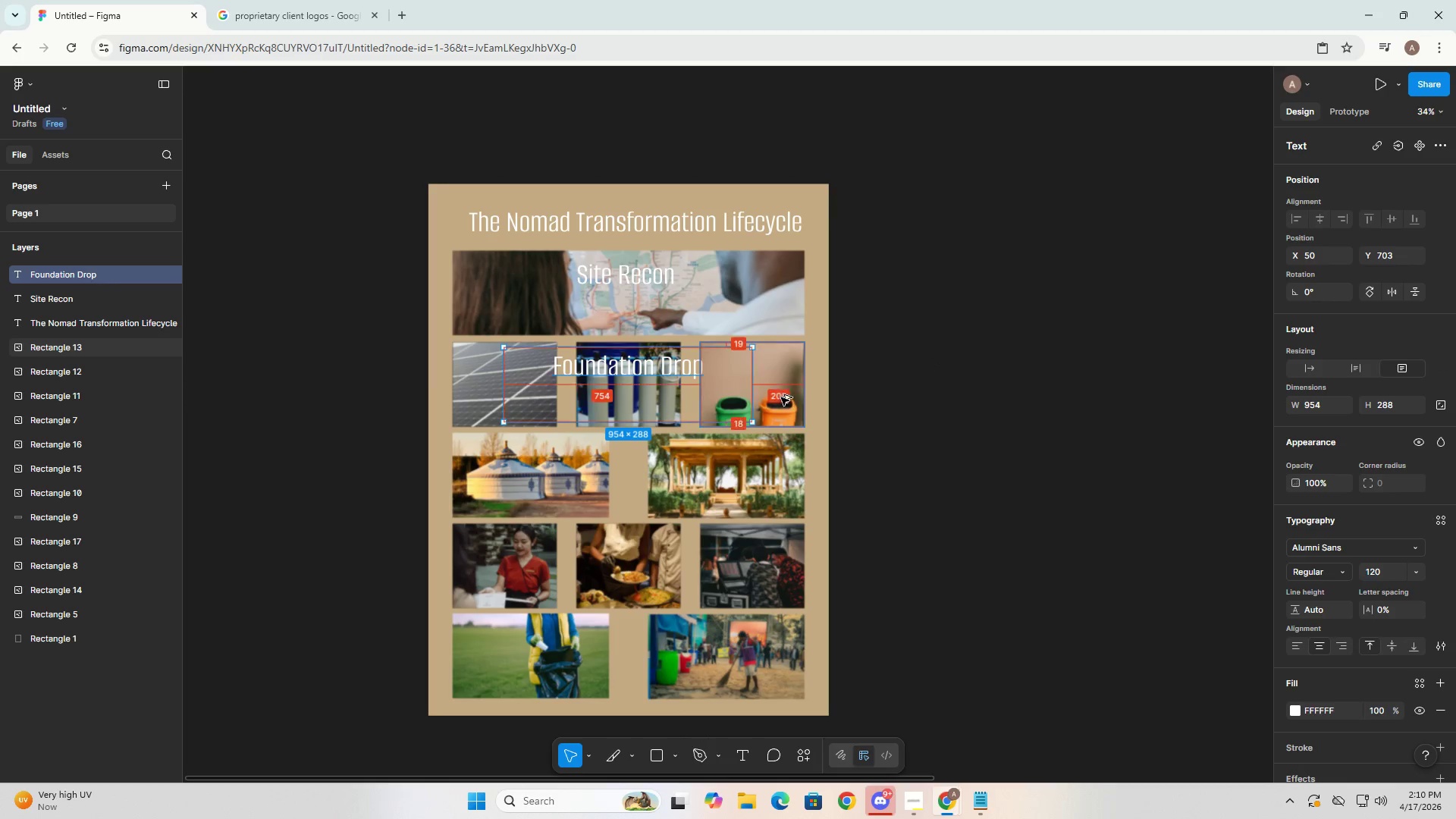 
key(Alt+Tab)
 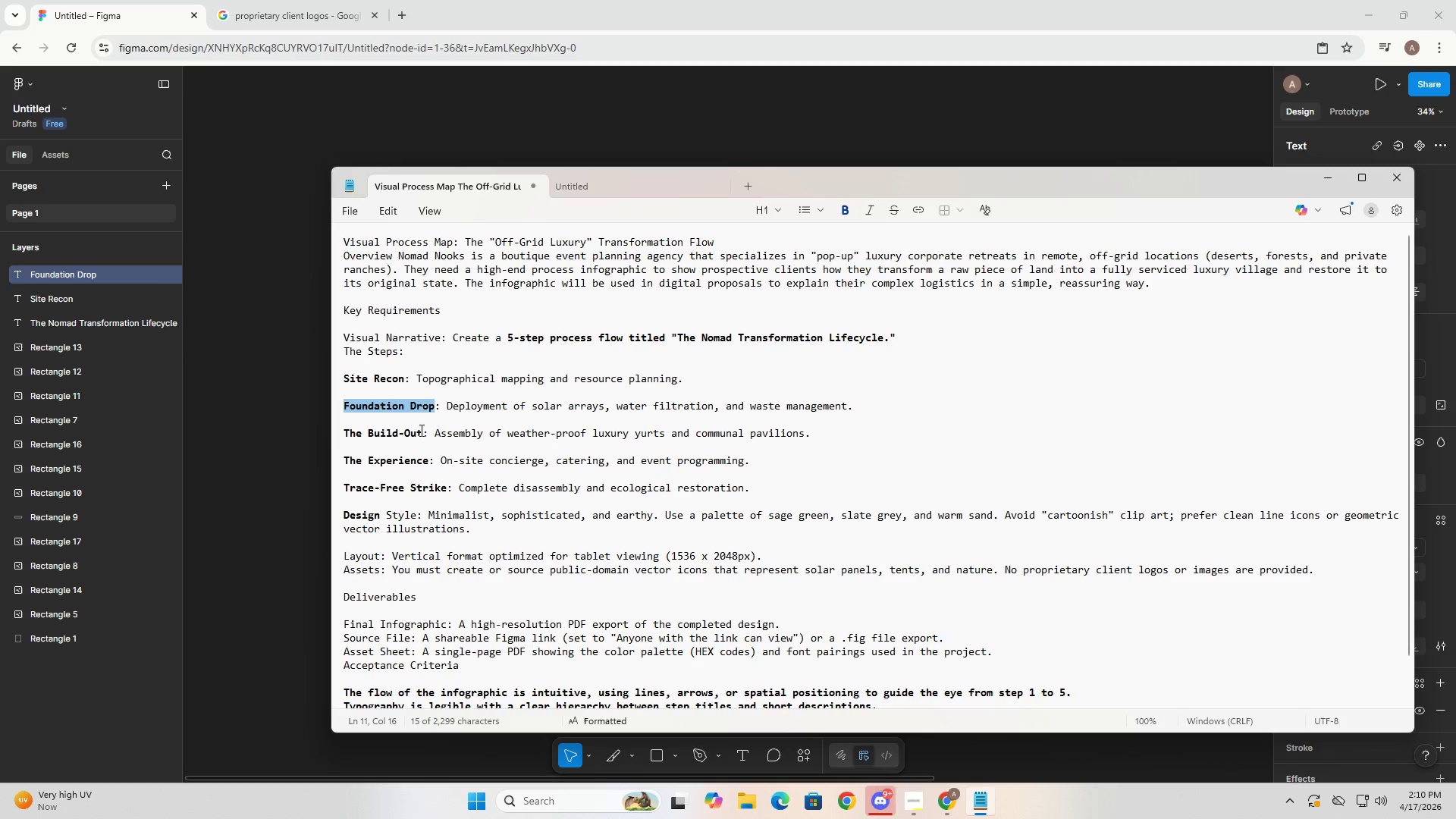 
left_click_drag(start_coordinate=[424, 431], to_coordinate=[345, 433])
 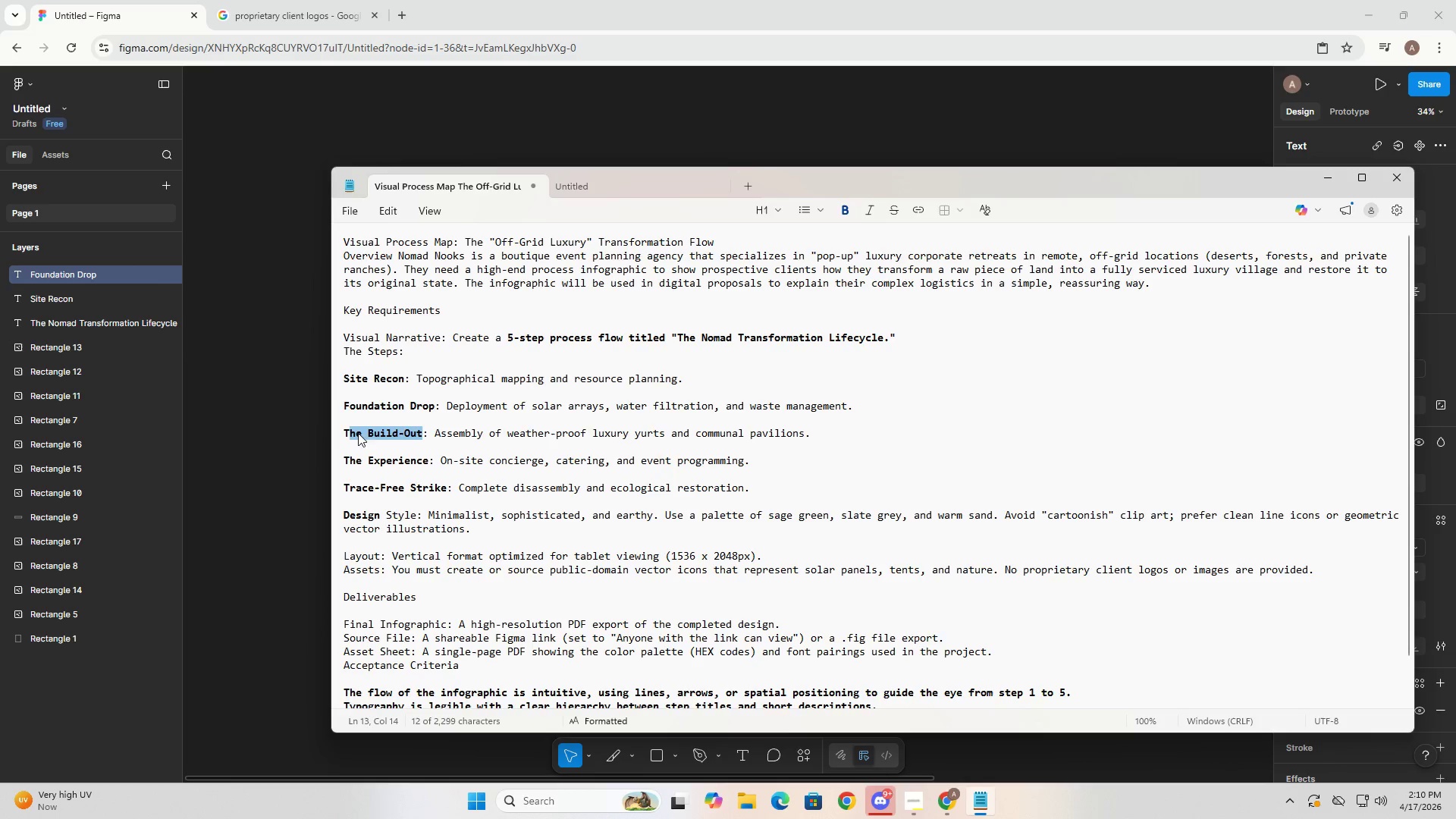 
key(Control+ControlLeft)
 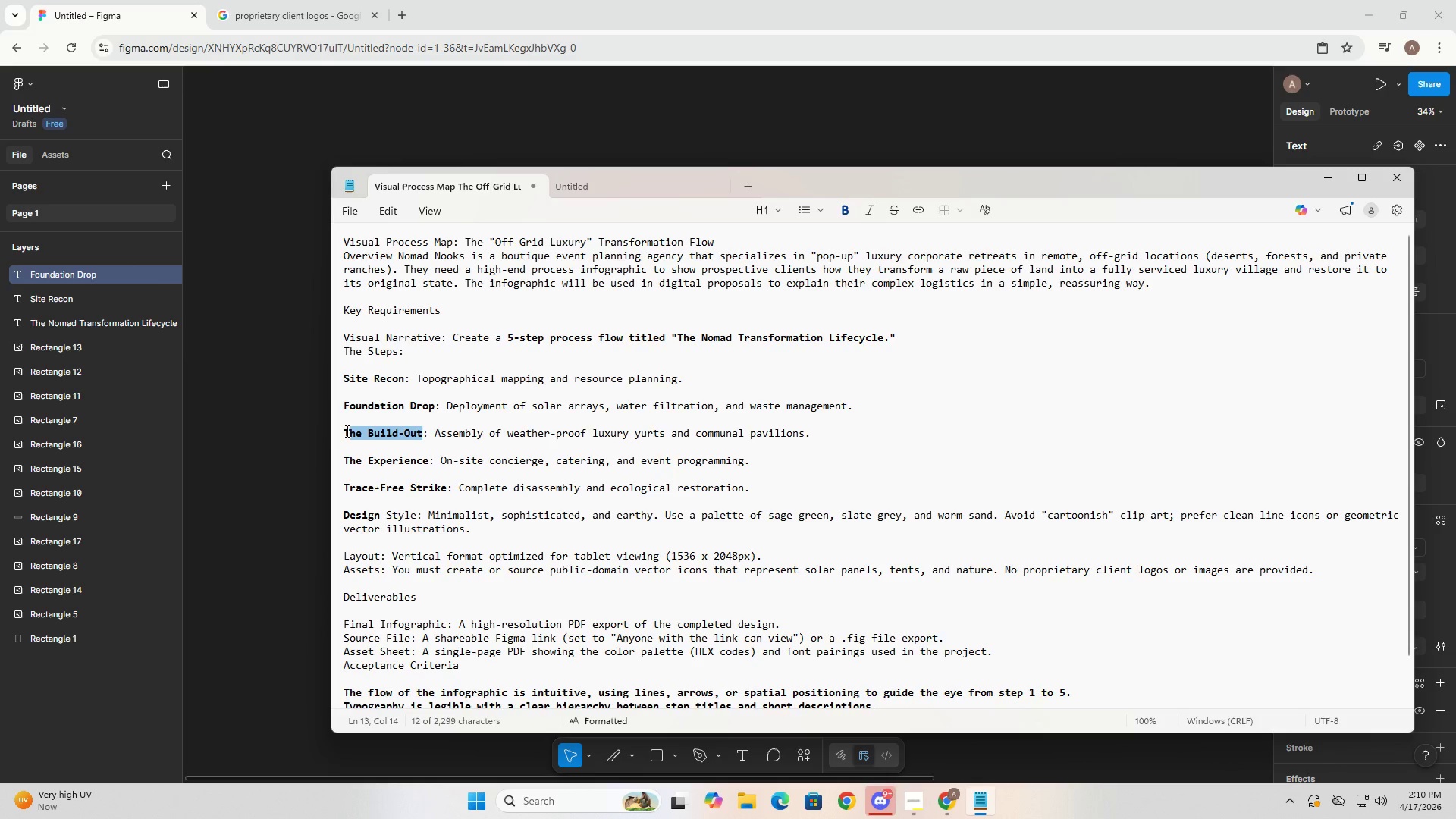 
left_click([346, 431])
 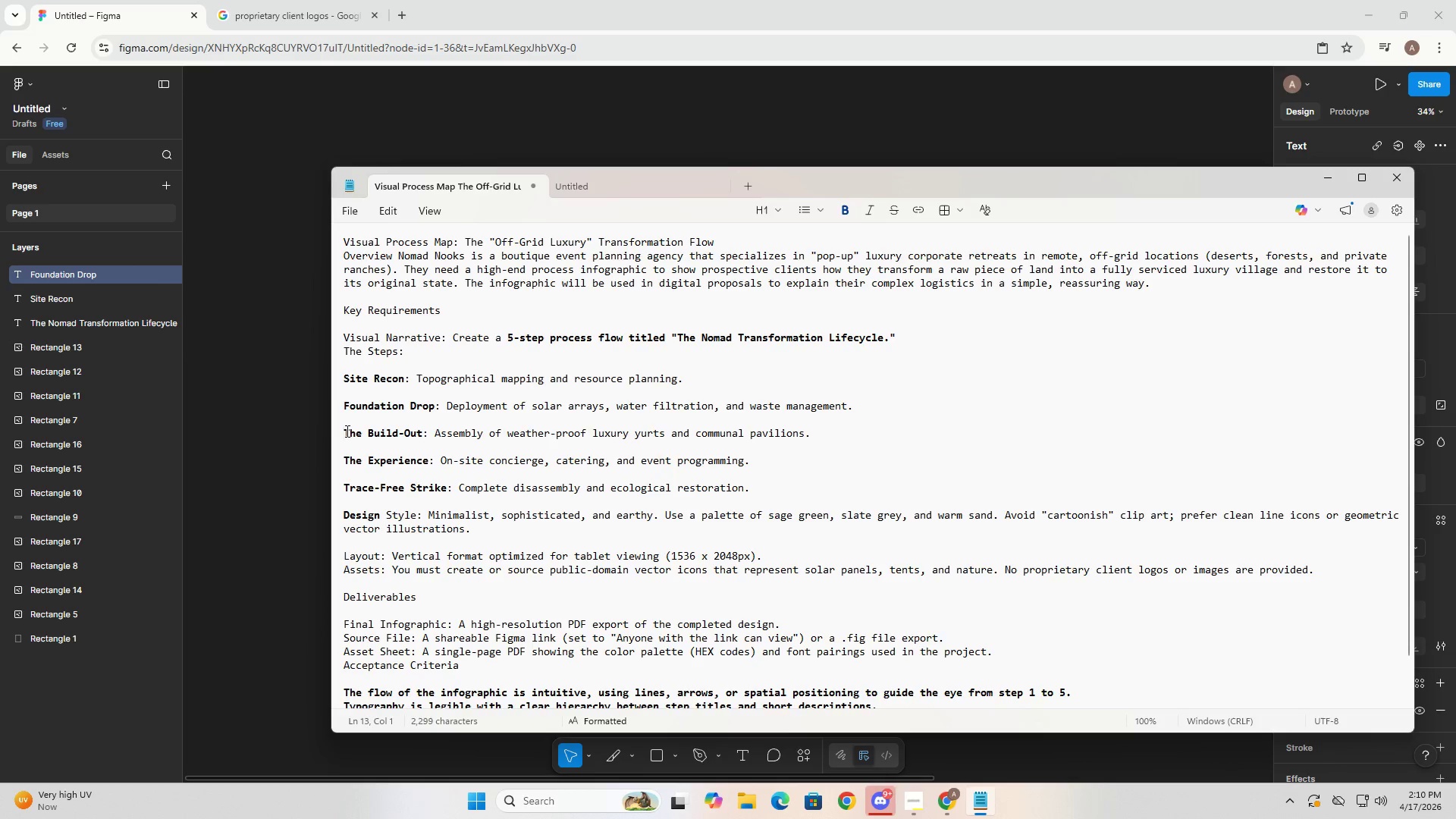 
left_click_drag(start_coordinate=[346, 431], to_coordinate=[422, 431])
 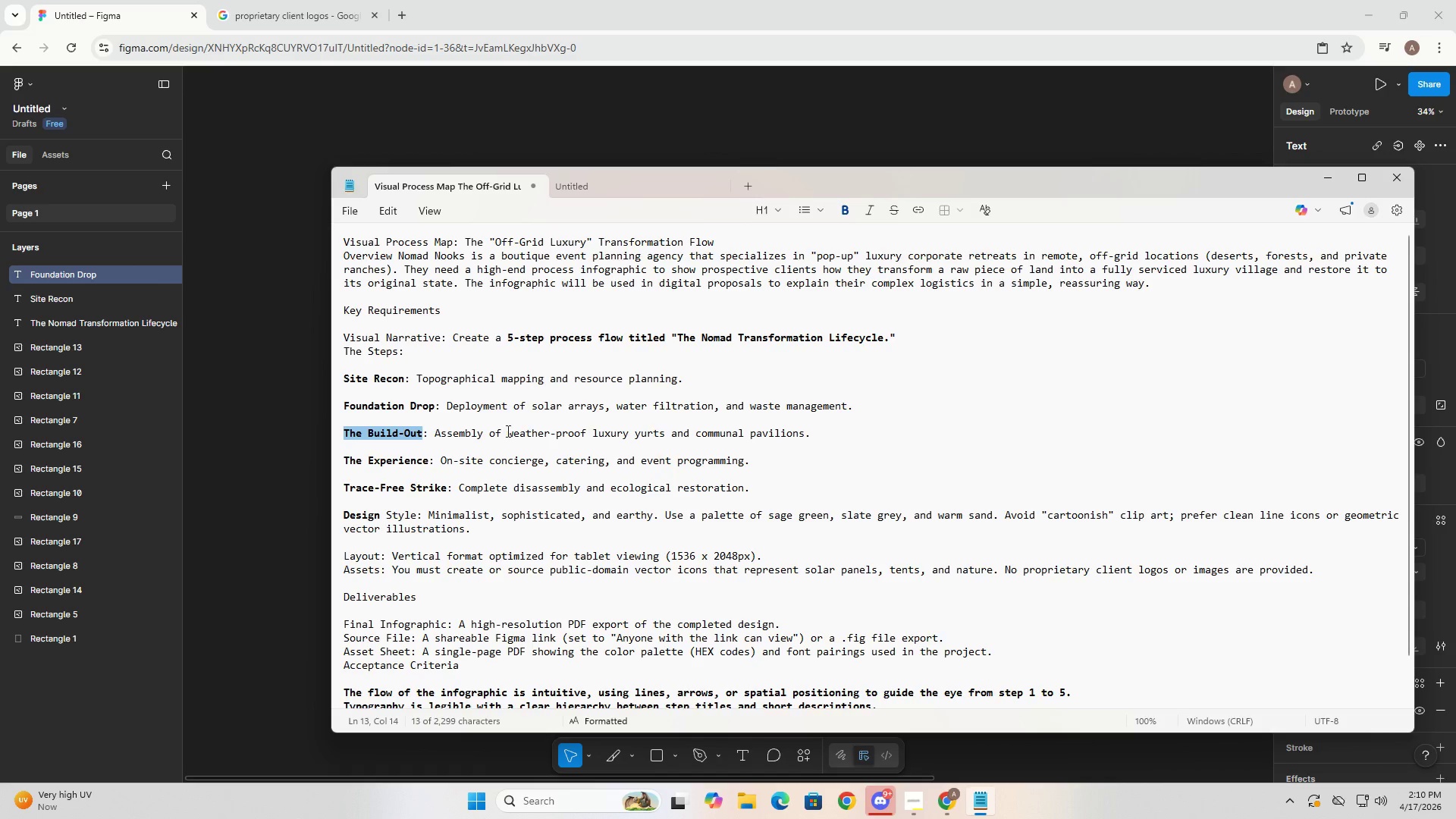 
key(Control+C)
 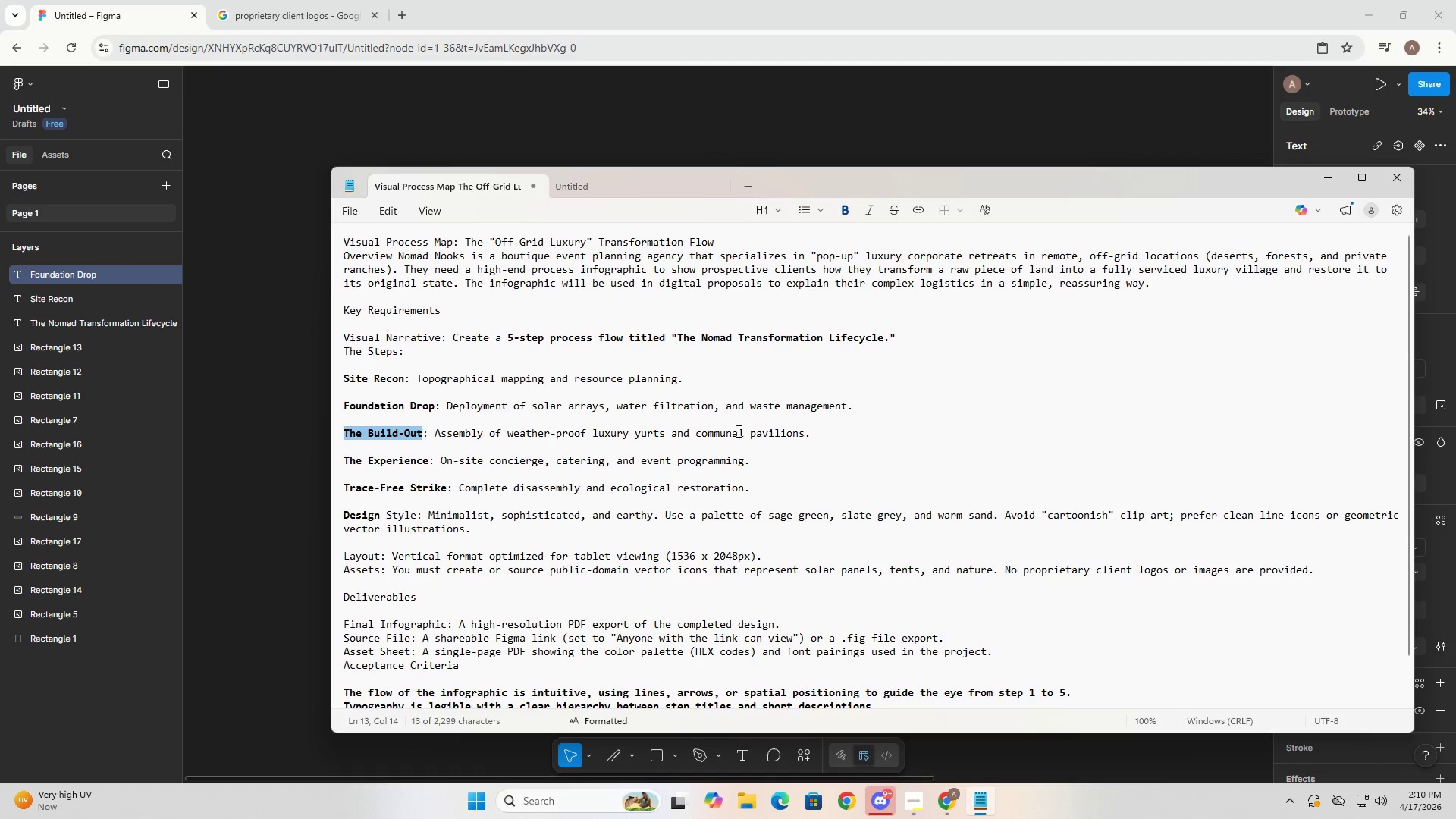 
key(Control+C)
 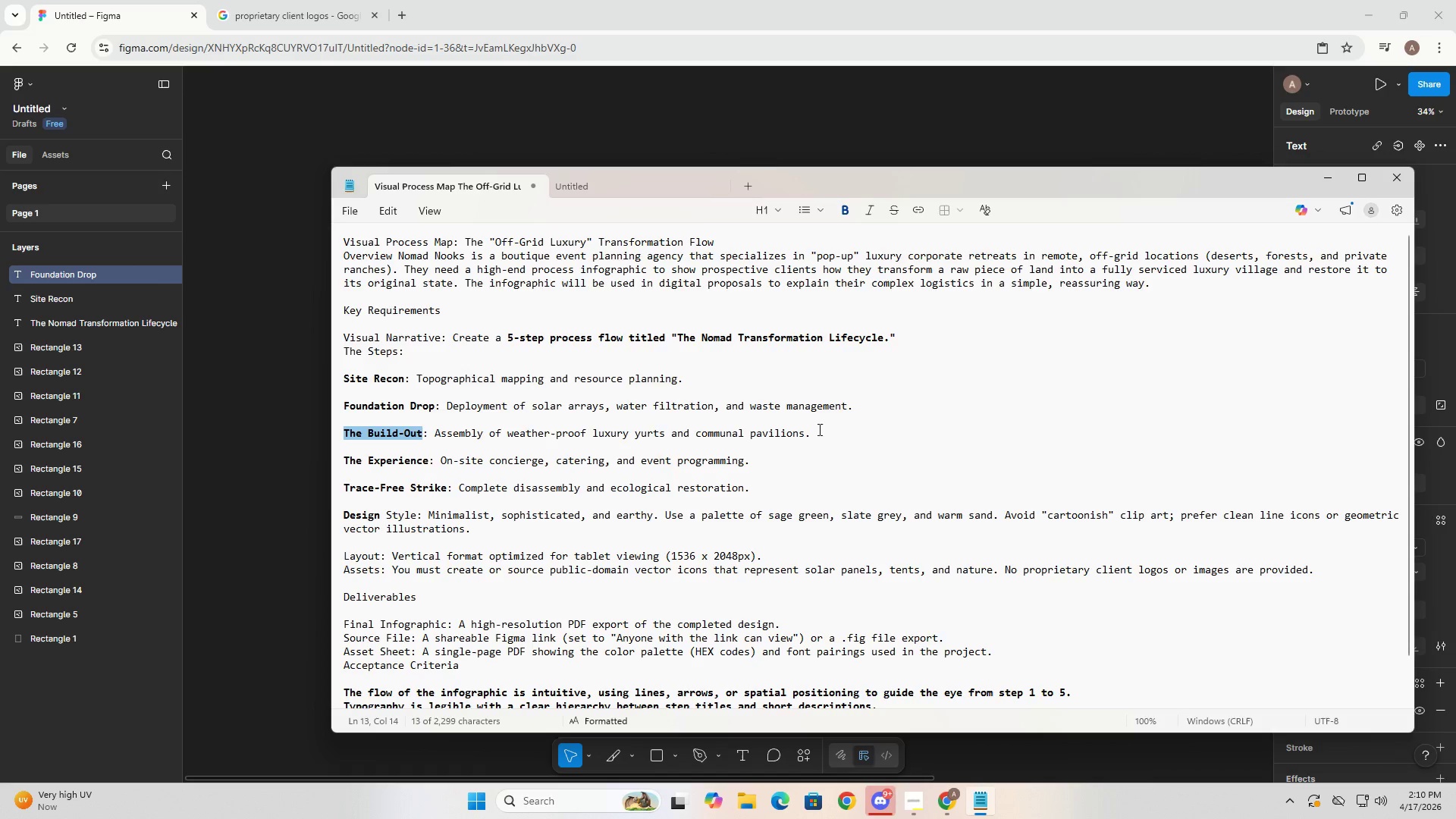 
key(Alt+AltLeft)
 